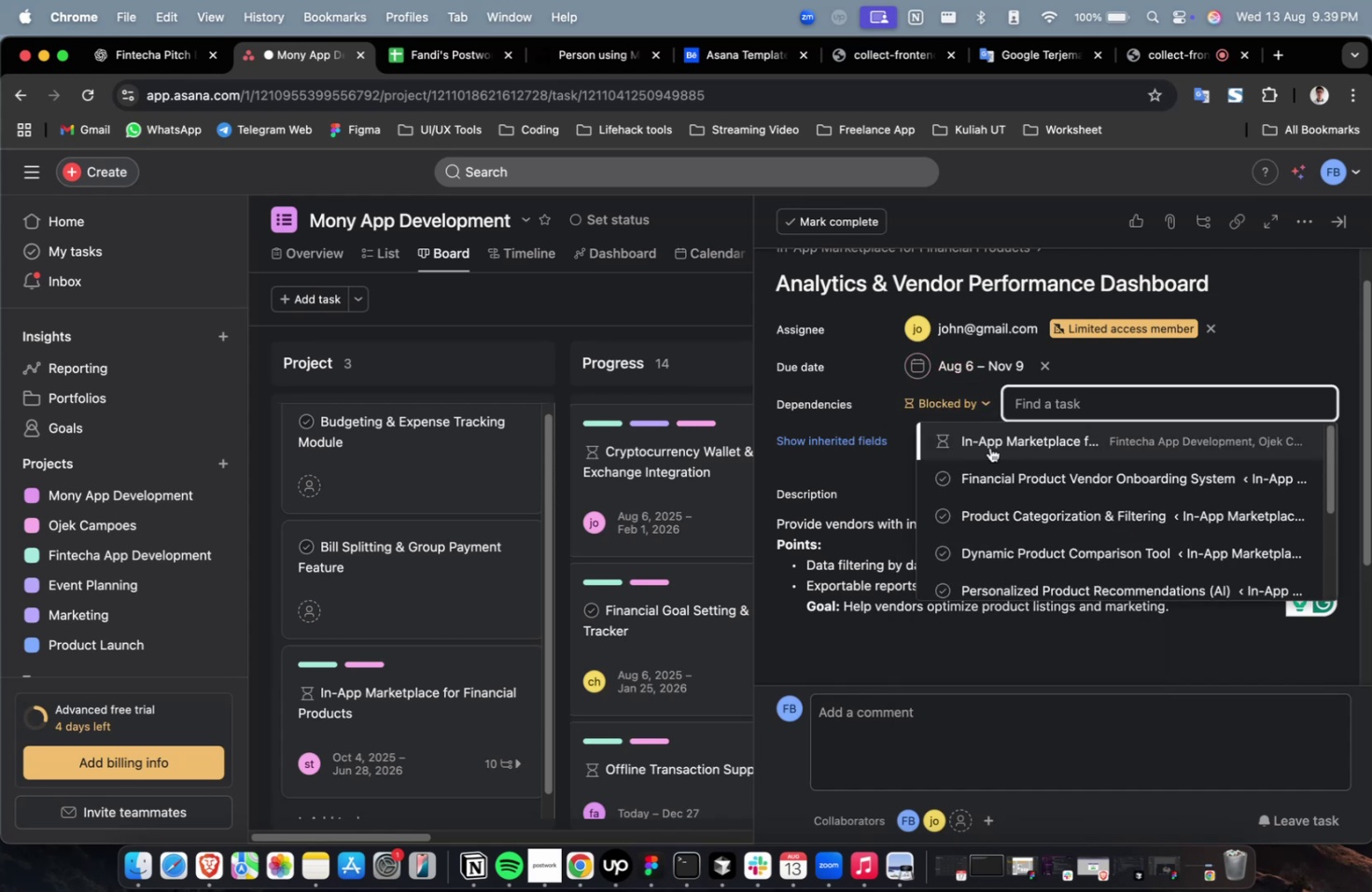 
left_click([989, 447])
 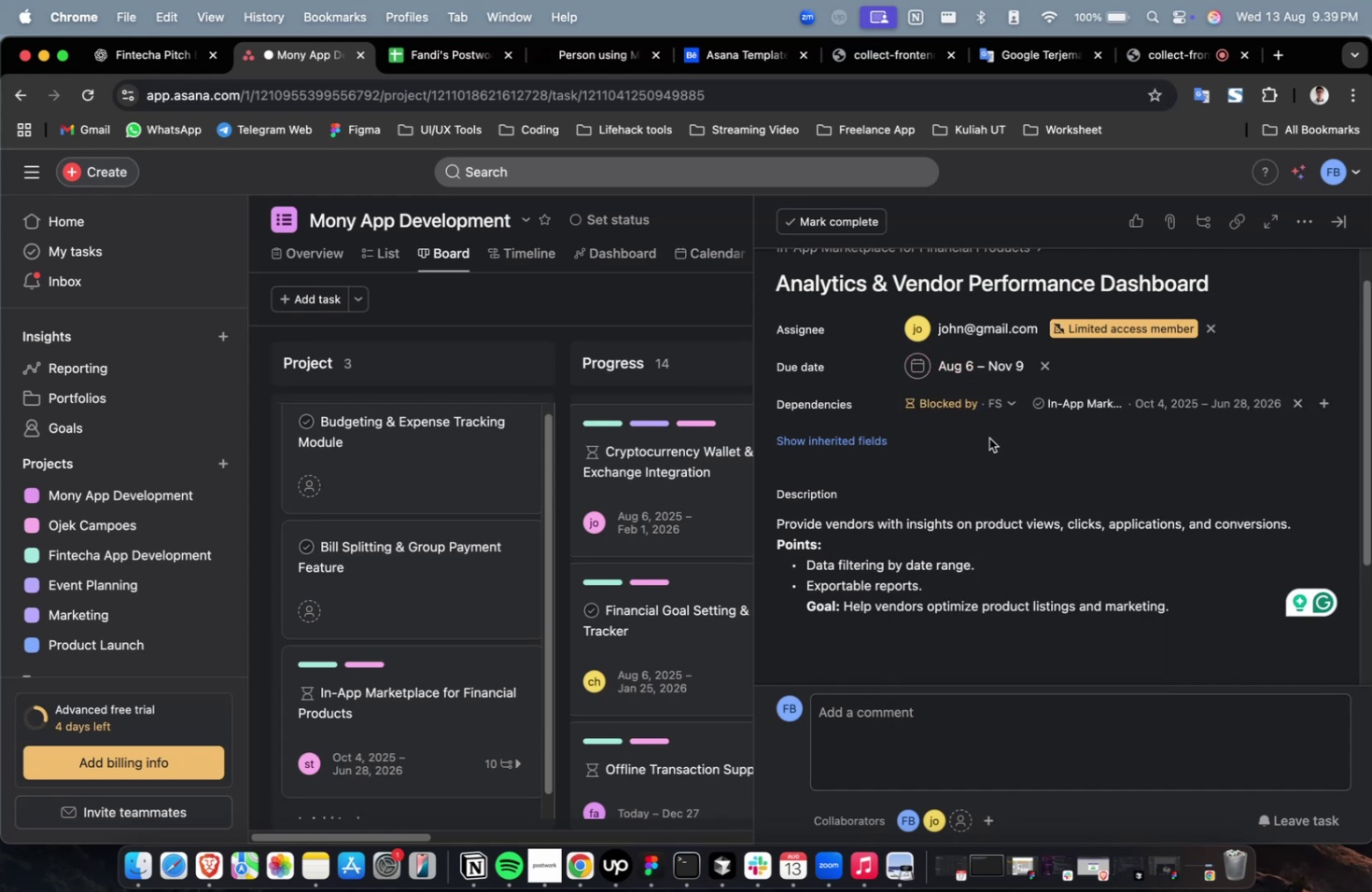 
left_click([866, 446])
 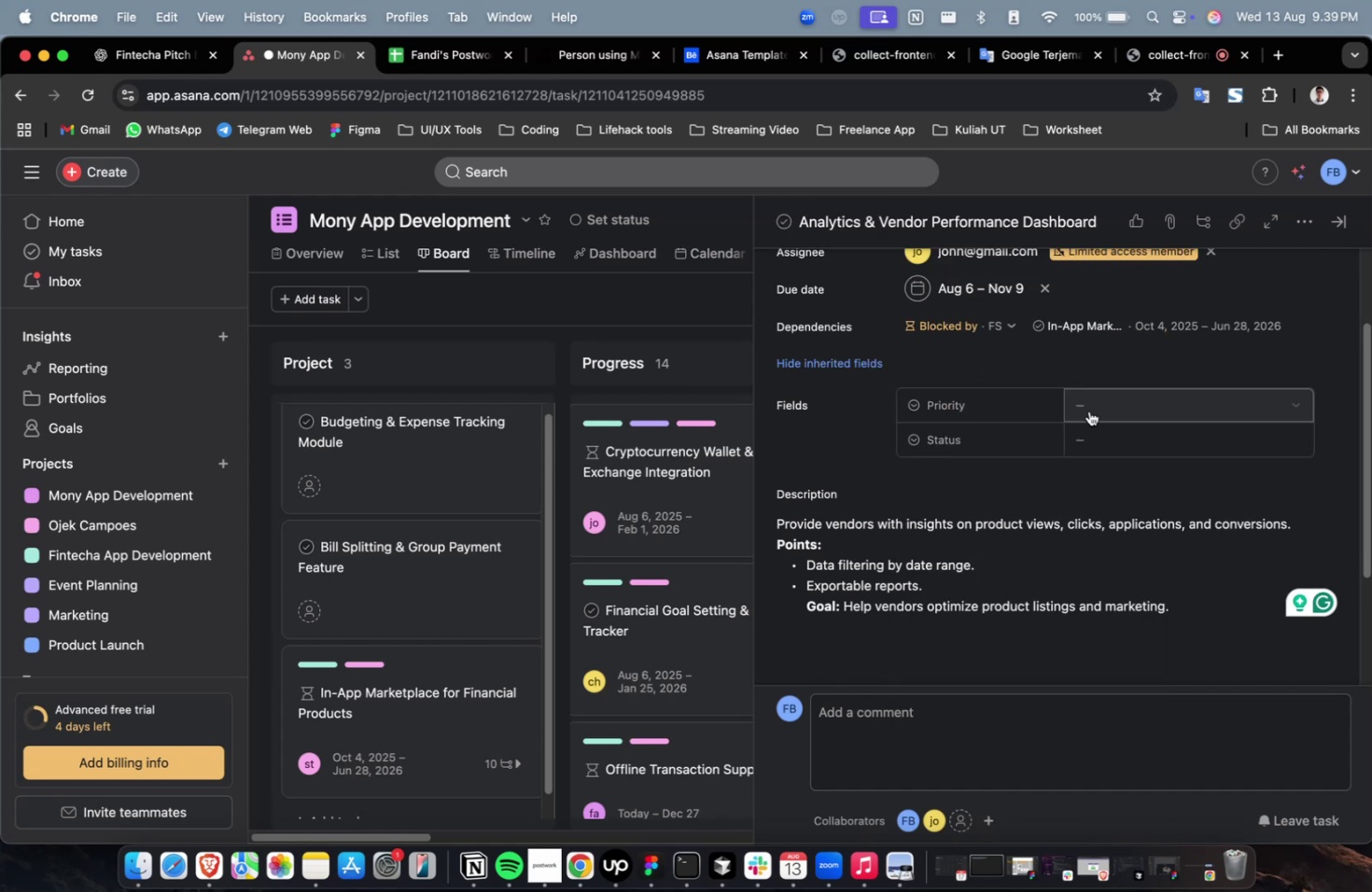 
double_click([1090, 410])
 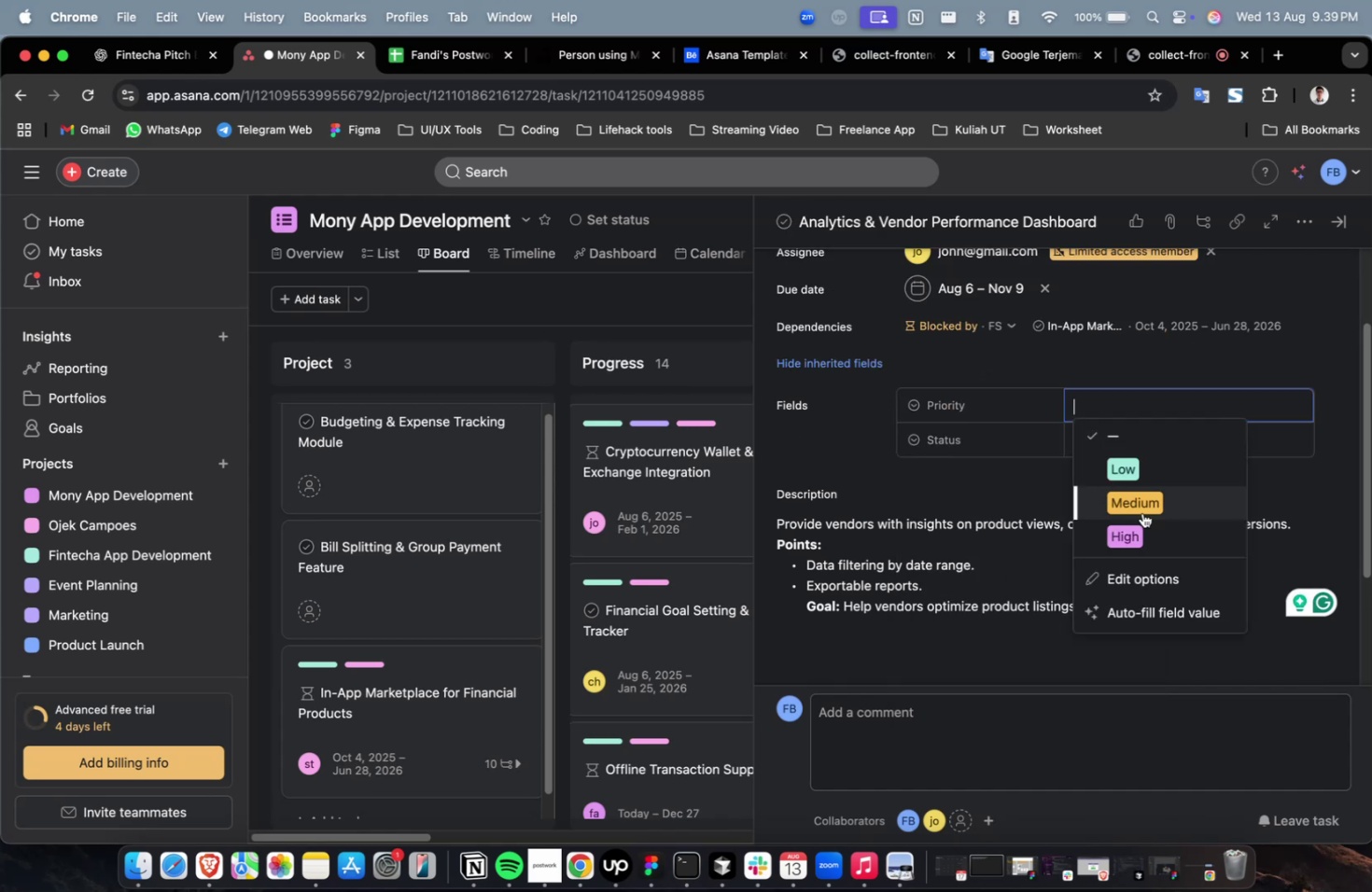 
triple_click([1141, 512])
 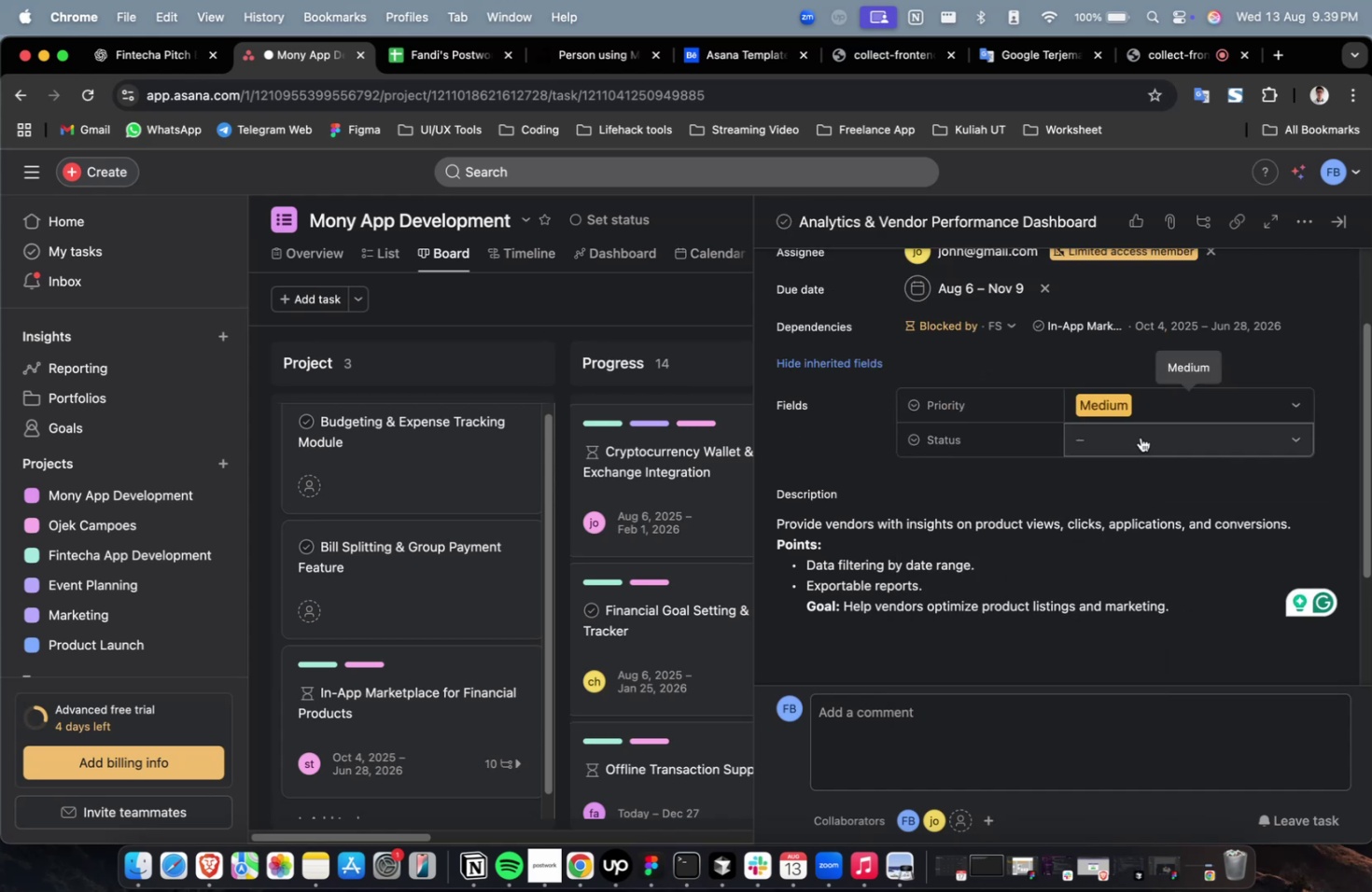 
triple_click([1140, 437])
 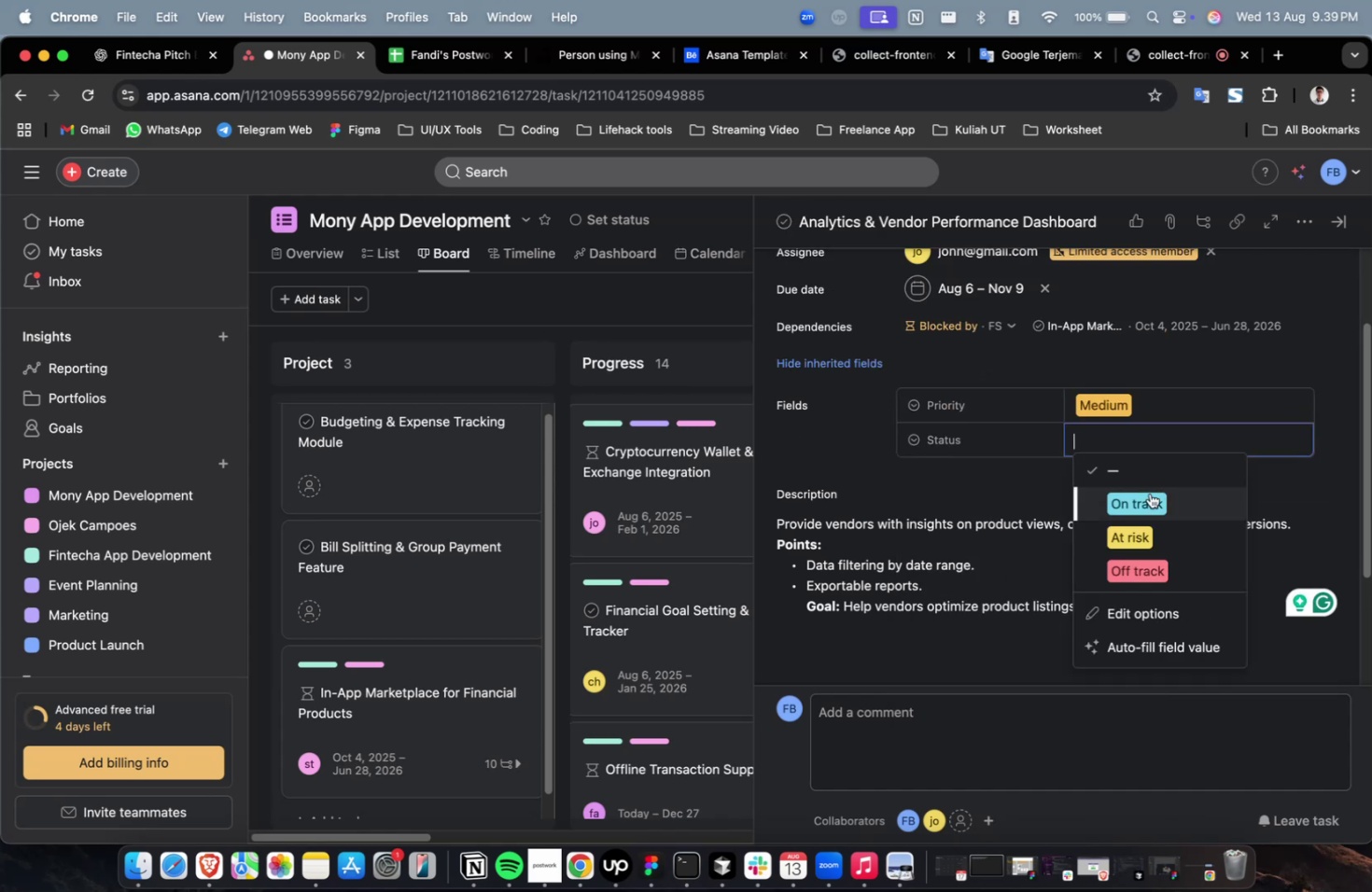 
triple_click([1149, 493])
 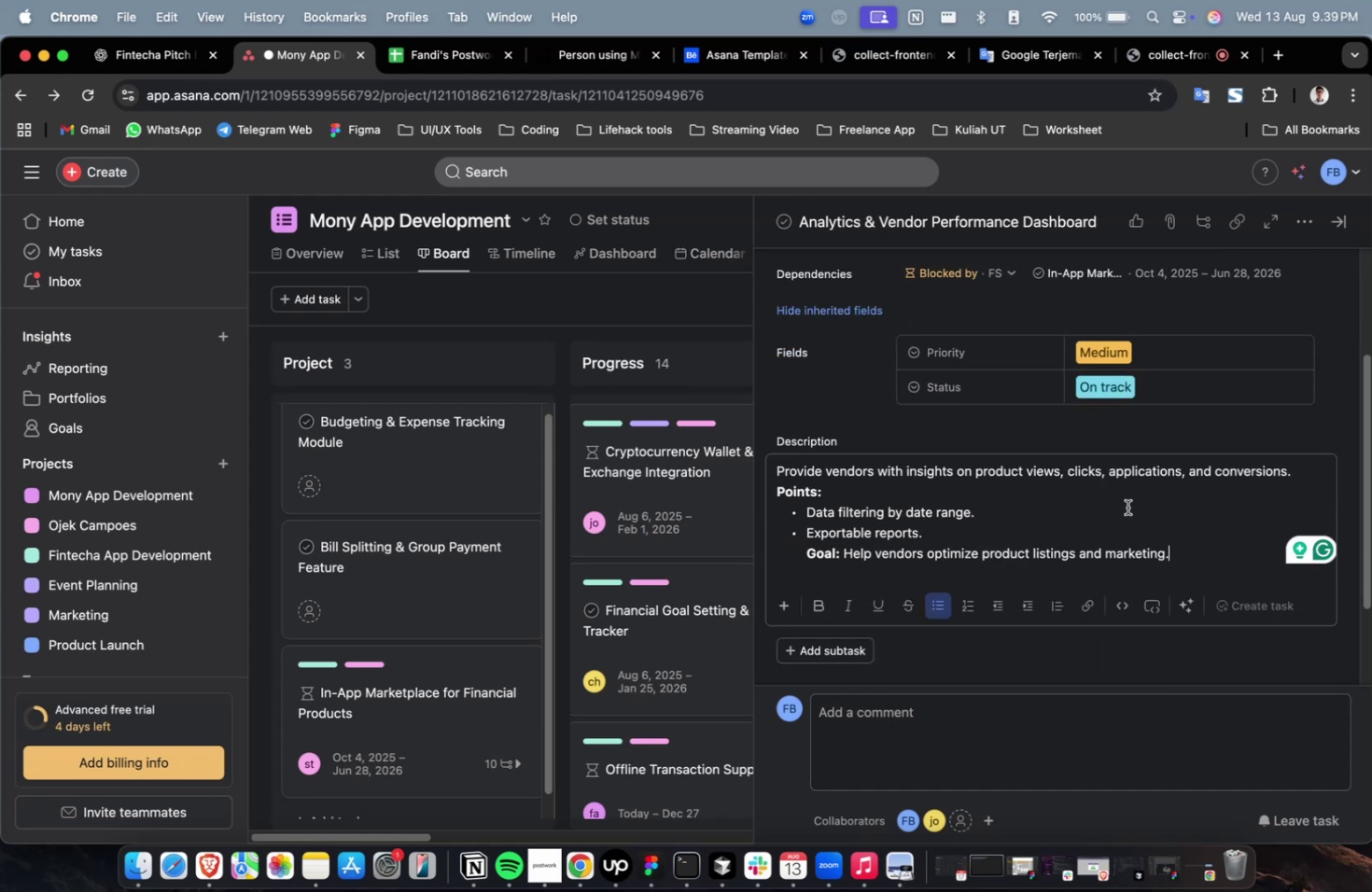 
scroll: coordinate [1065, 510], scroll_direction: down, amount: 40.0
 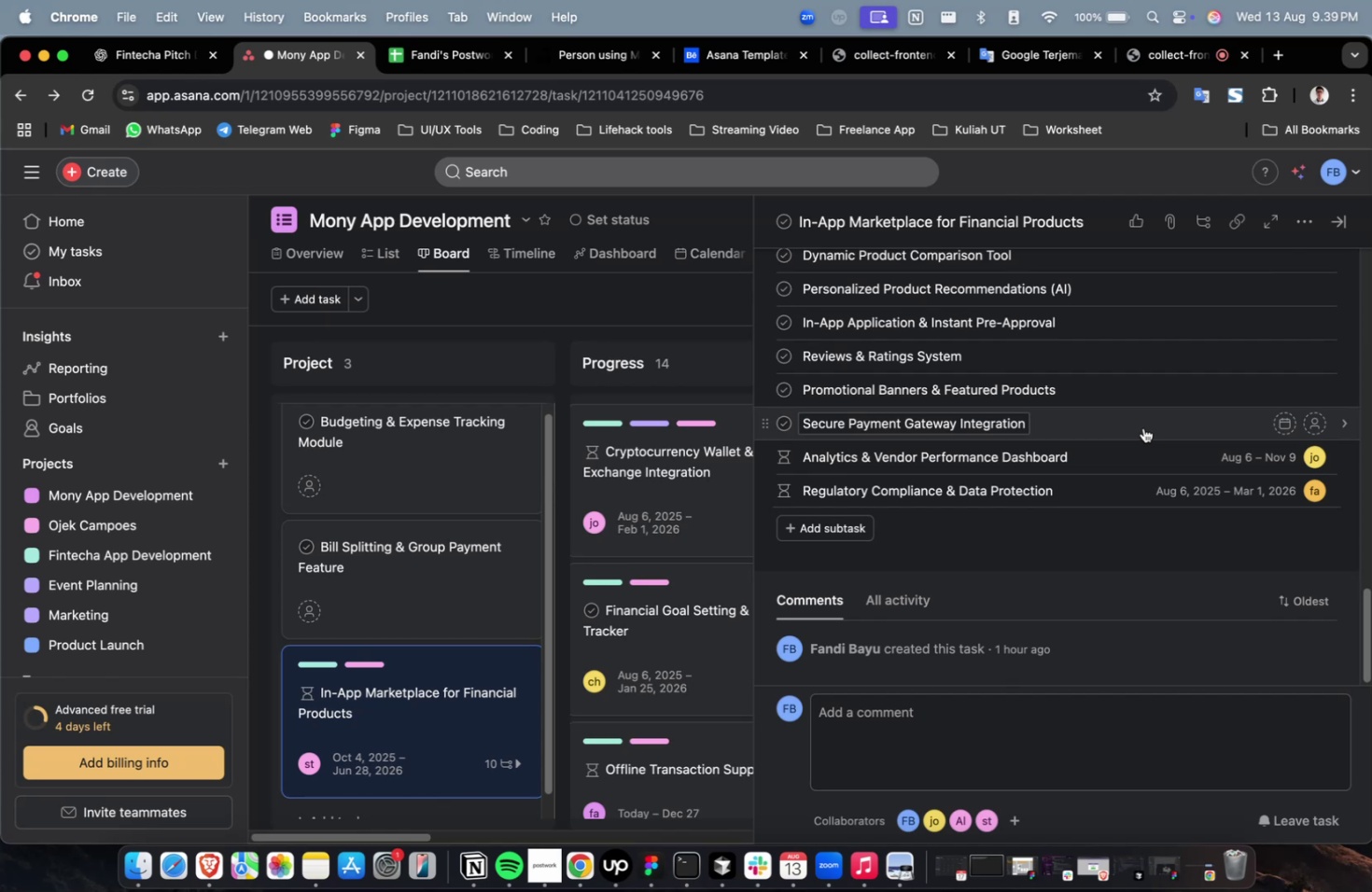 
left_click([1142, 427])
 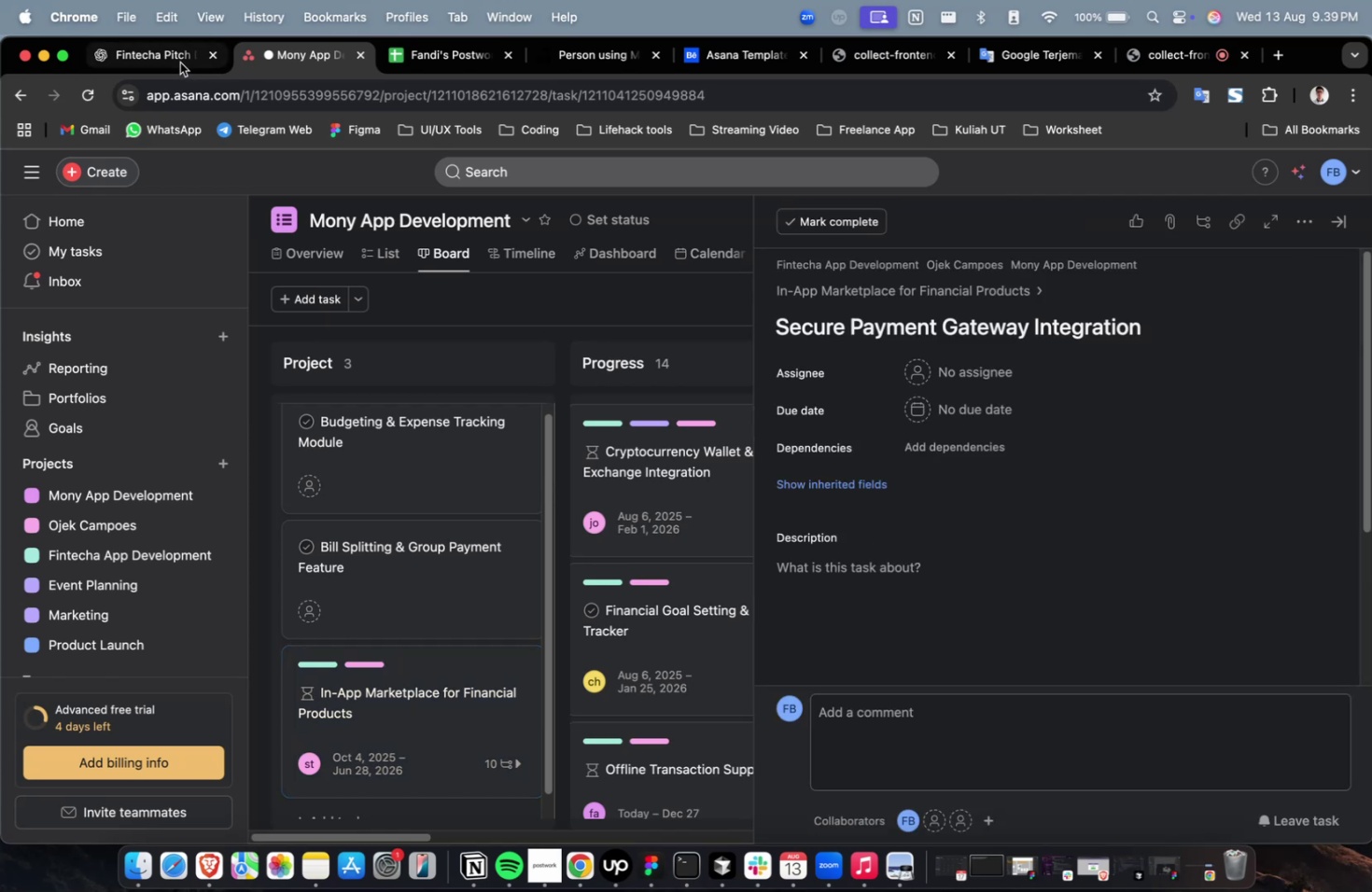 
left_click([174, 58])
 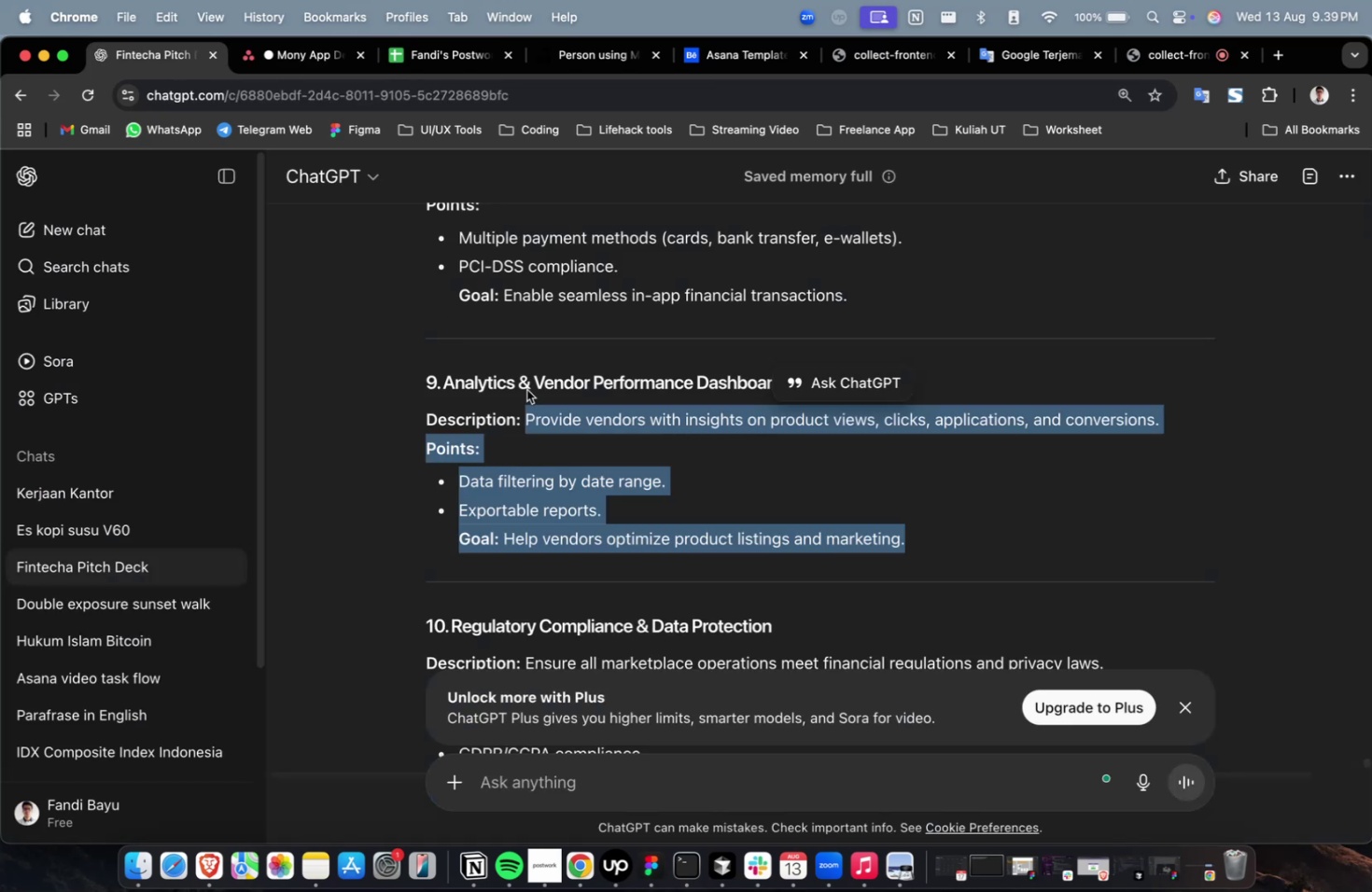 
scroll: coordinate [450, 356], scroll_direction: up, amount: 3.0
 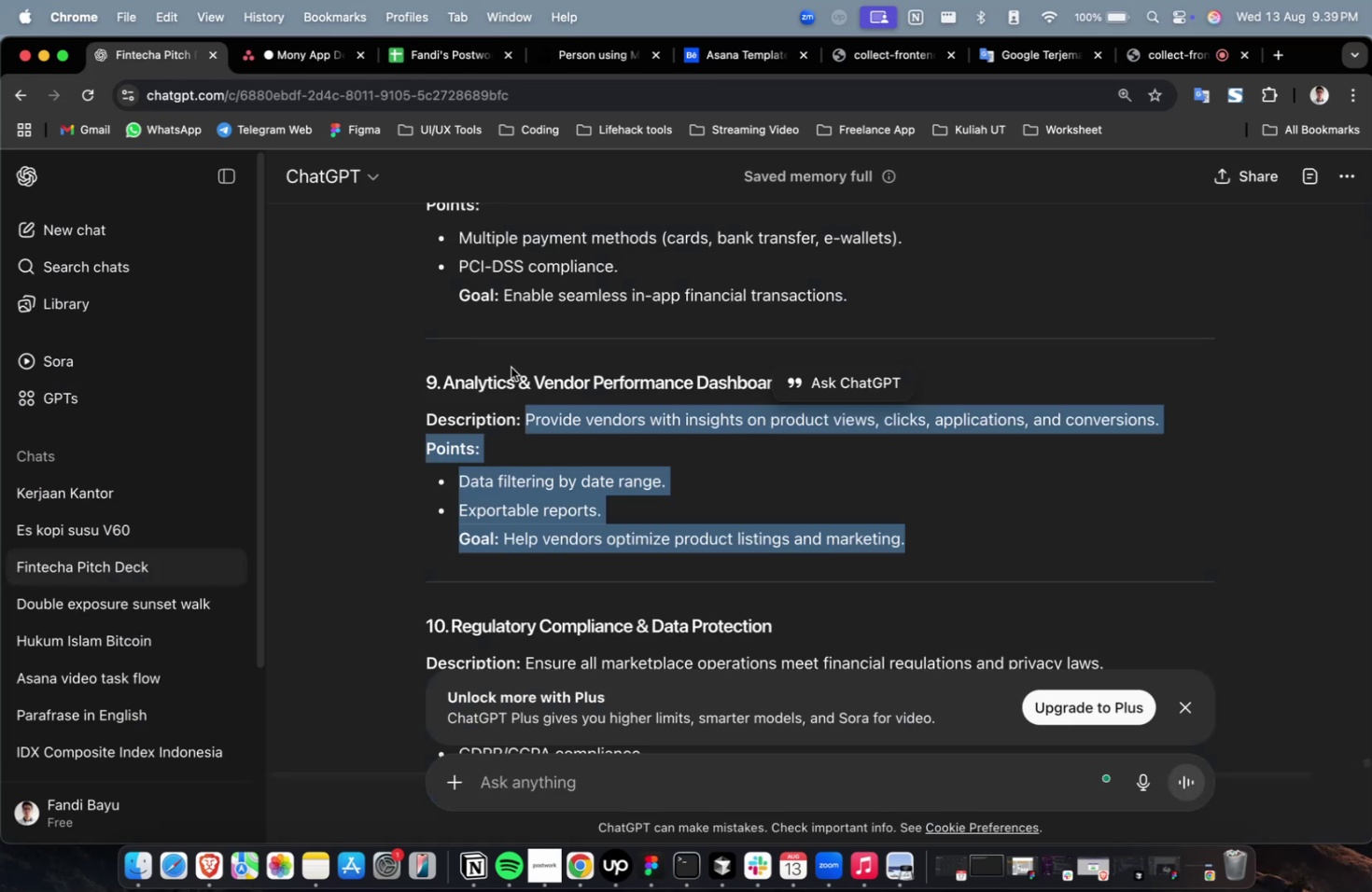 
left_click([511, 367])
 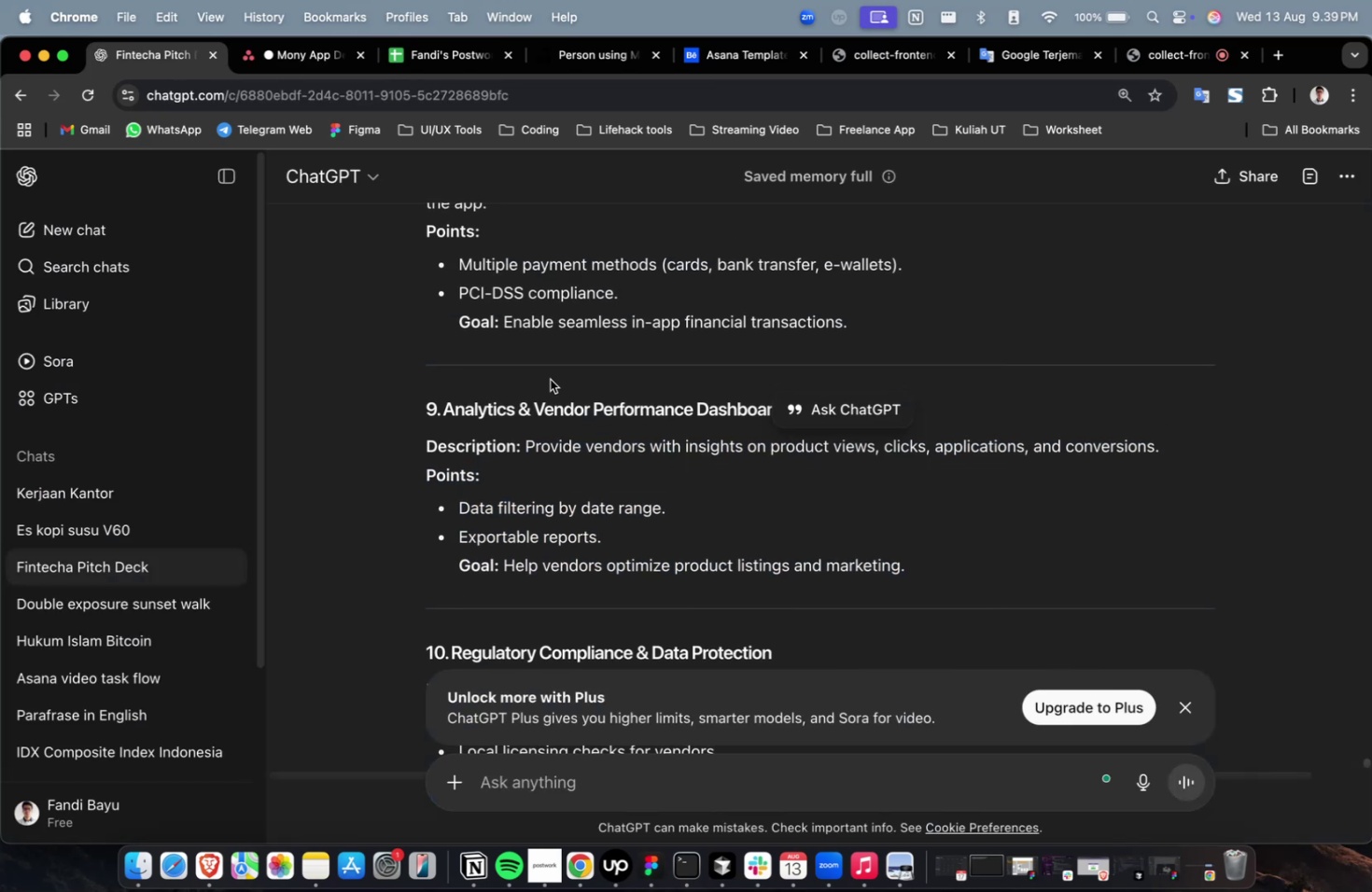 
scroll: coordinate [704, 422], scroll_direction: up, amount: 6.0
 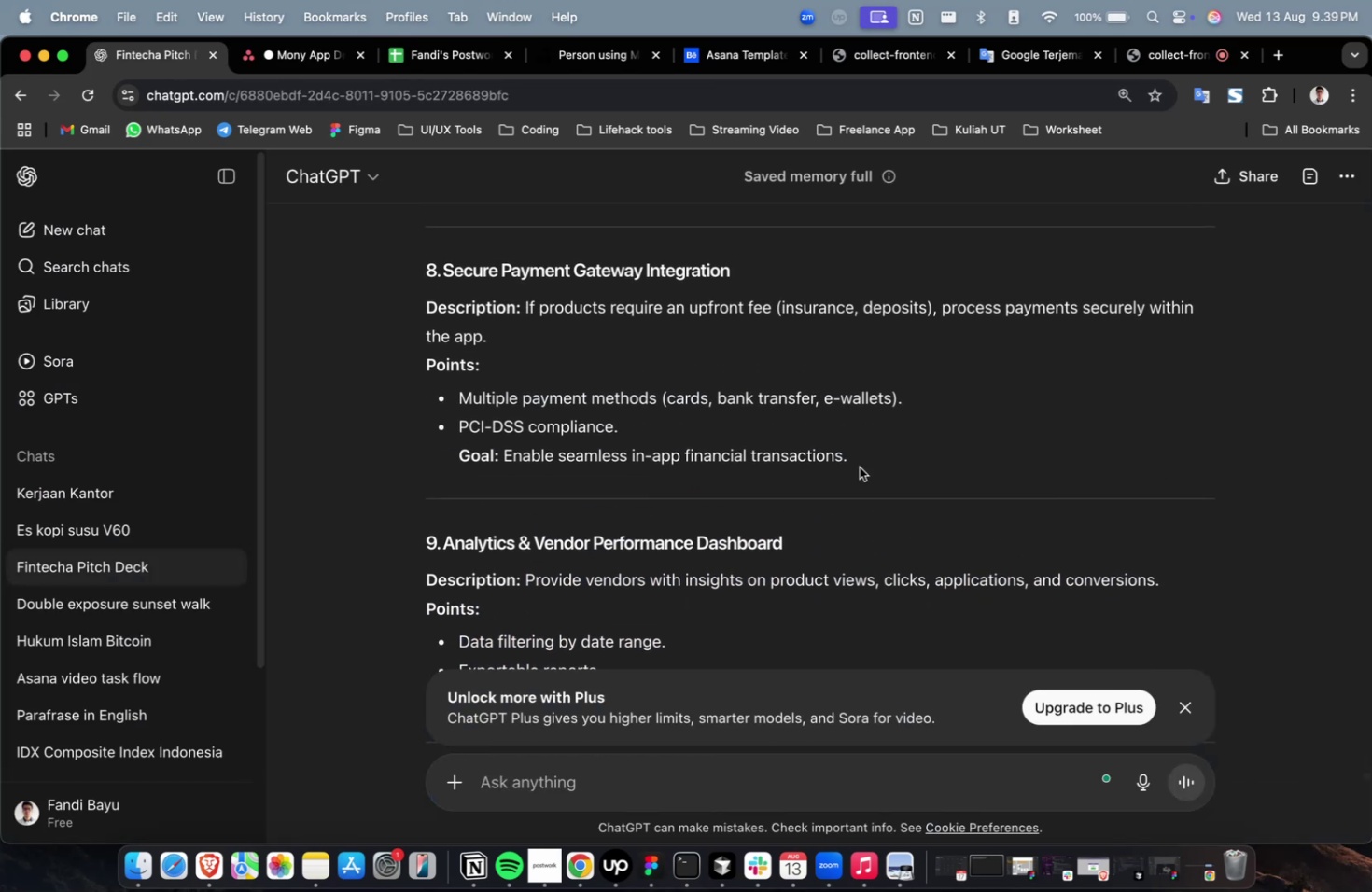 
left_click_drag(start_coordinate=[861, 464], to_coordinate=[524, 312])
 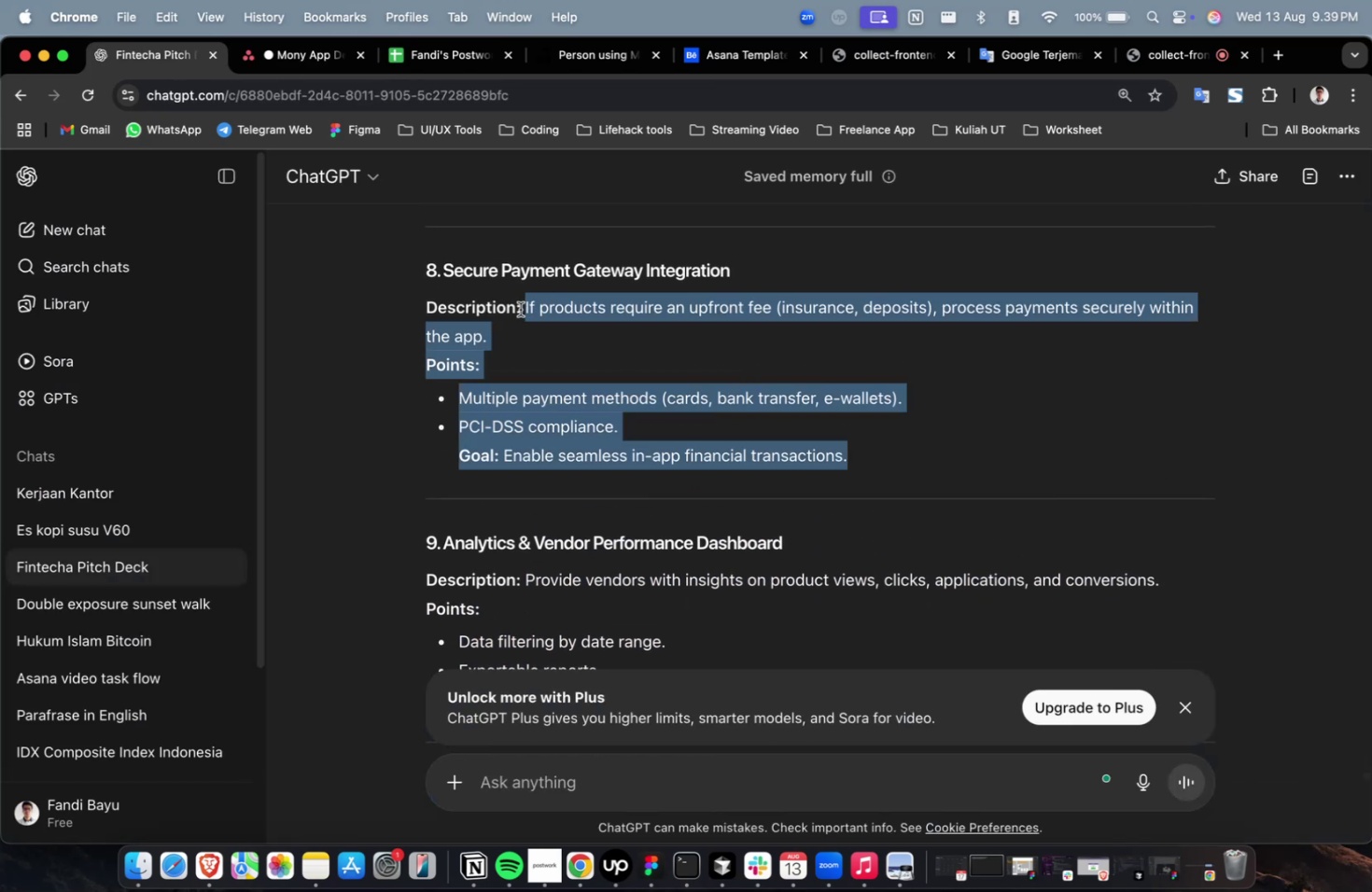 
key(Meta+C)
 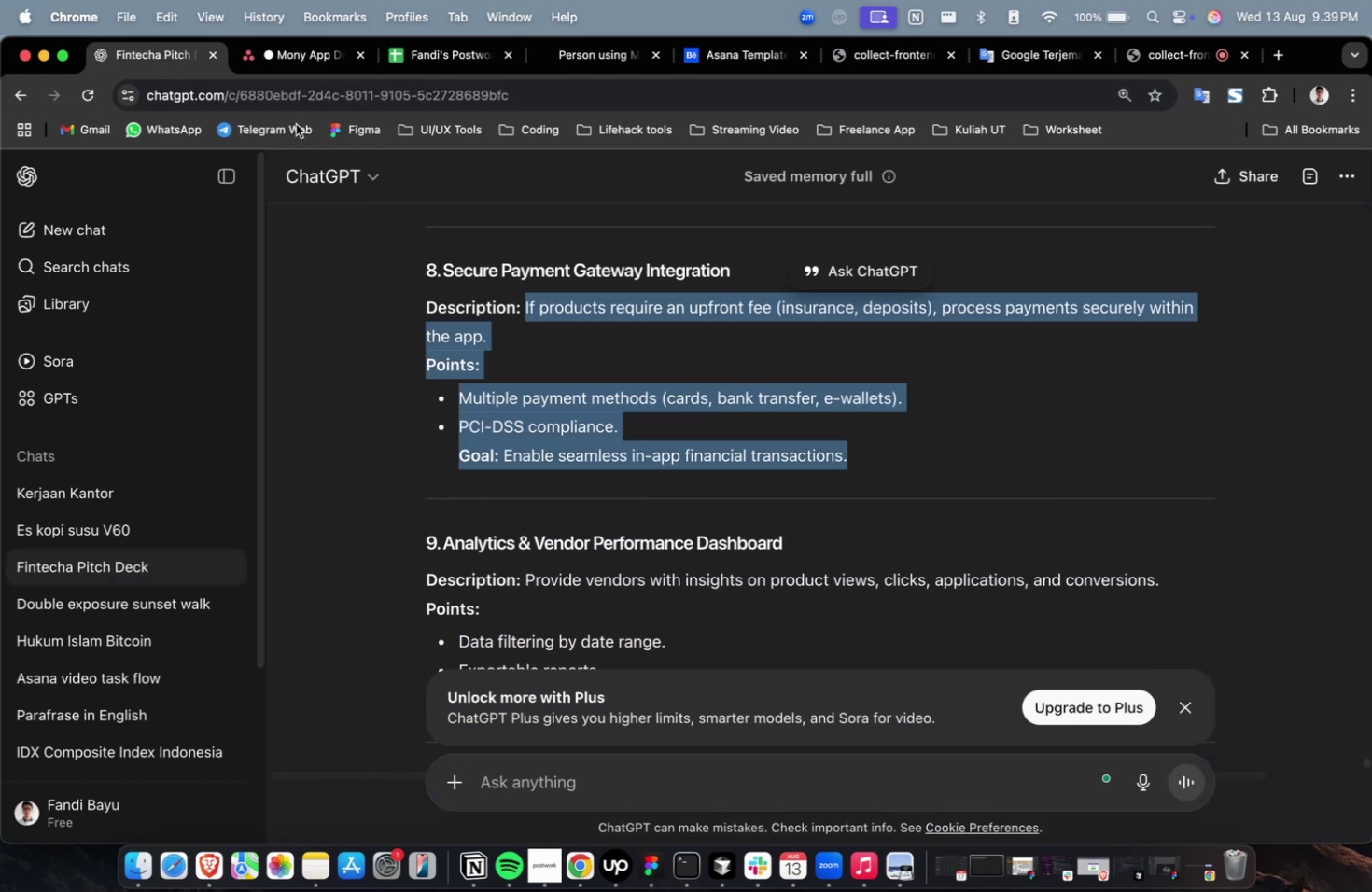 
key(Meta+C)
 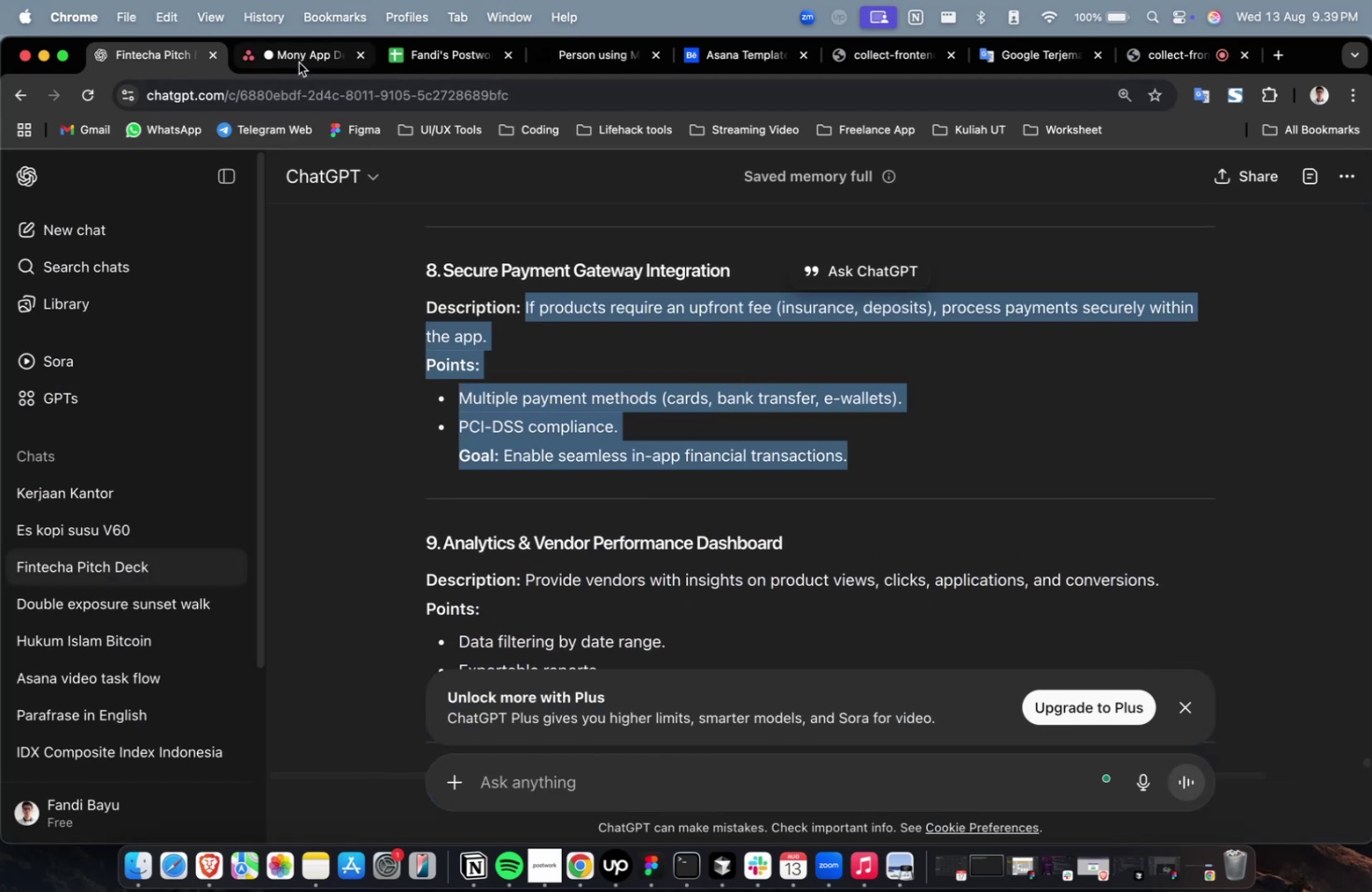 
left_click([299, 63])
 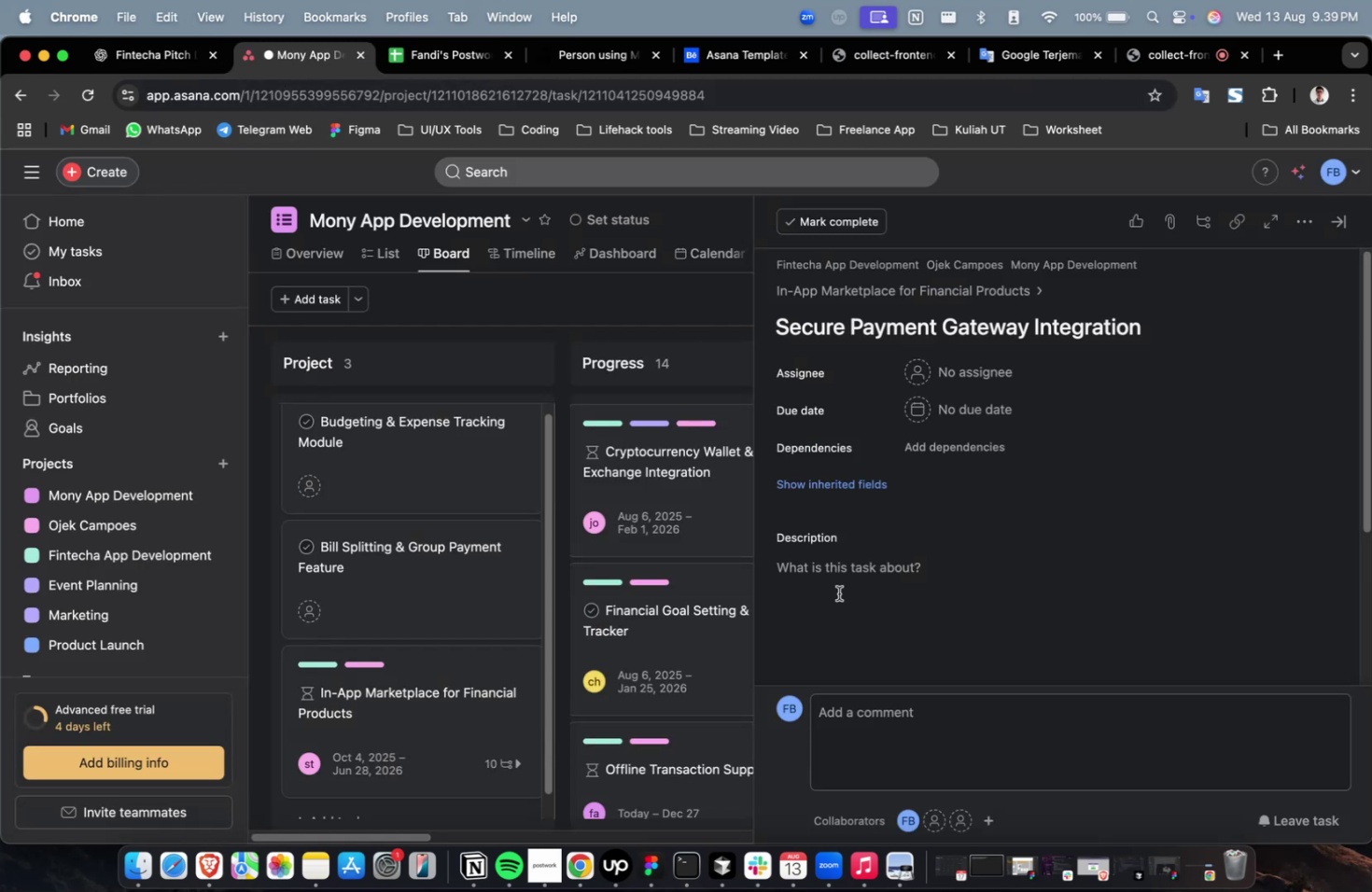 
double_click([853, 606])
 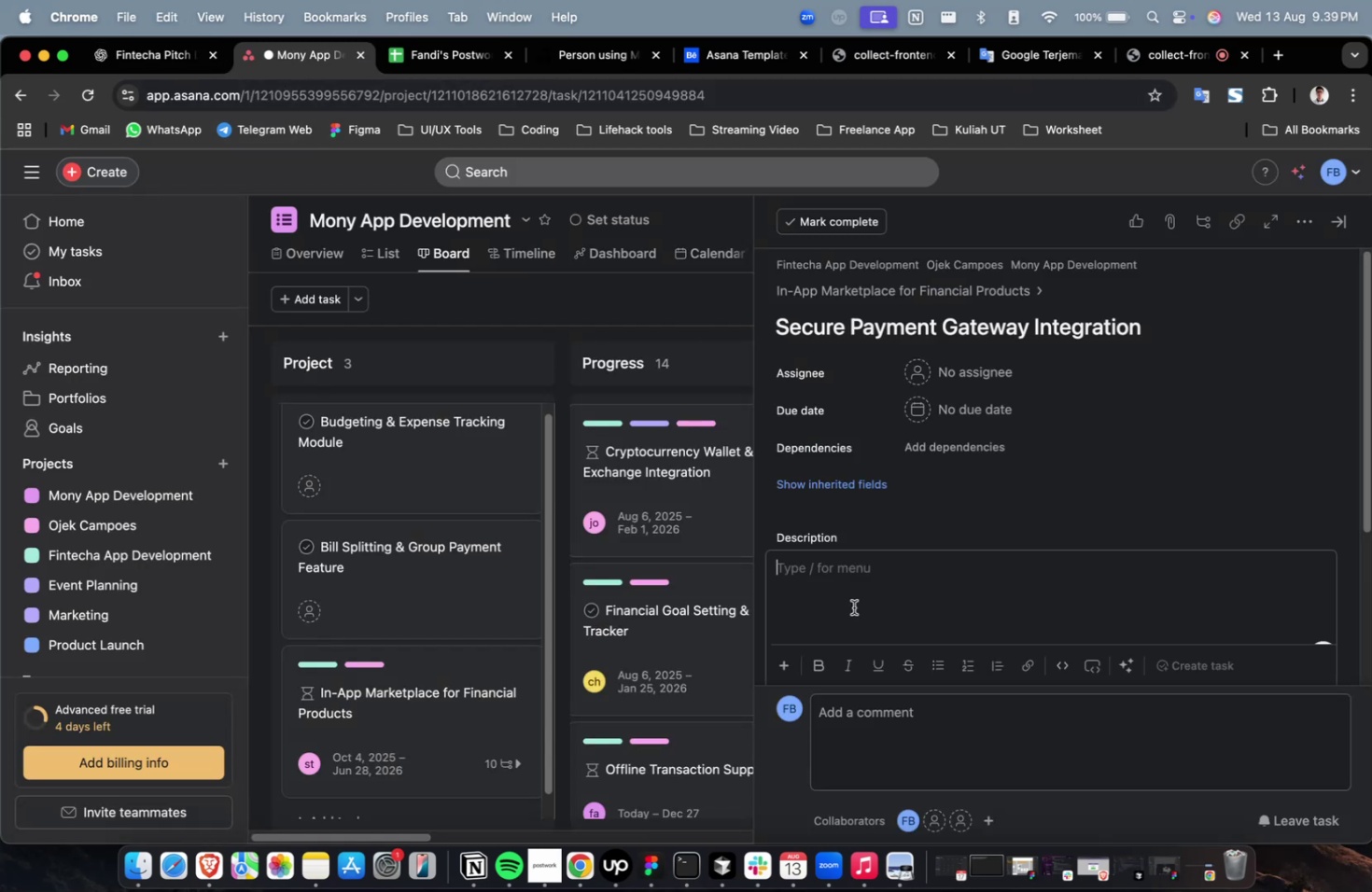 
key(Meta+V)
 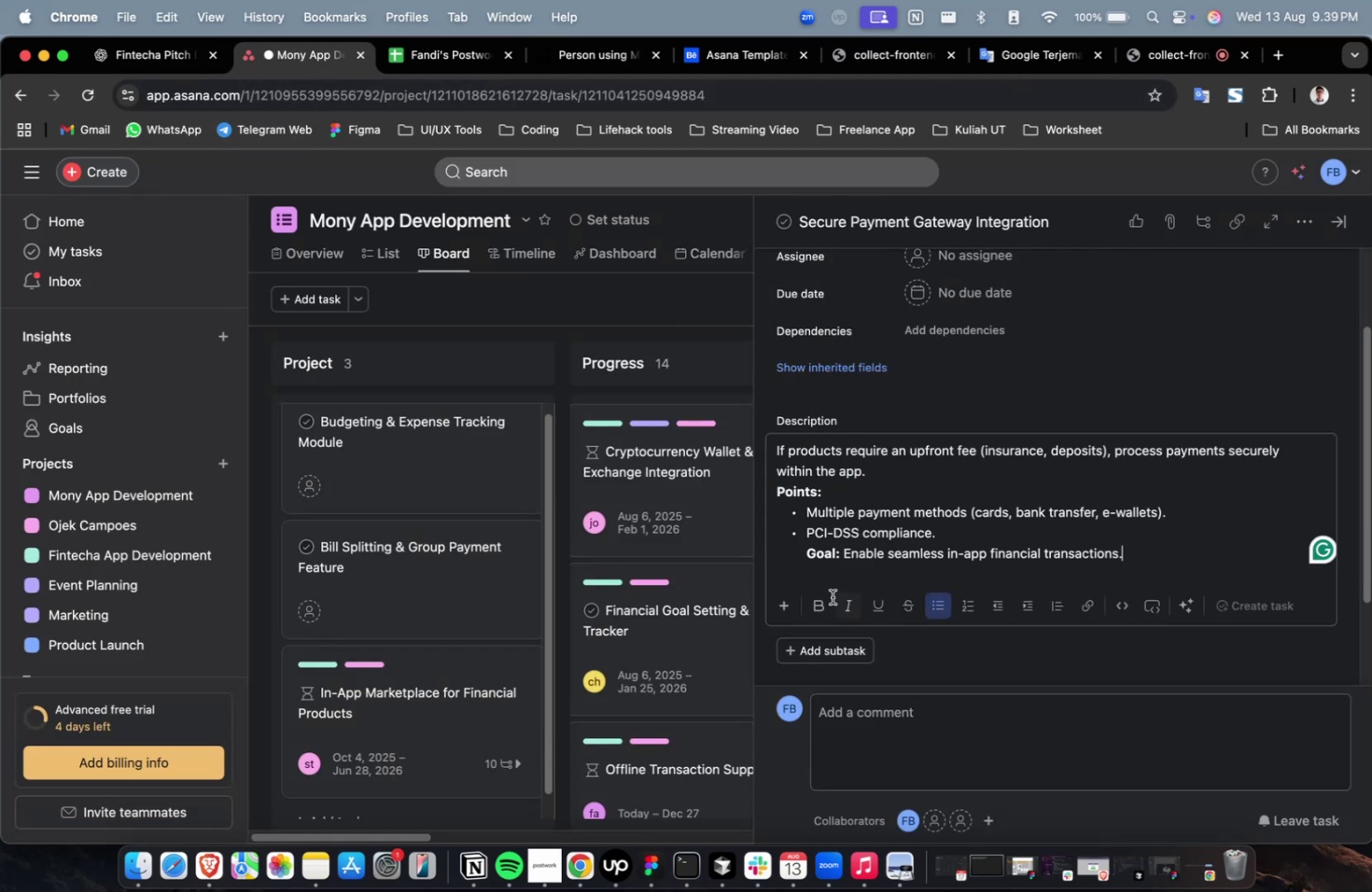 
scroll: coordinate [832, 596], scroll_direction: up, amount: 11.0
 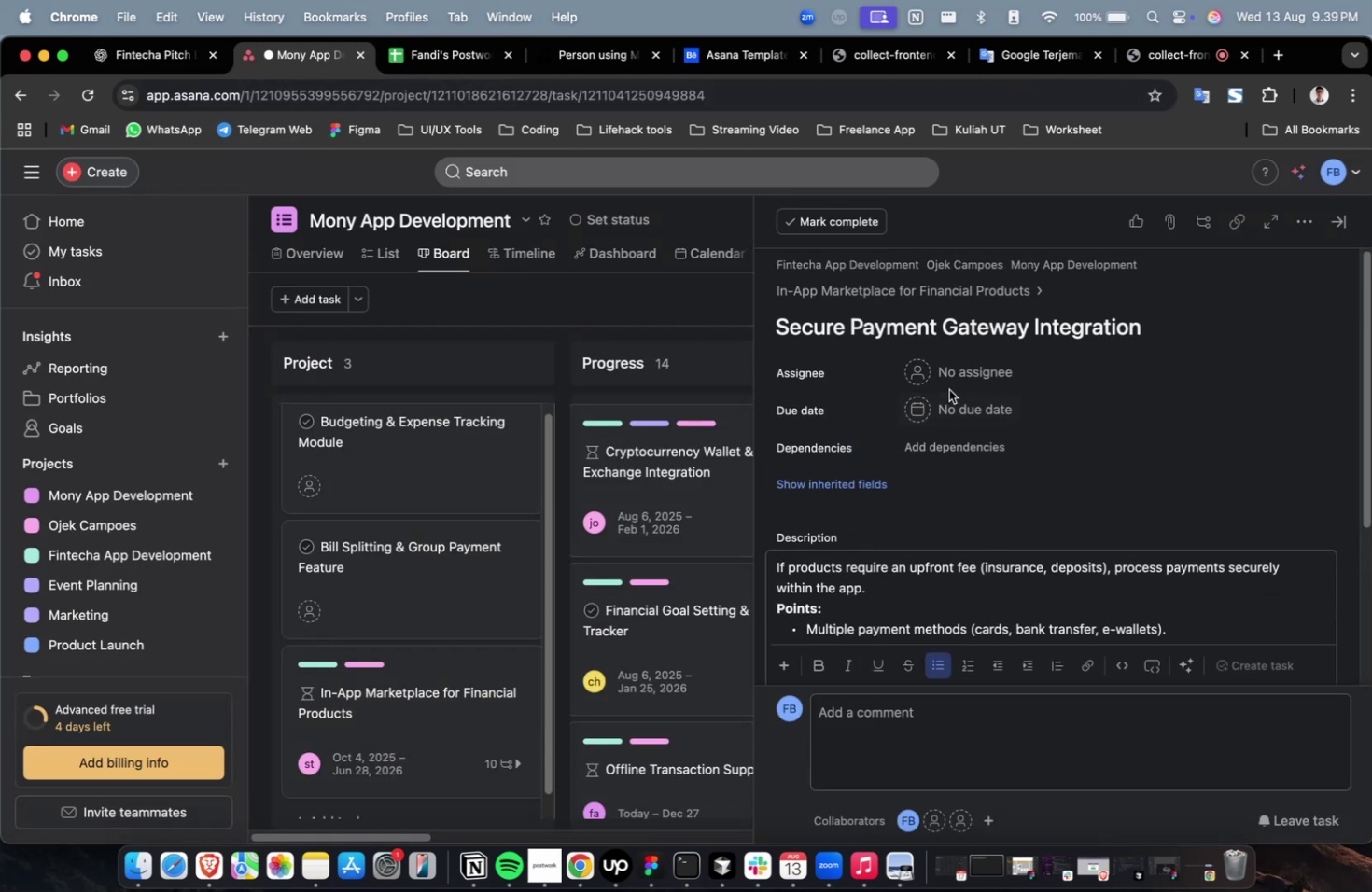 
left_click([957, 376])
 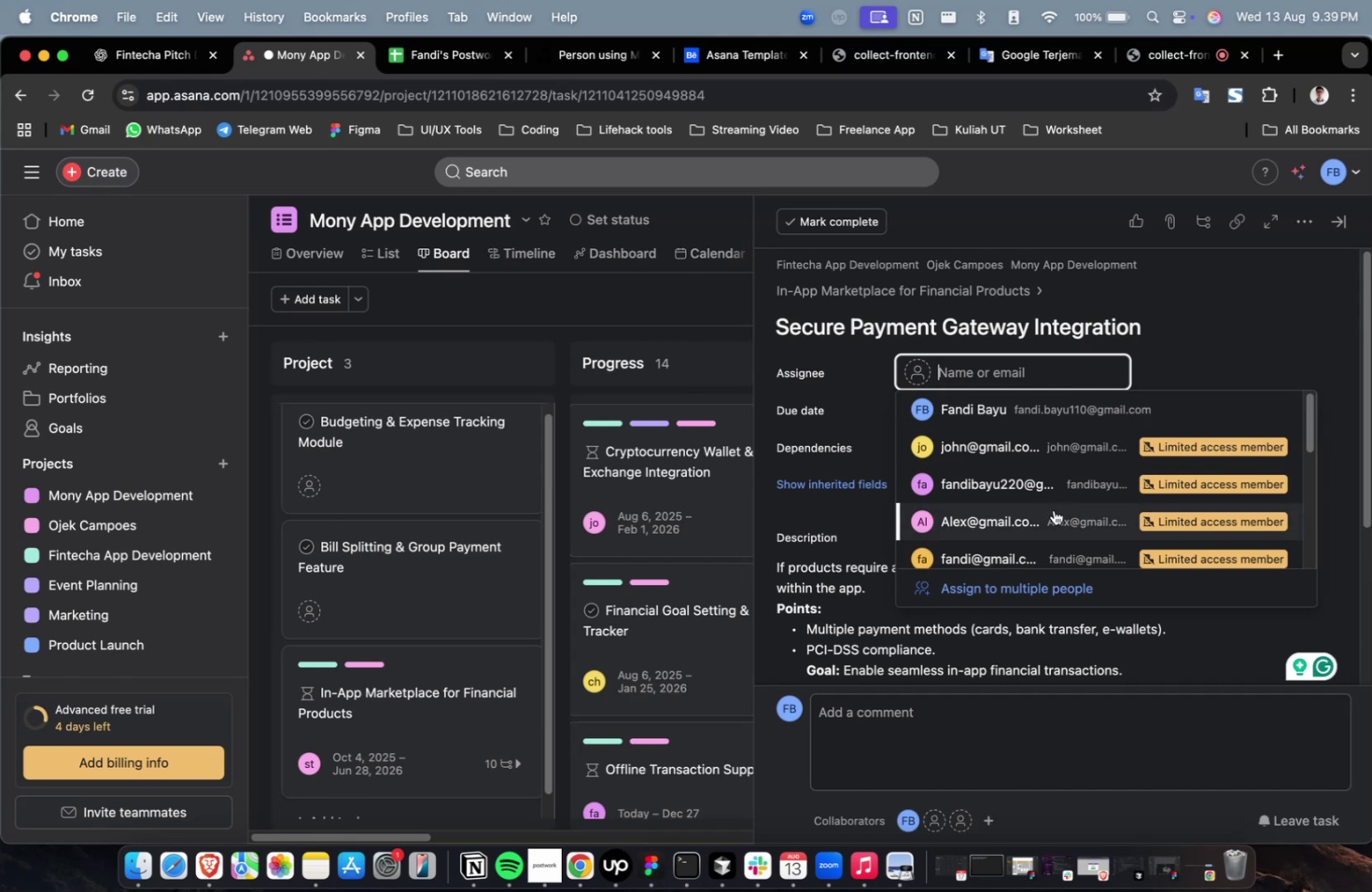 
left_click([1065, 530])
 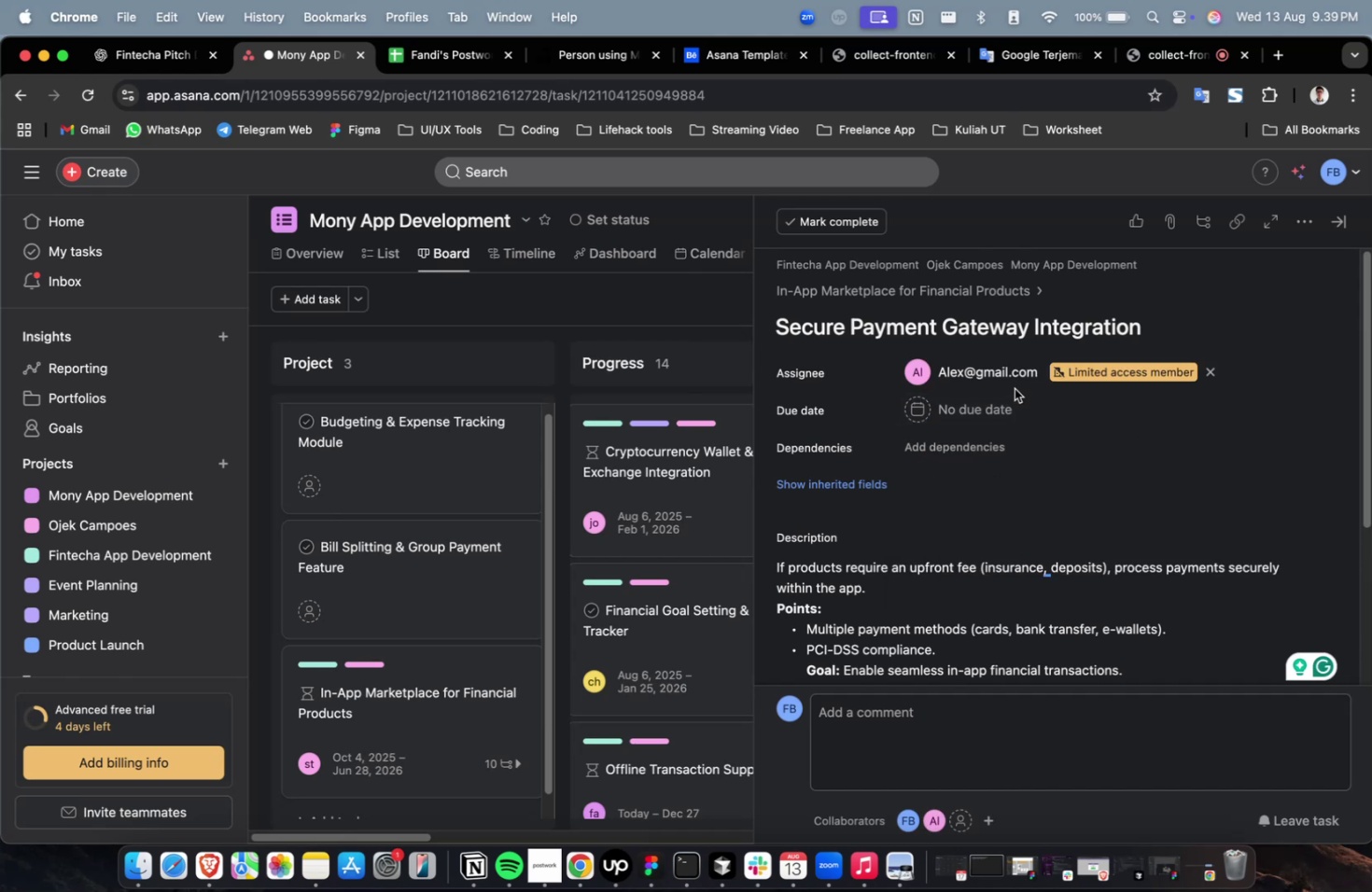 
left_click([997, 381])
 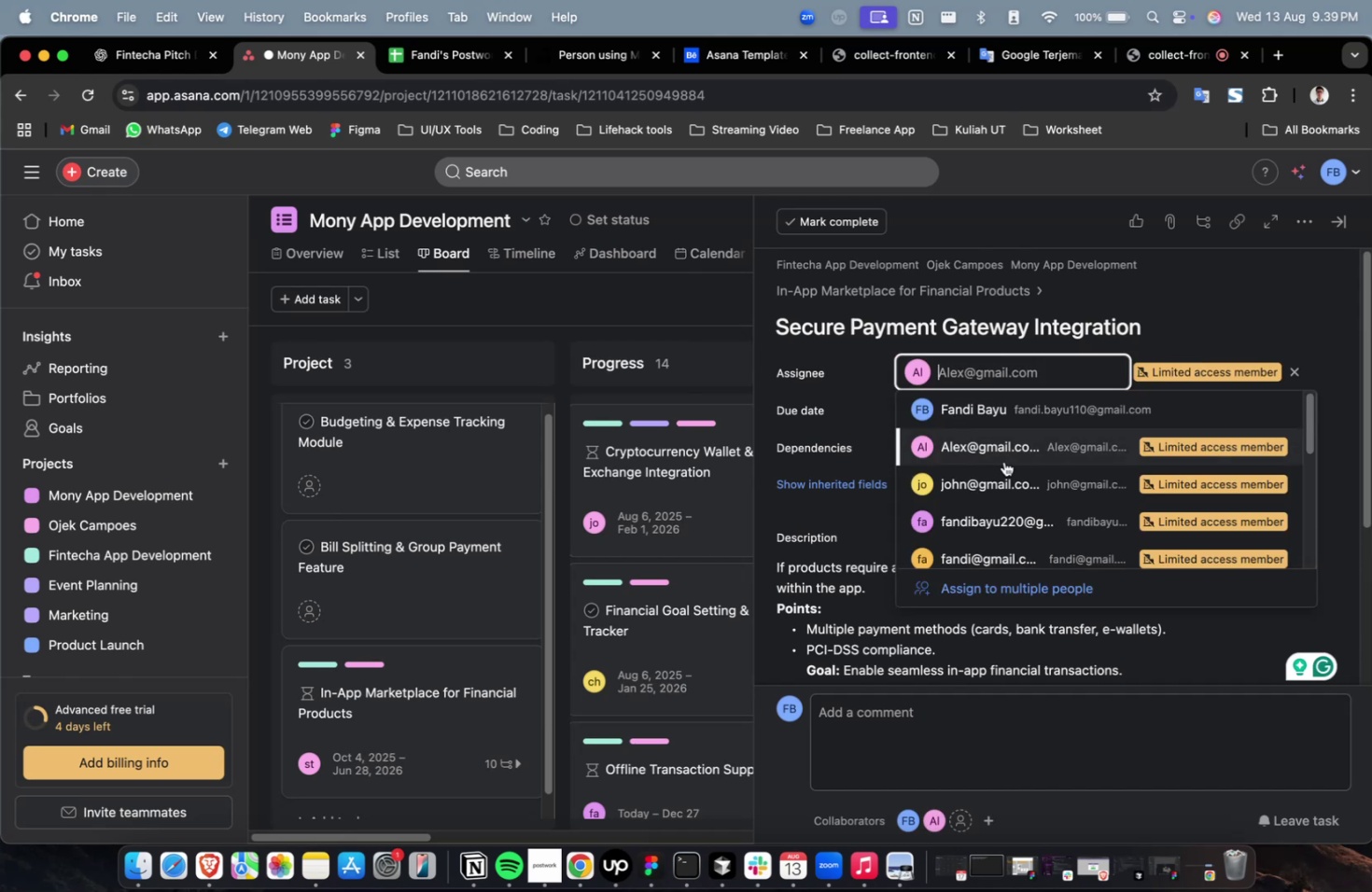 
scroll: coordinate [1003, 467], scroll_direction: down, amount: 8.0
 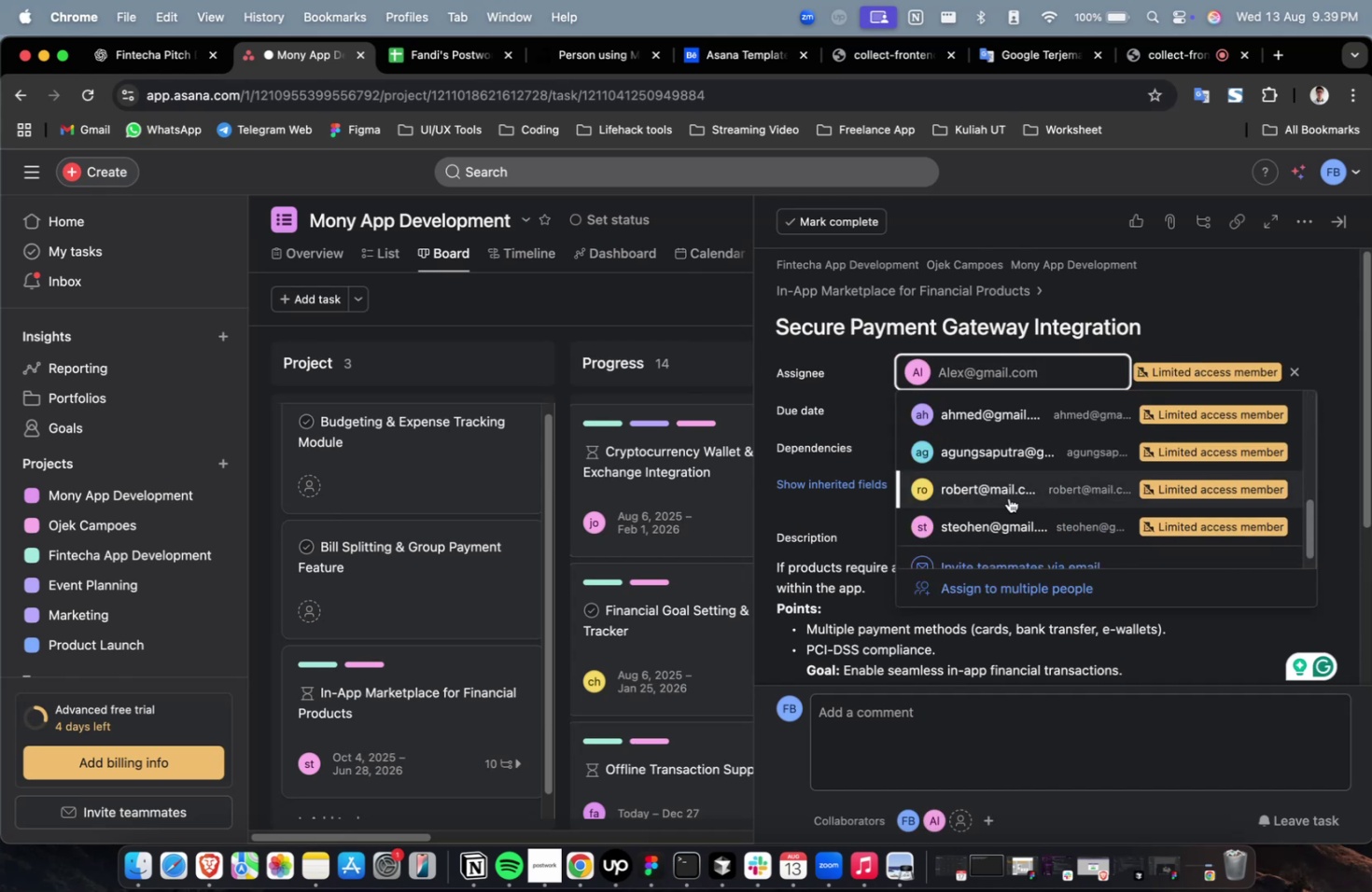 
left_click([1008, 497])
 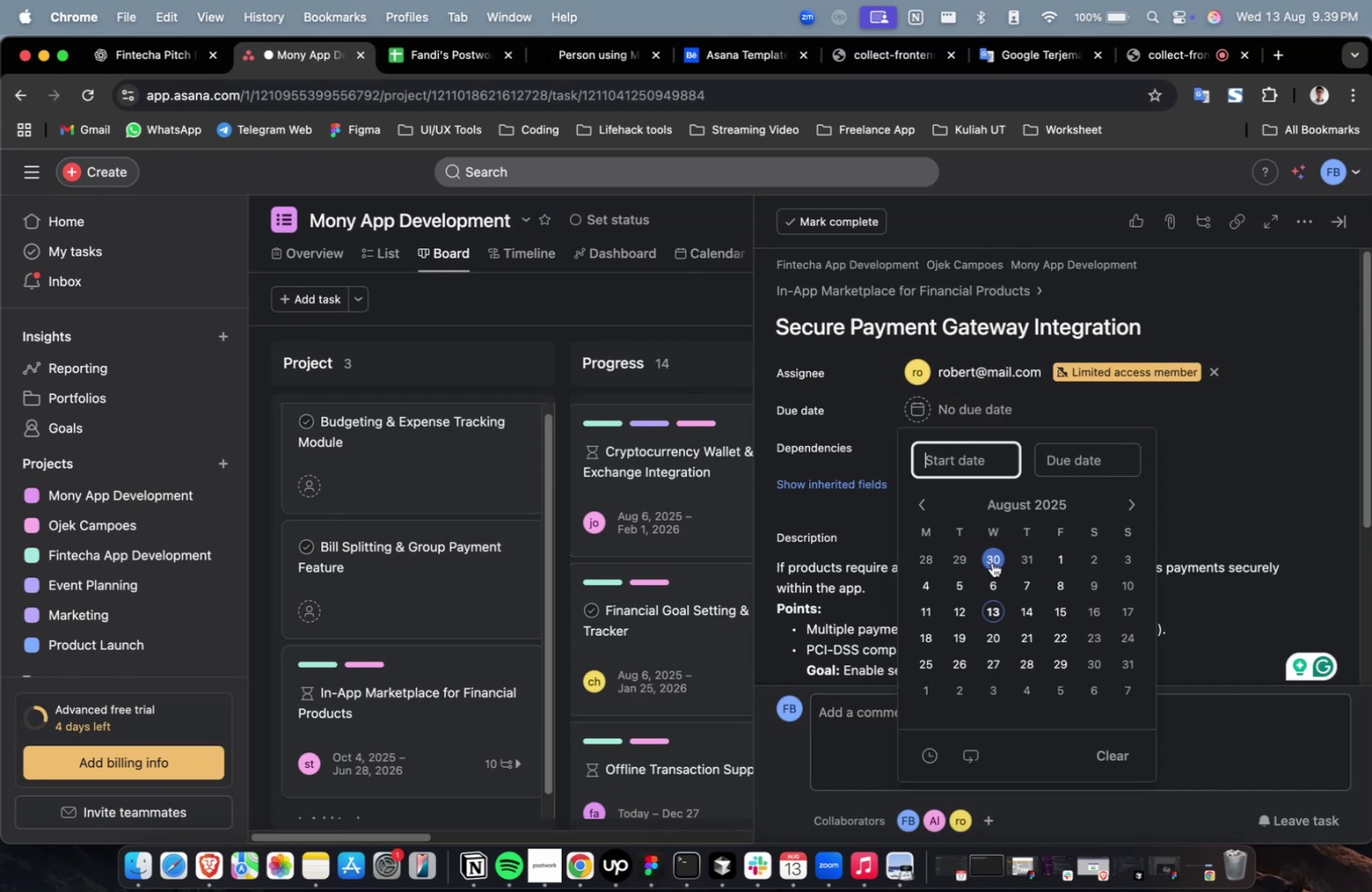 
triple_click([970, 584])
 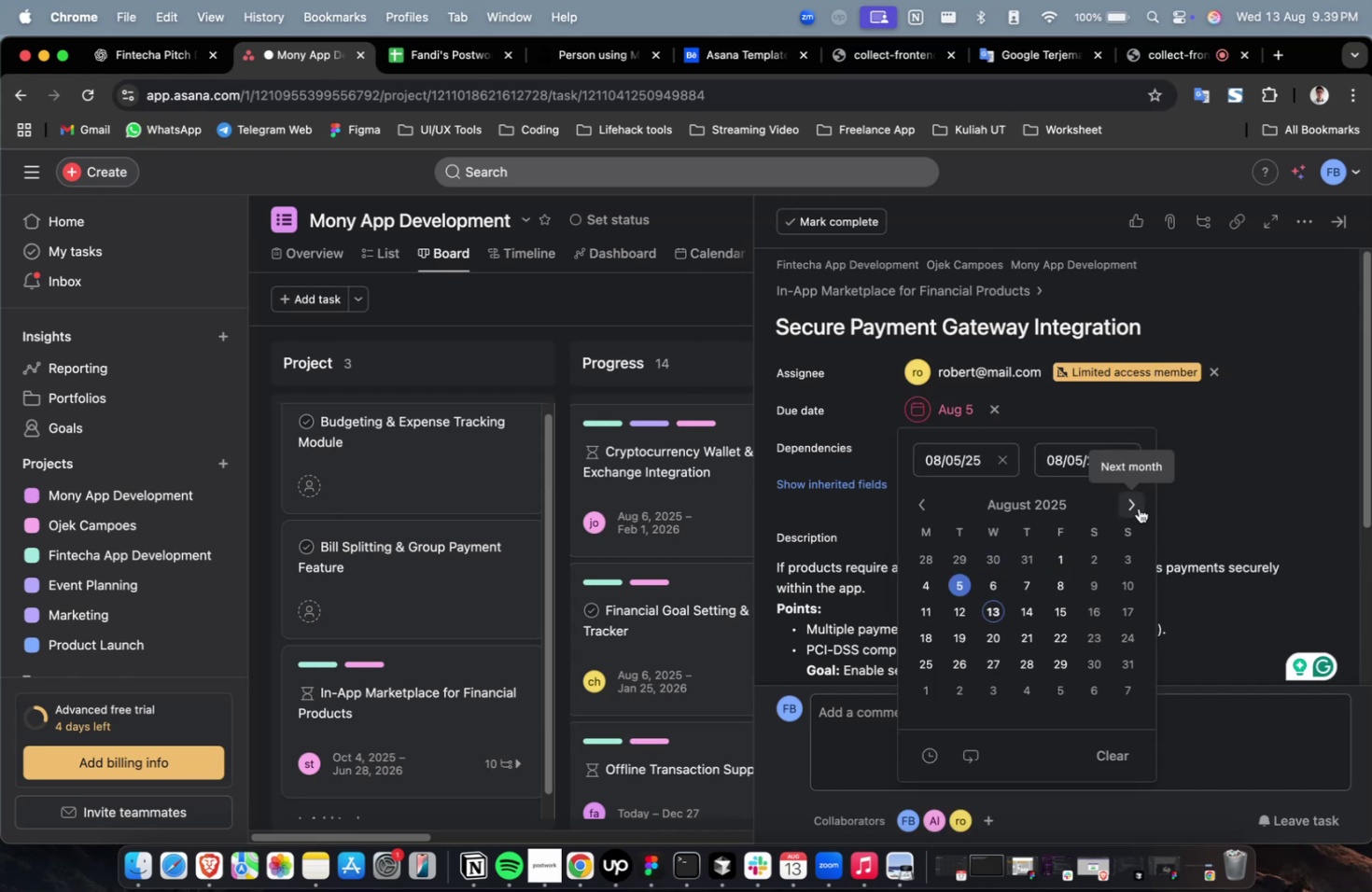 
double_click([1135, 508])
 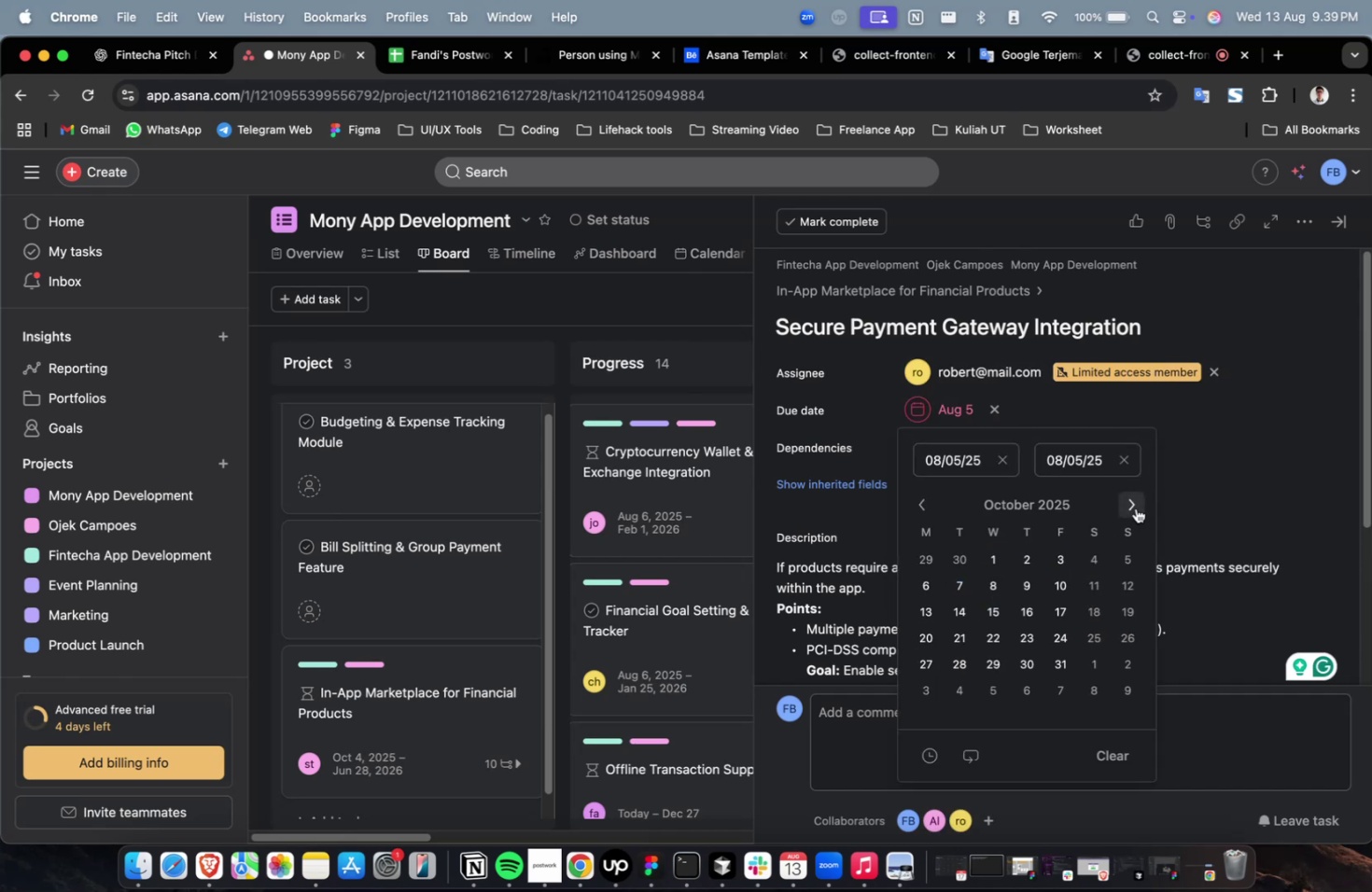 
triple_click([1135, 508])
 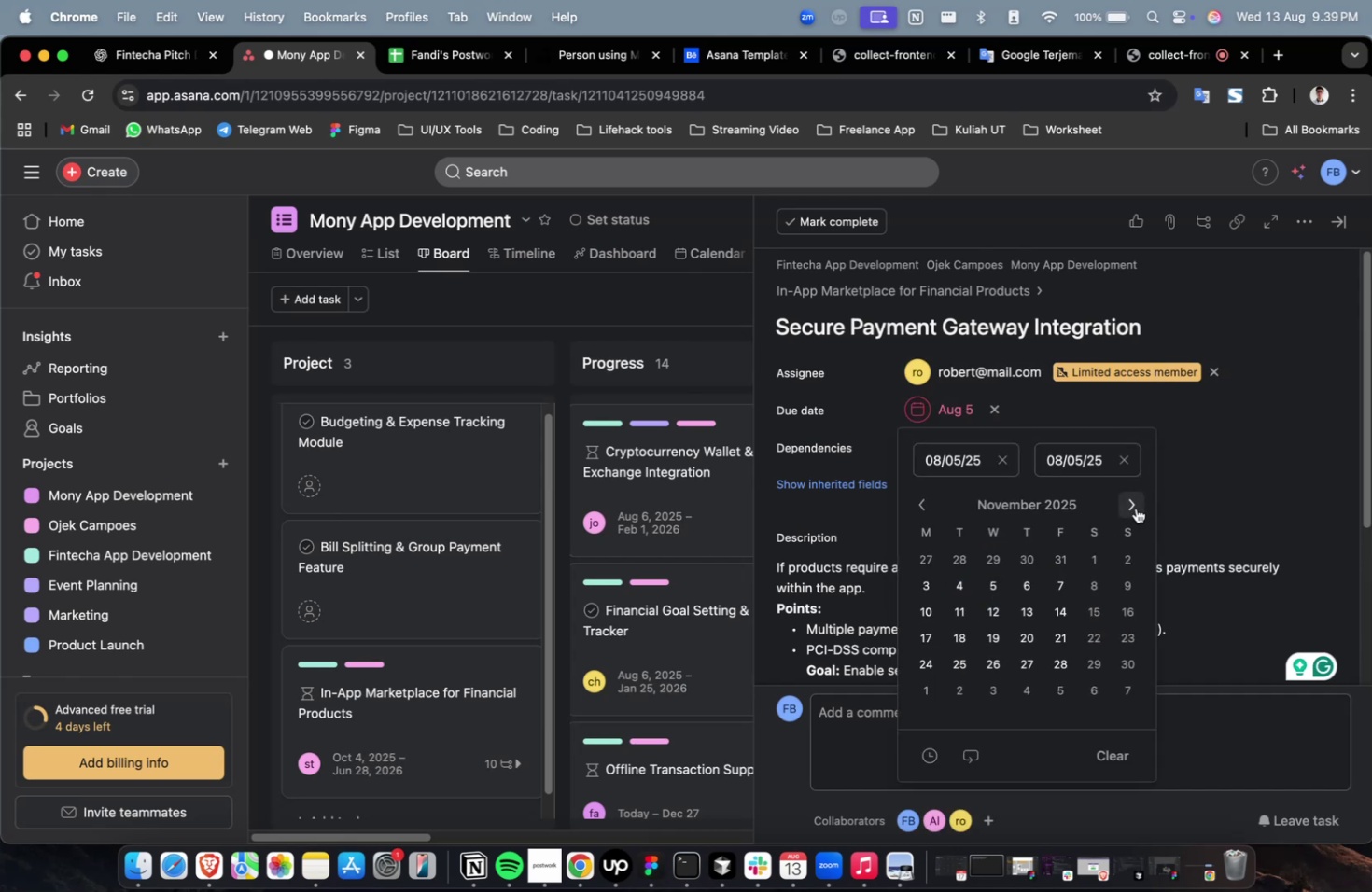 
triple_click([1135, 508])
 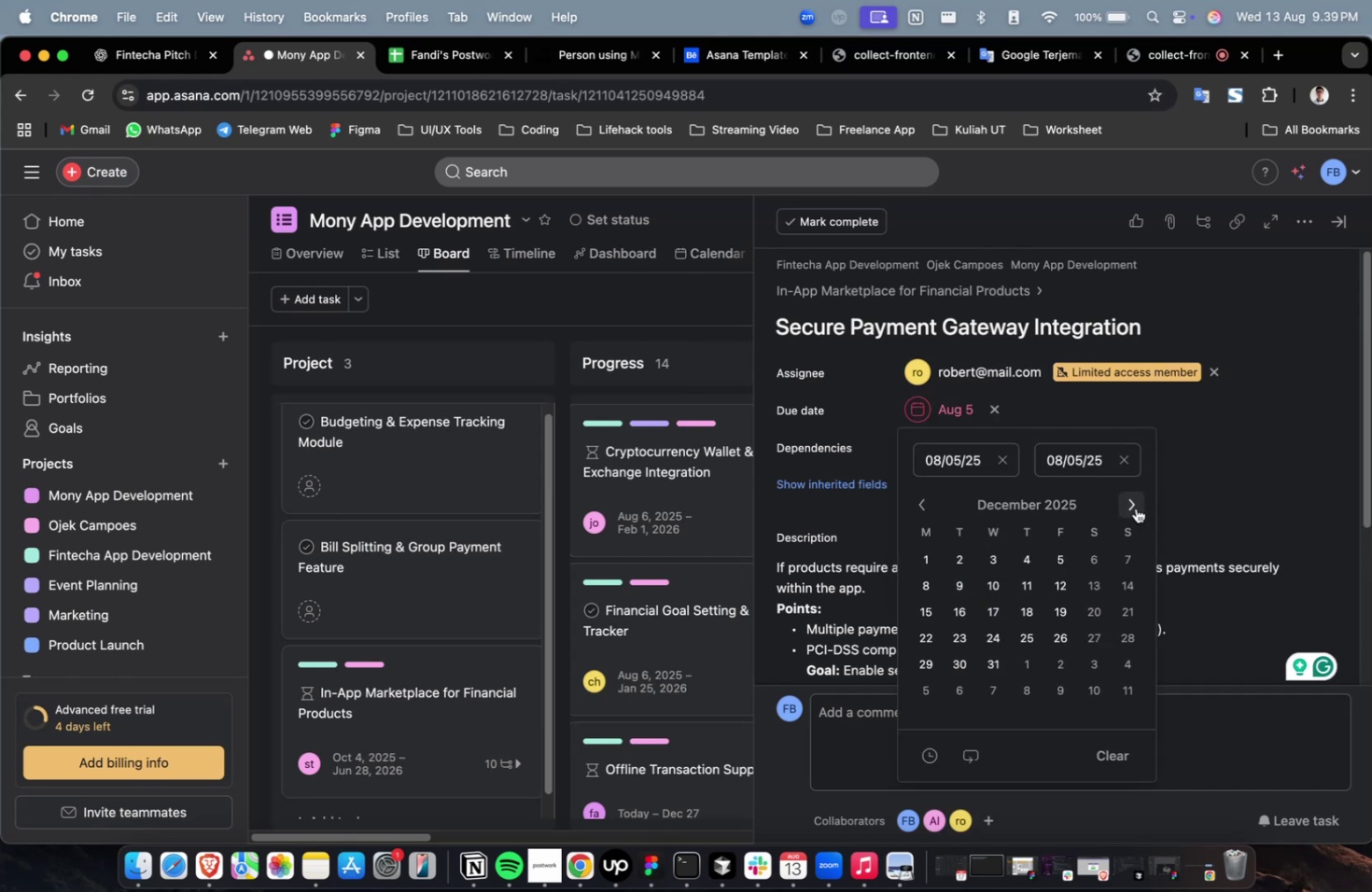 
triple_click([1135, 508])
 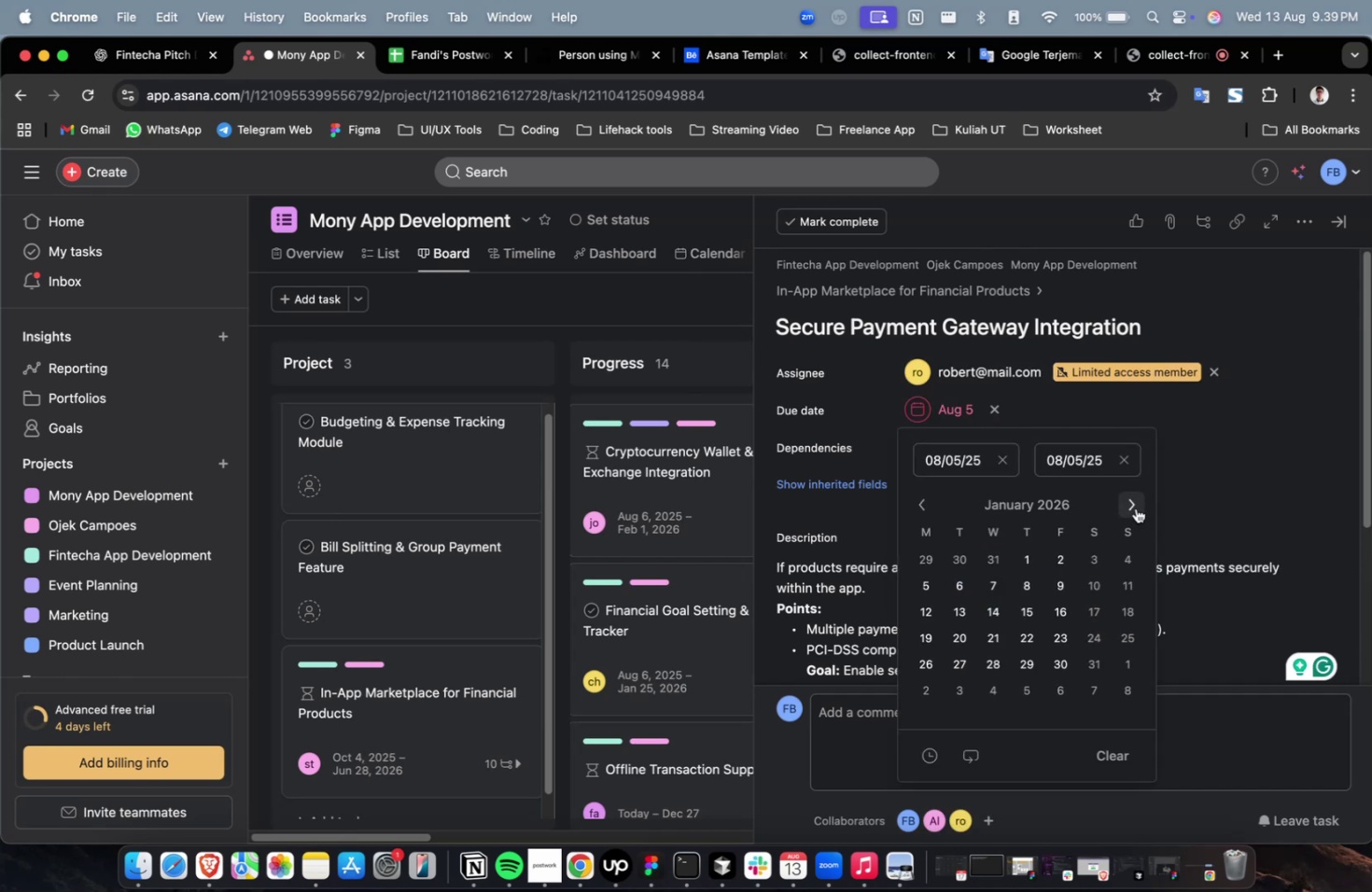 
triple_click([1135, 508])
 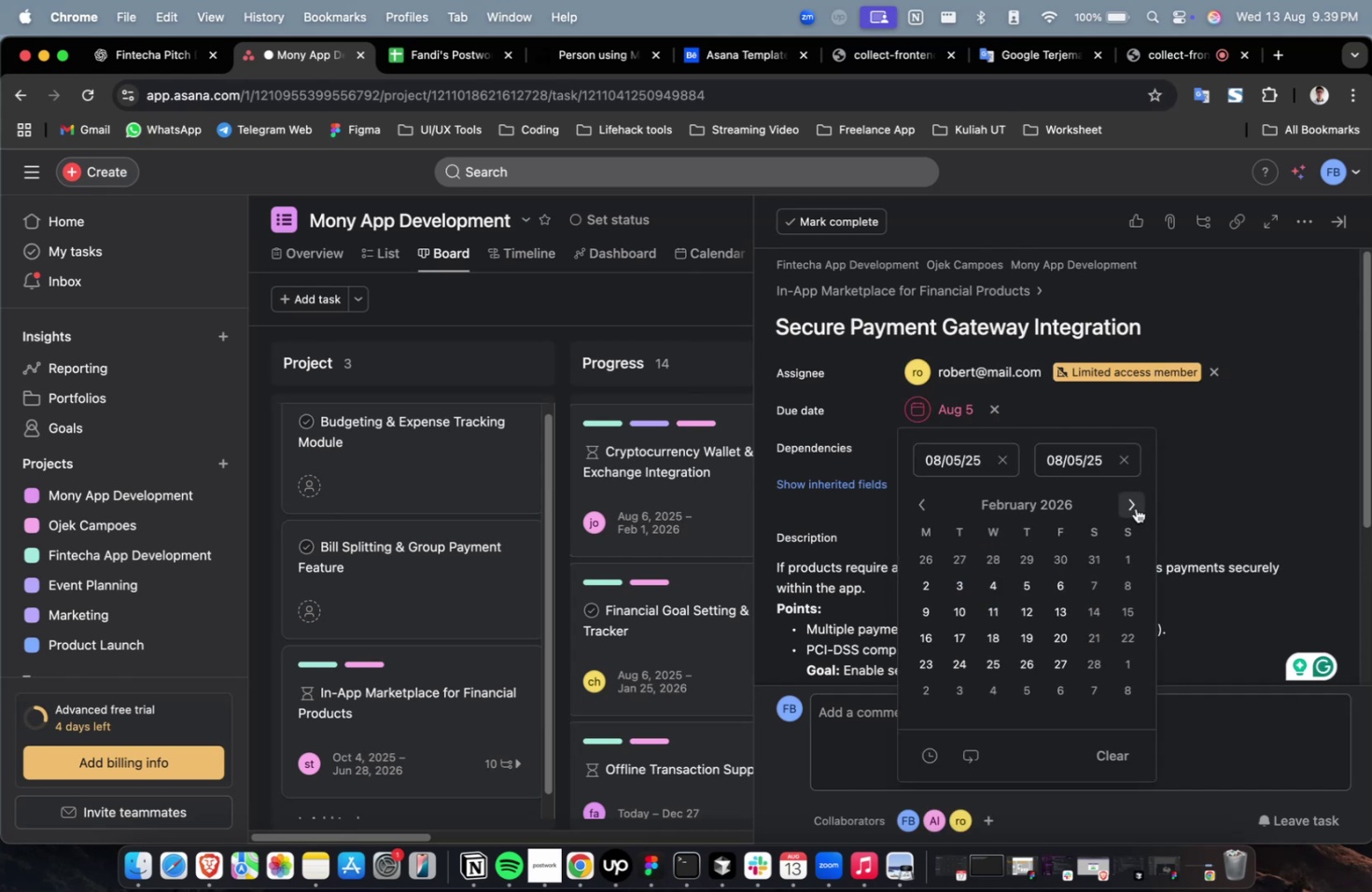 
triple_click([1135, 508])
 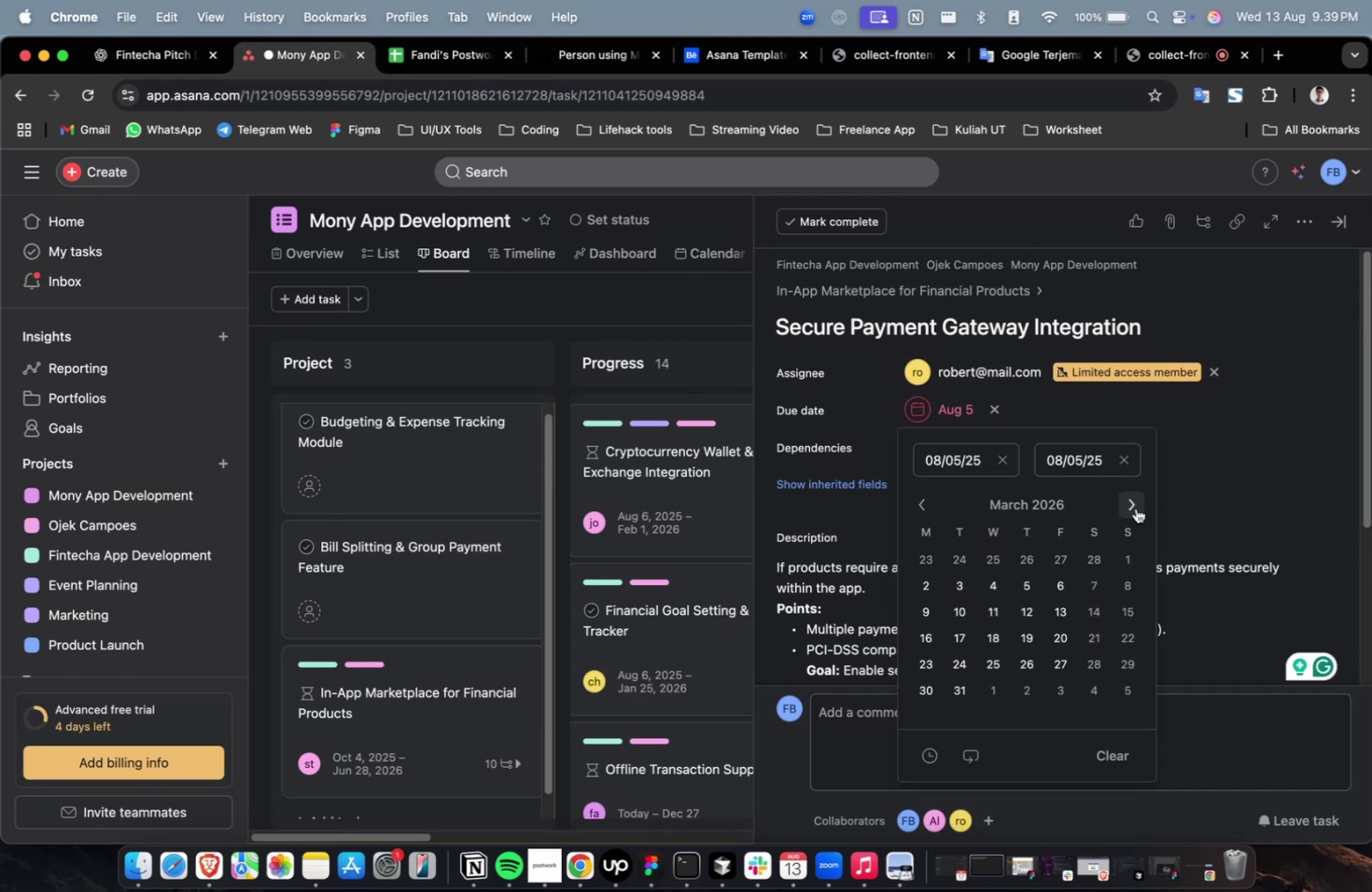 
triple_click([1135, 508])
 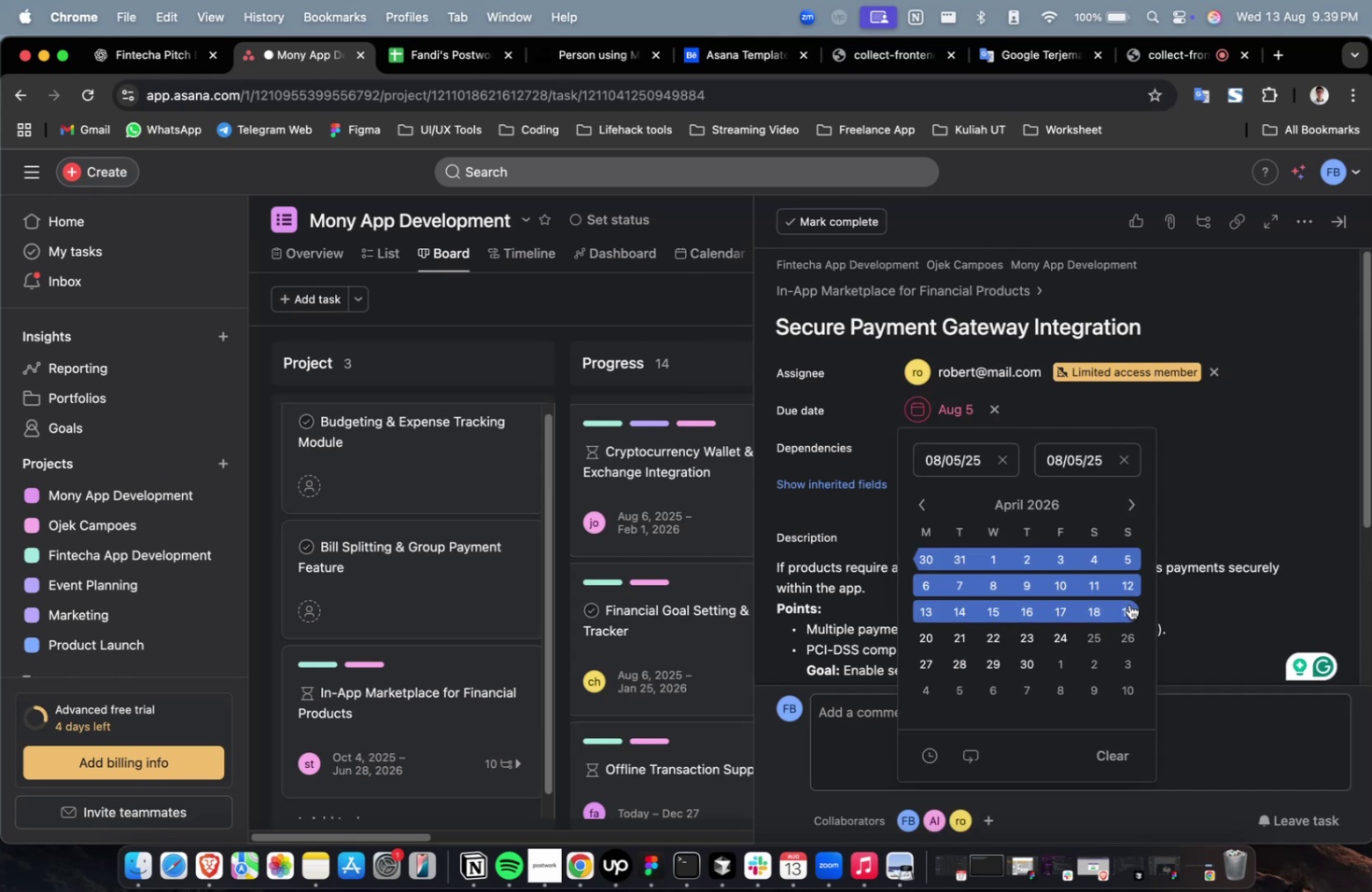 
triple_click([1128, 604])
 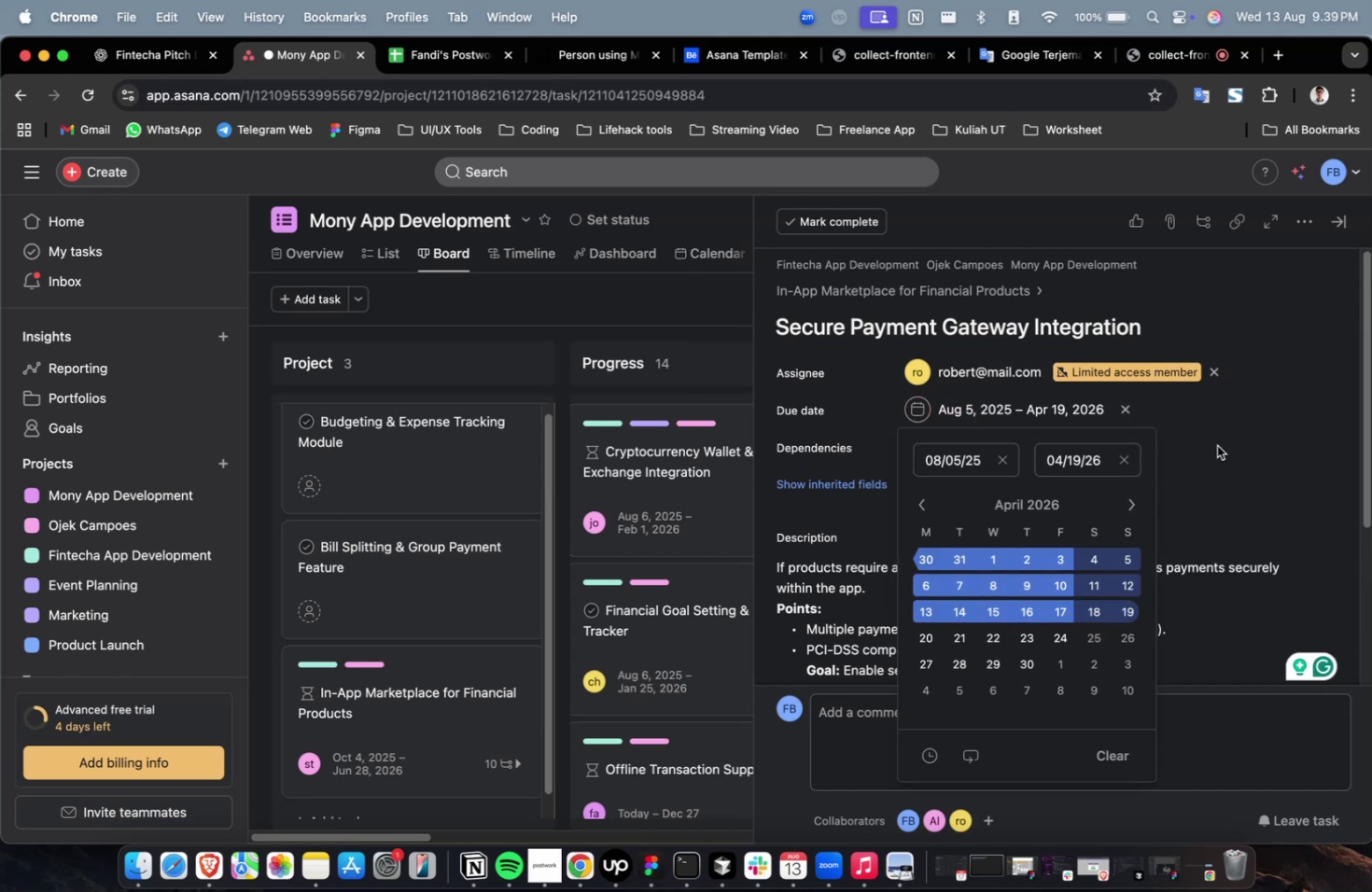 
triple_click([1216, 445])
 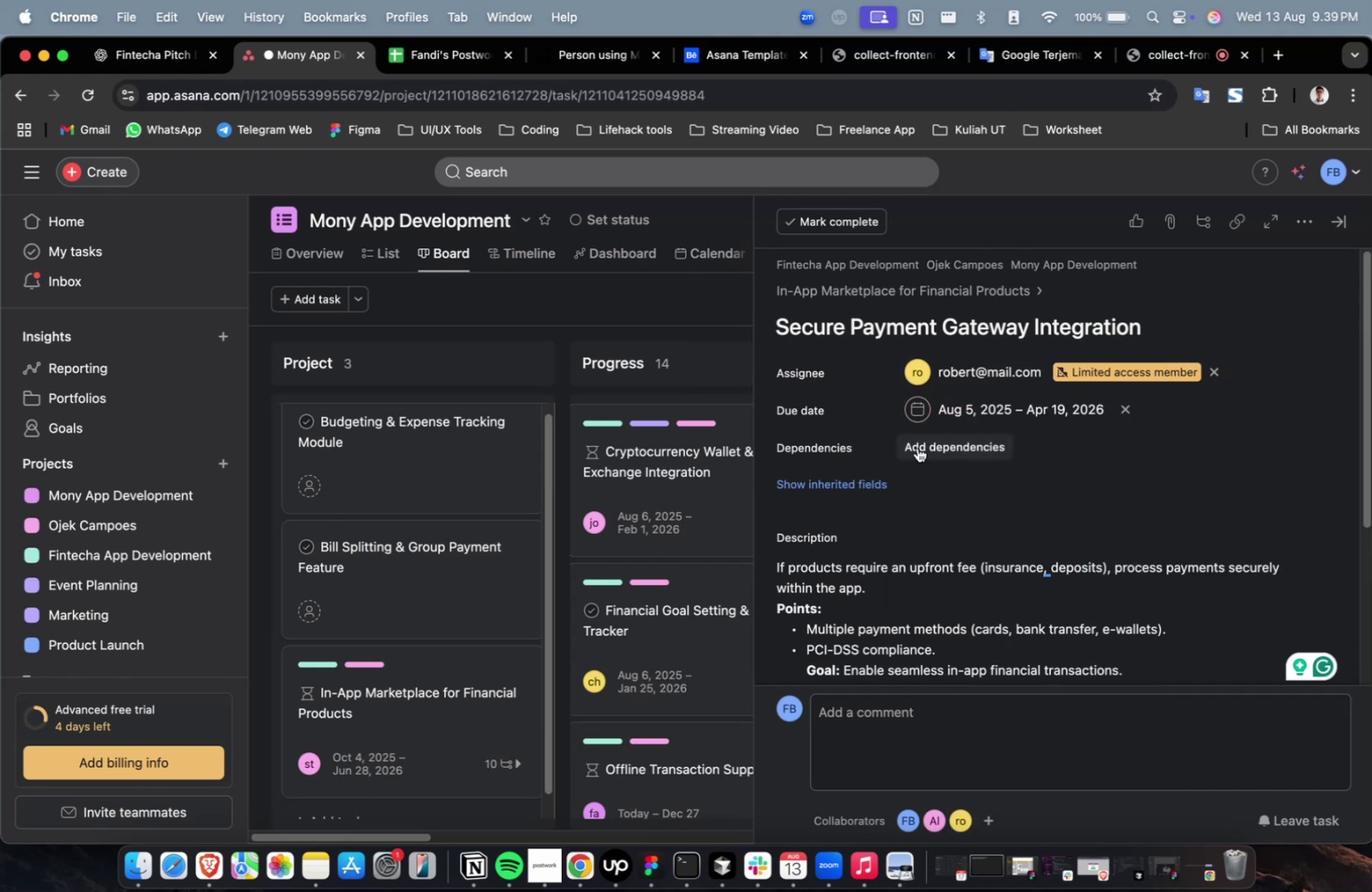 
triple_click([917, 447])
 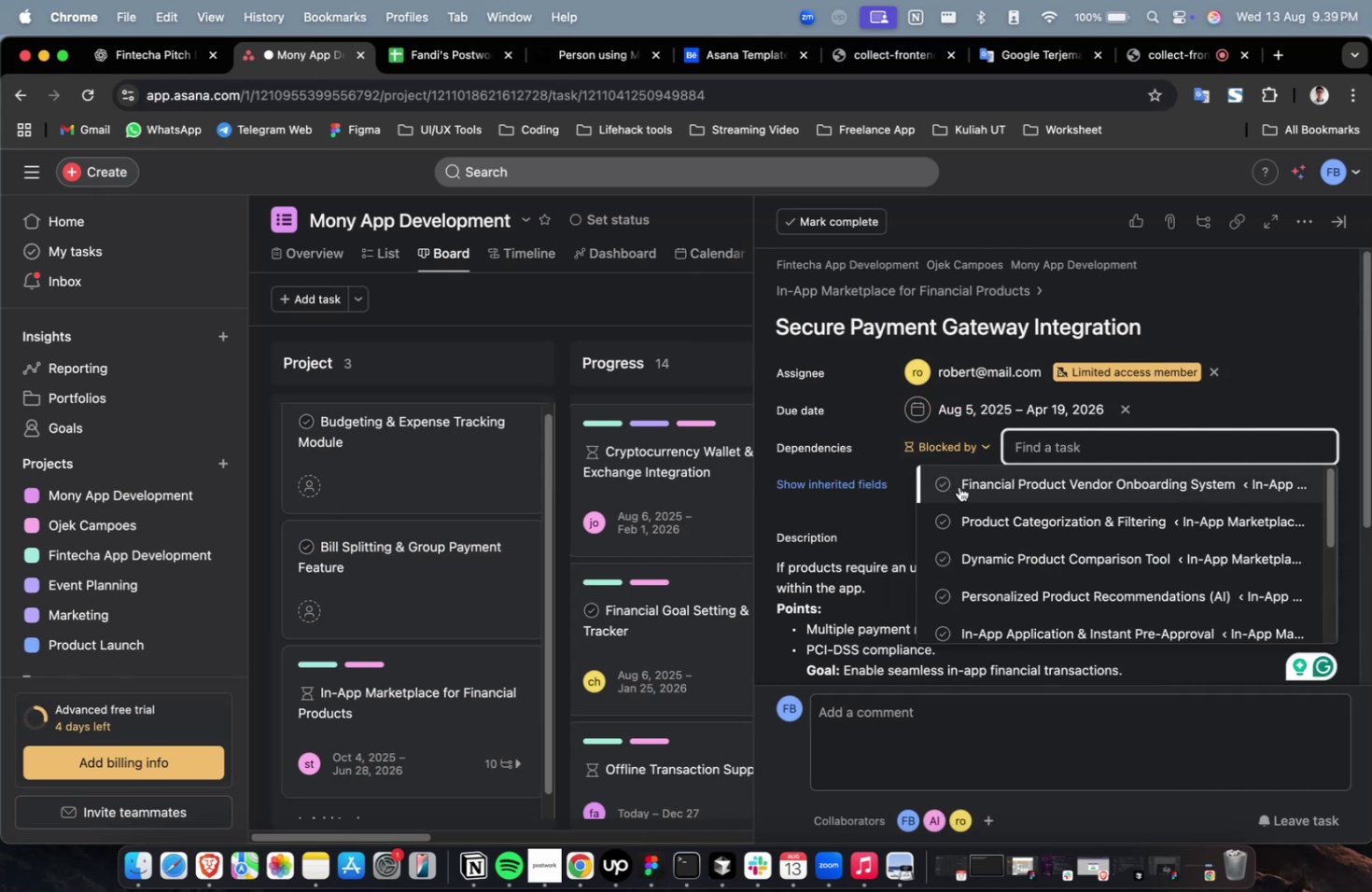 
triple_click([960, 487])
 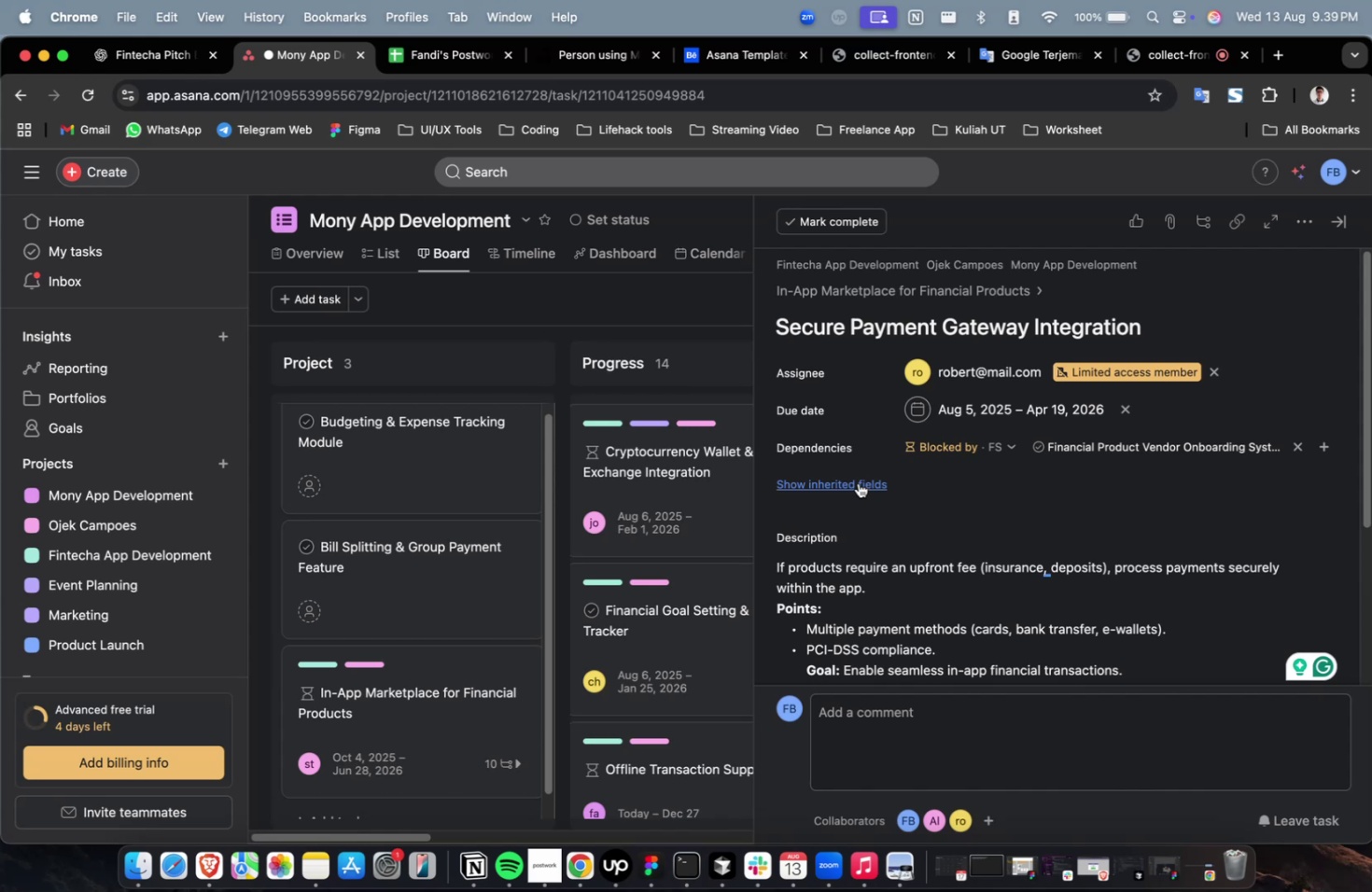 
triple_click([858, 482])
 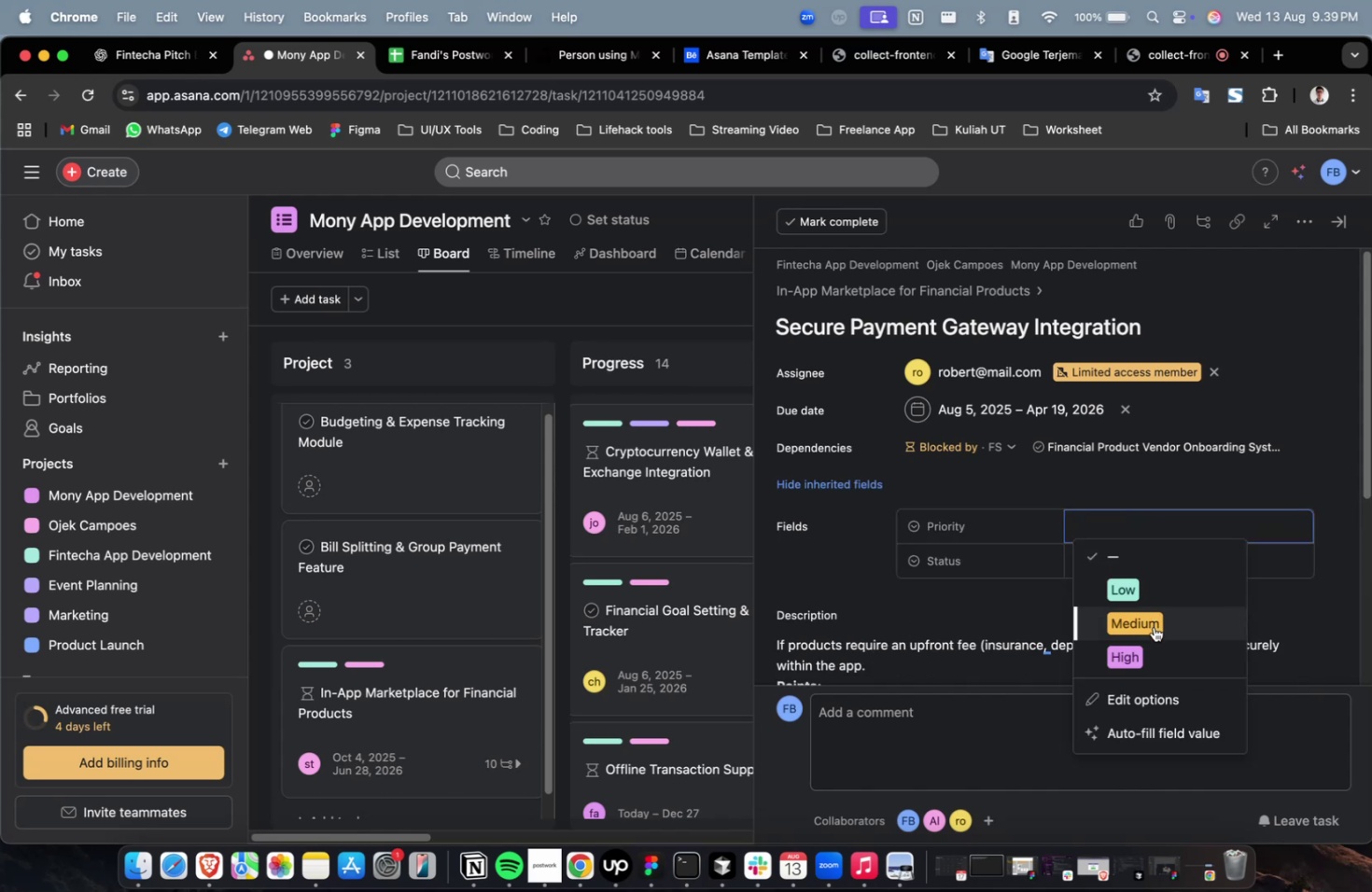 
double_click([1155, 569])
 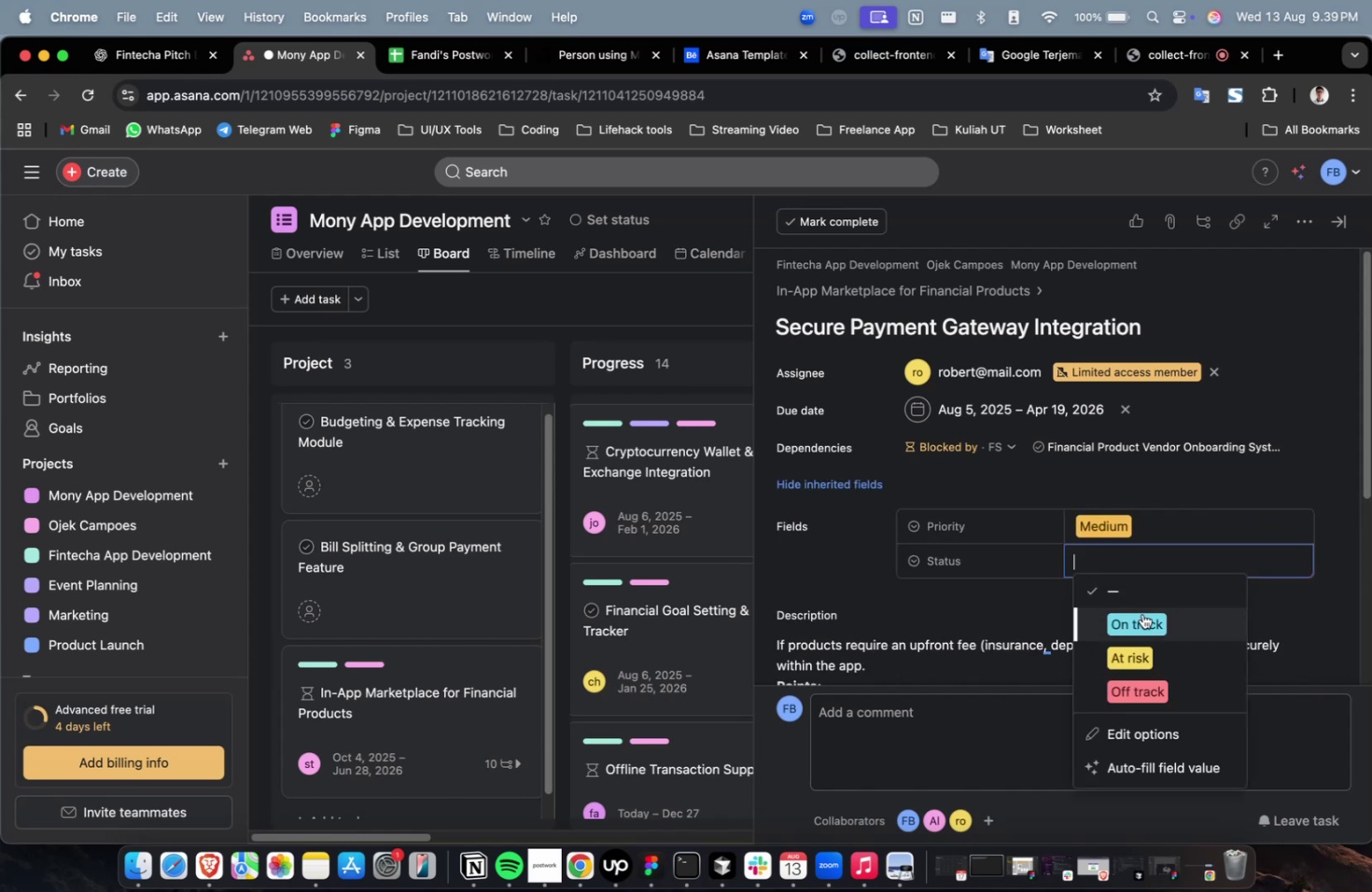 
triple_click([1141, 613])
 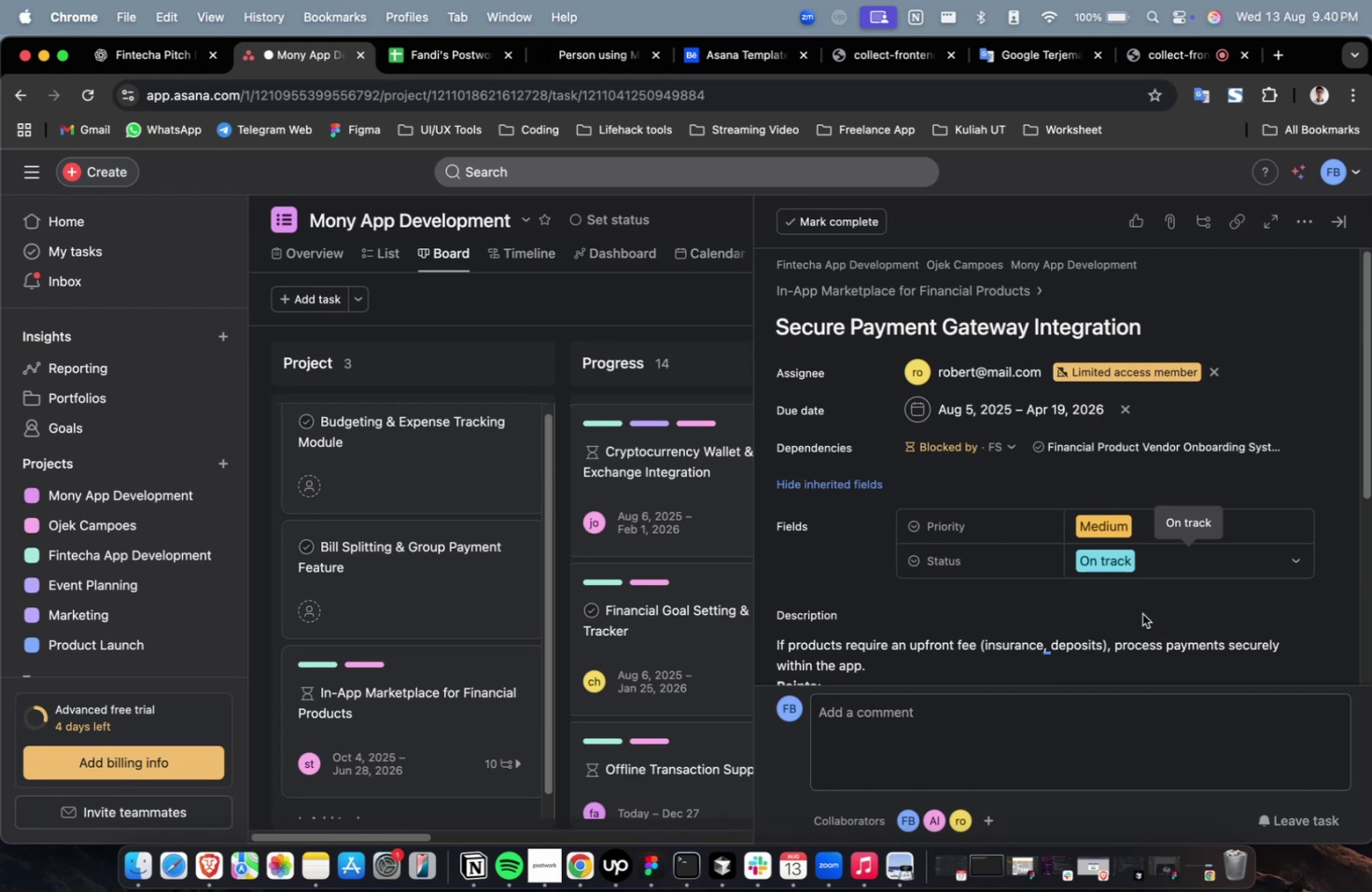 
wait(19.97)
 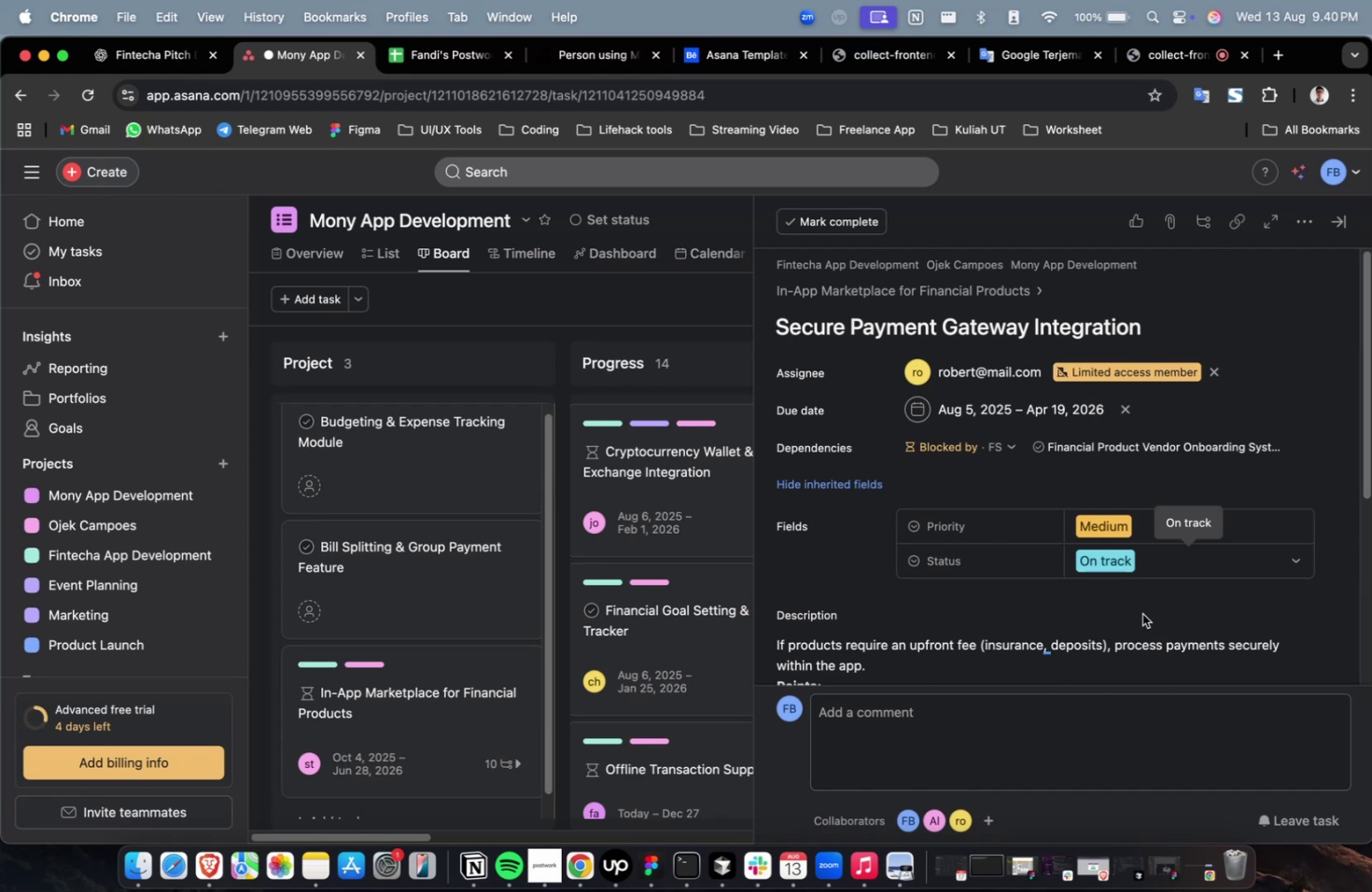 
scroll: coordinate [1139, 608], scroll_direction: down, amount: 34.0
 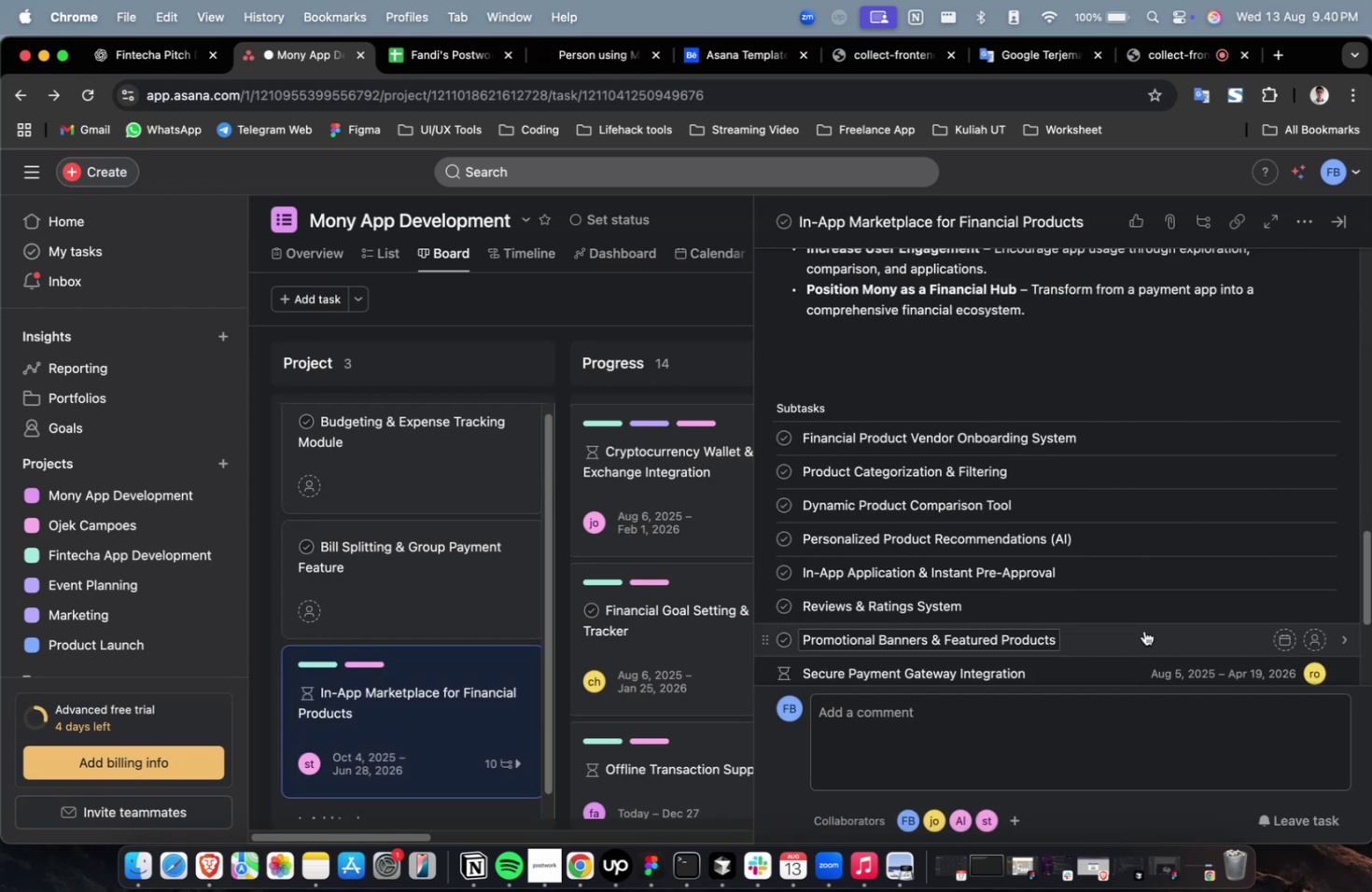 
left_click([1143, 630])
 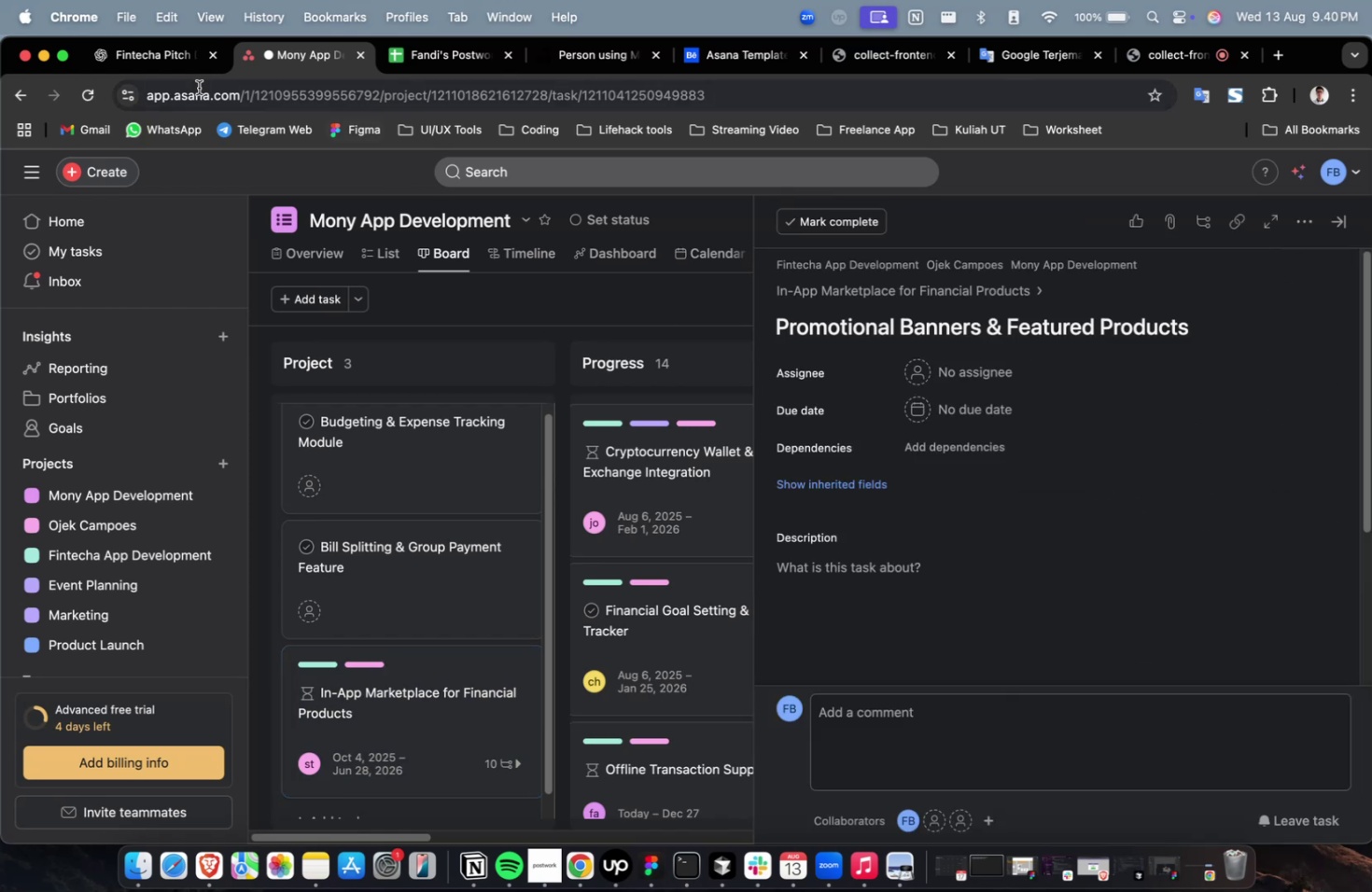 
left_click([154, 71])
 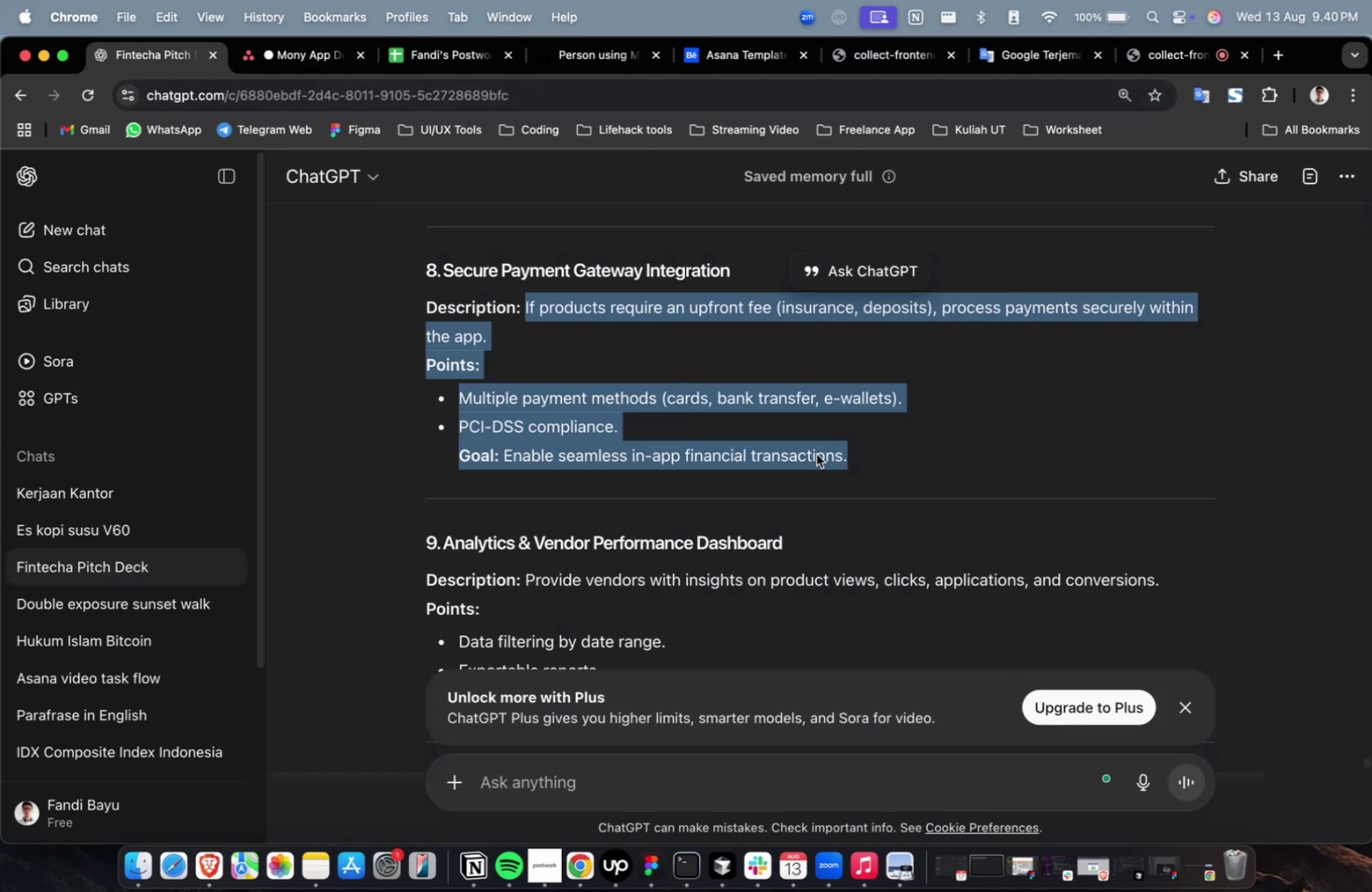 
scroll: coordinate [837, 467], scroll_direction: up, amount: 11.0
 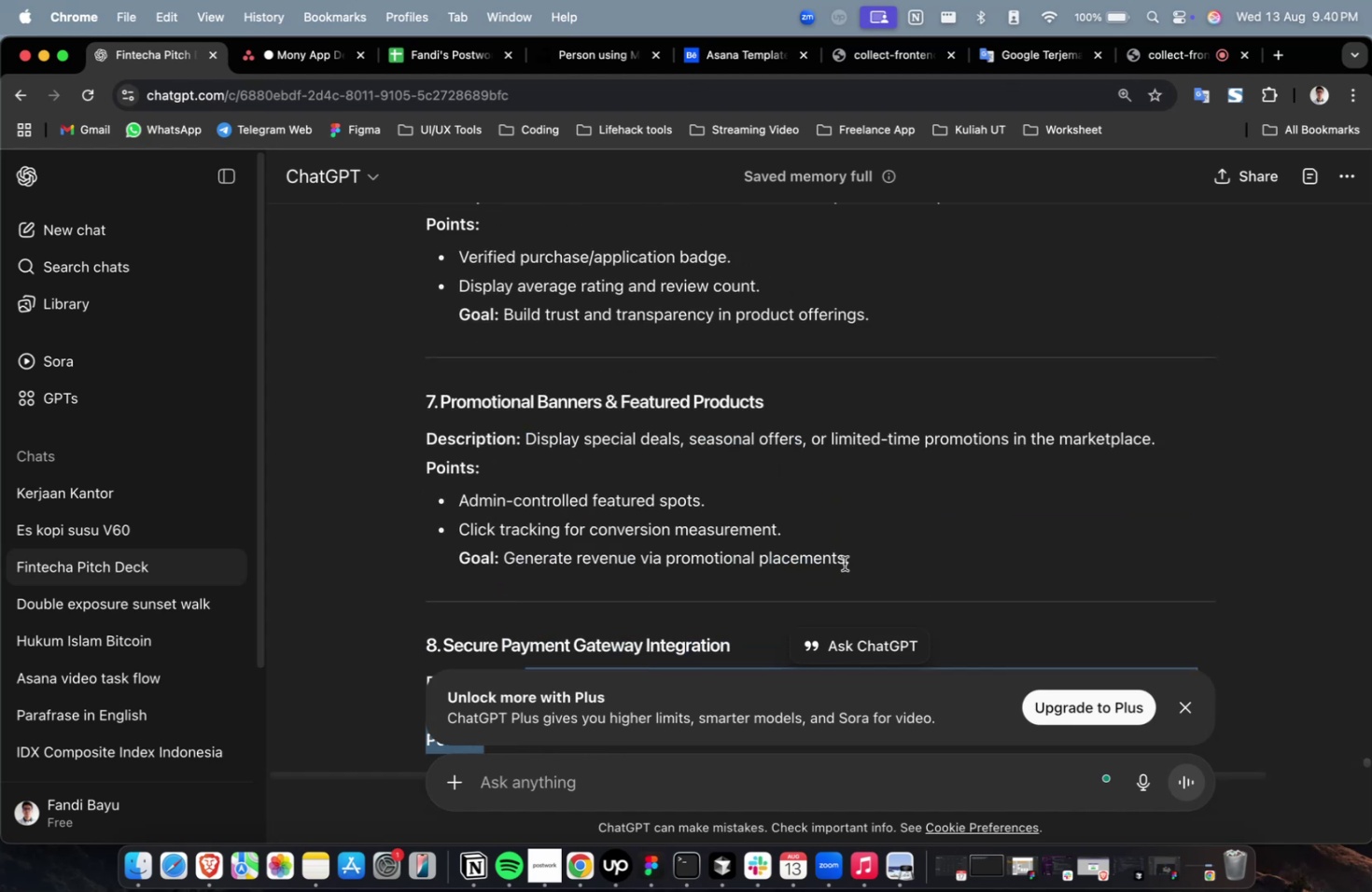 
left_click_drag(start_coordinate=[862, 557], to_coordinate=[525, 439])
 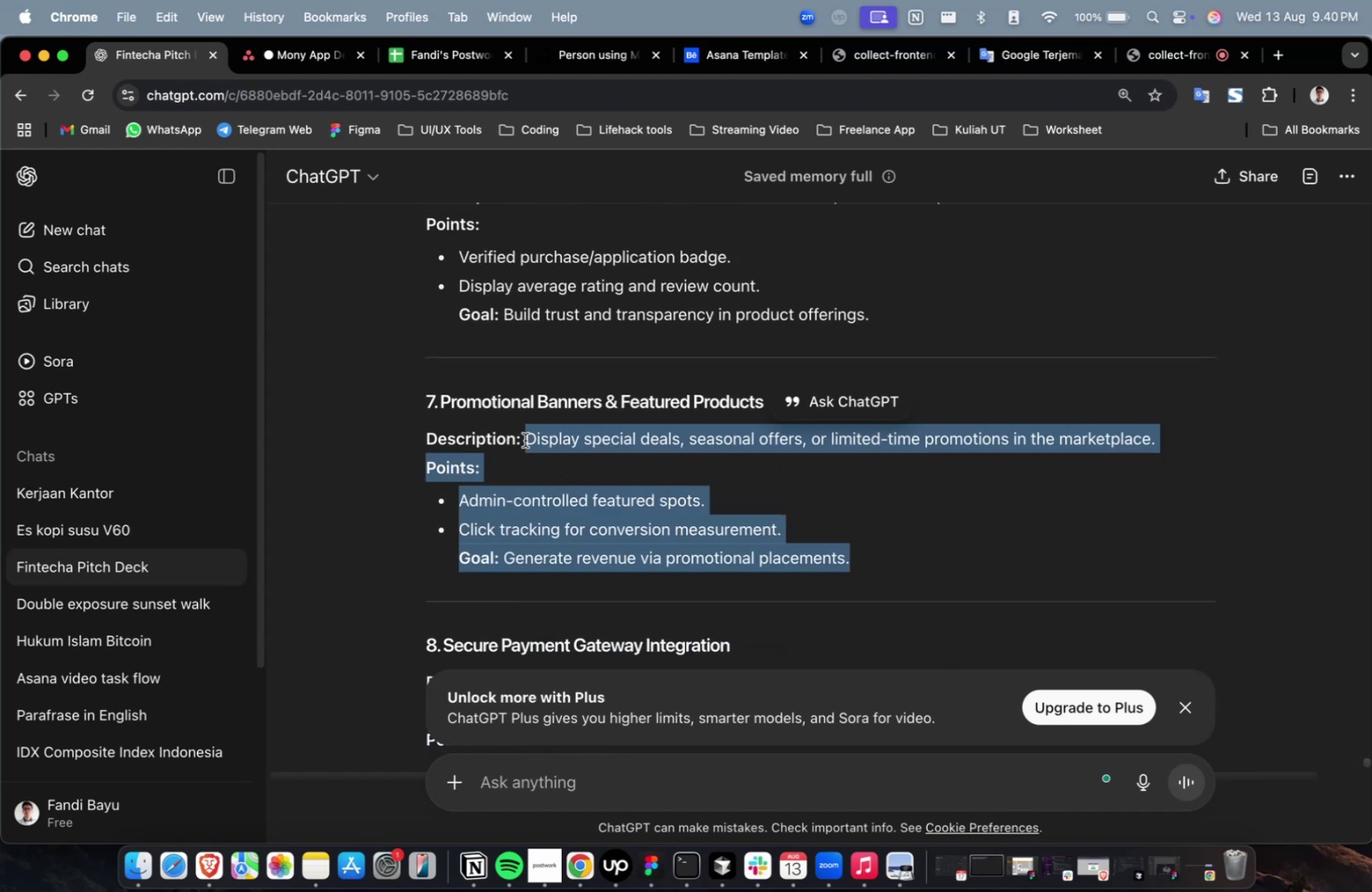 
key(Meta+C)
 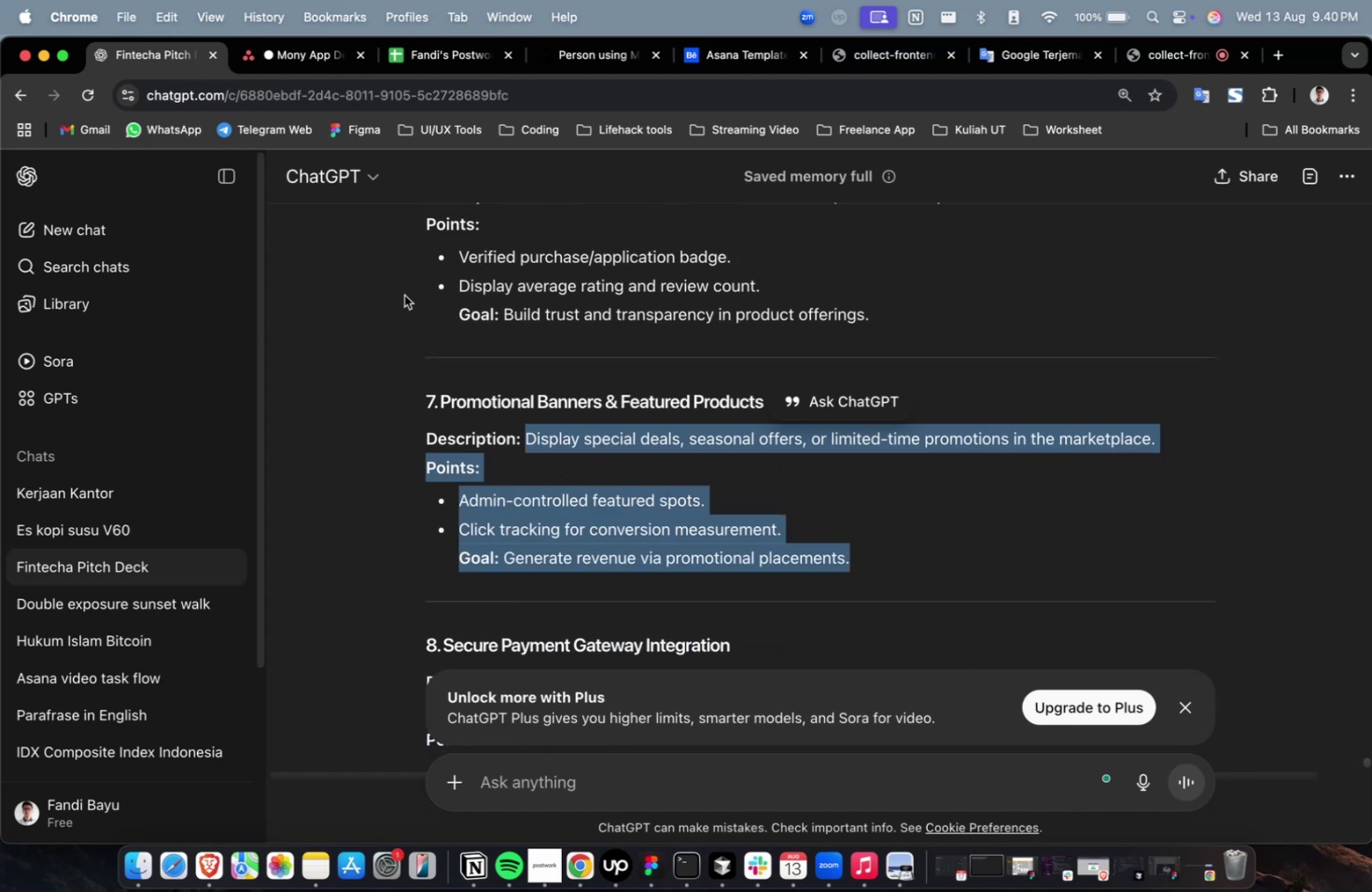 
key(Meta+C)
 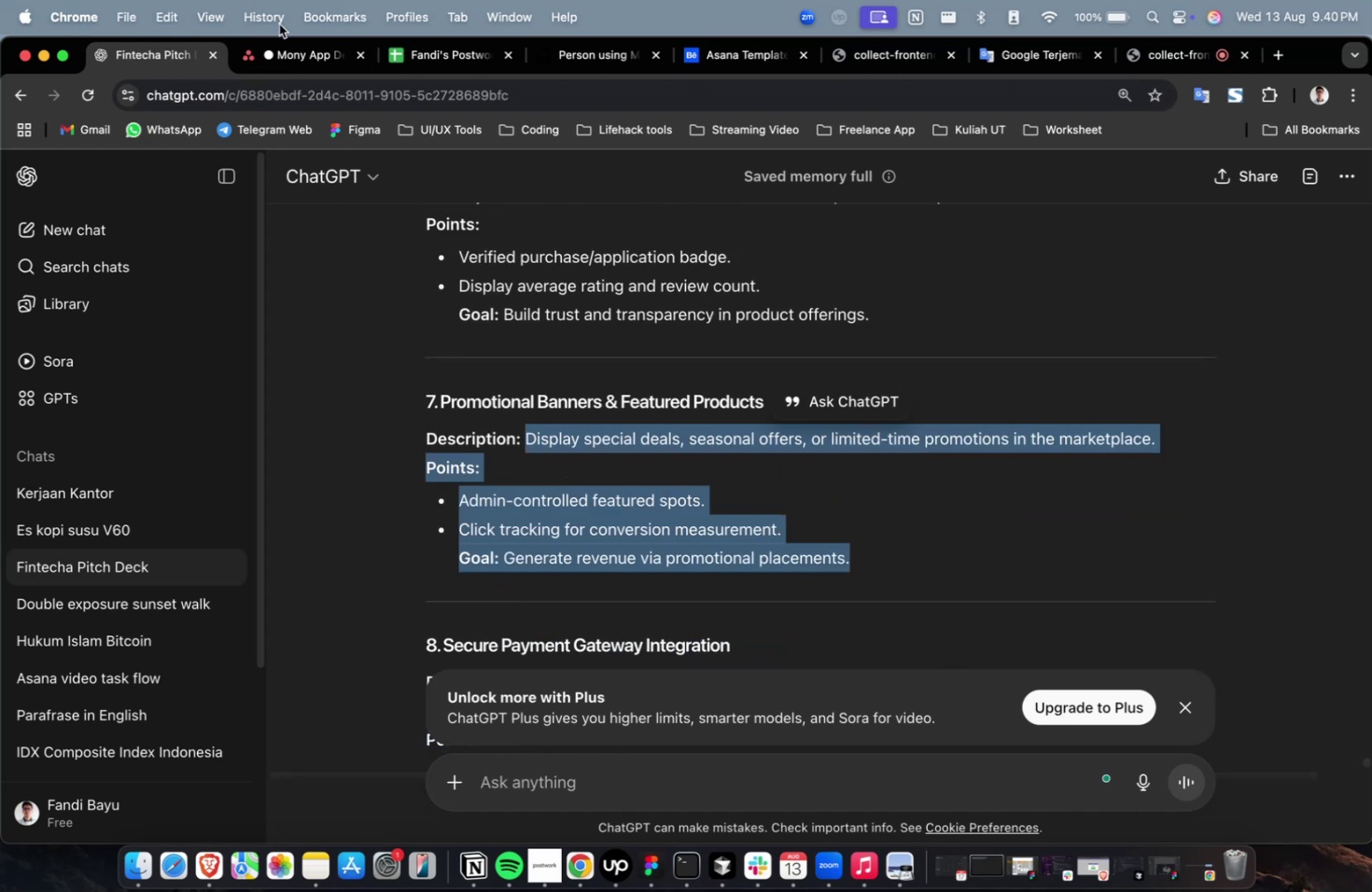 
left_click([301, 50])
 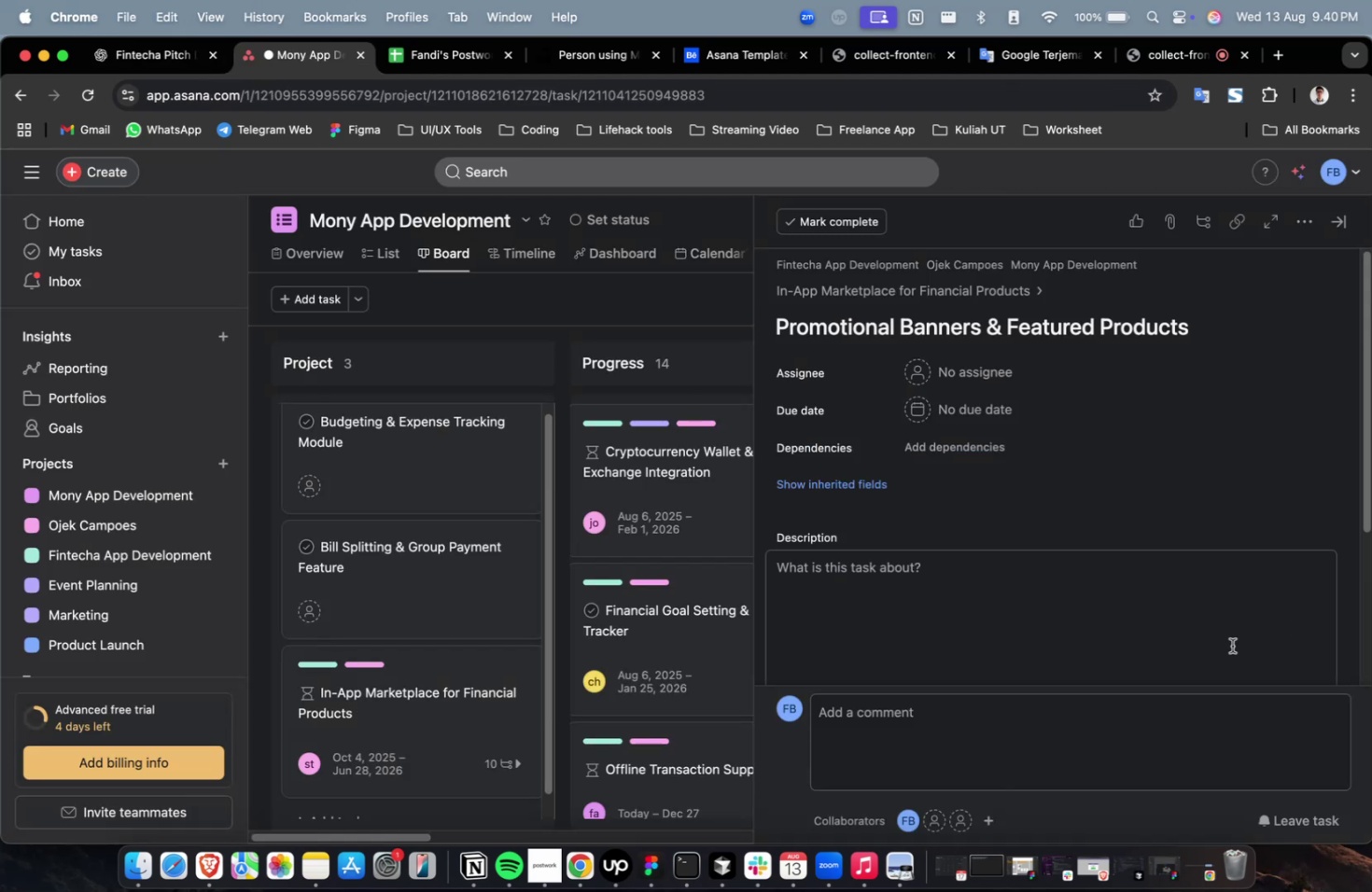 
double_click([1149, 624])
 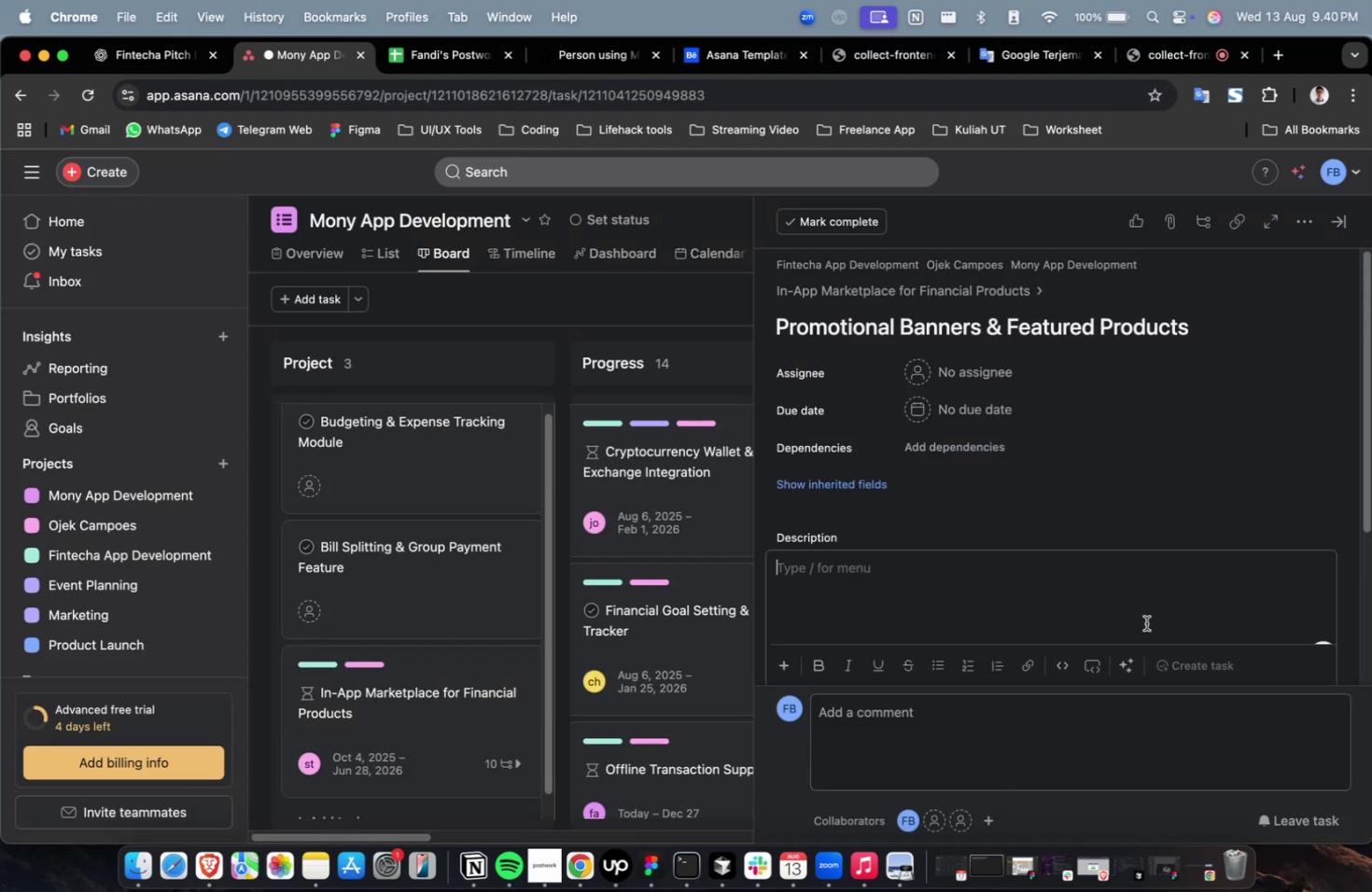 
key(Meta+V)
 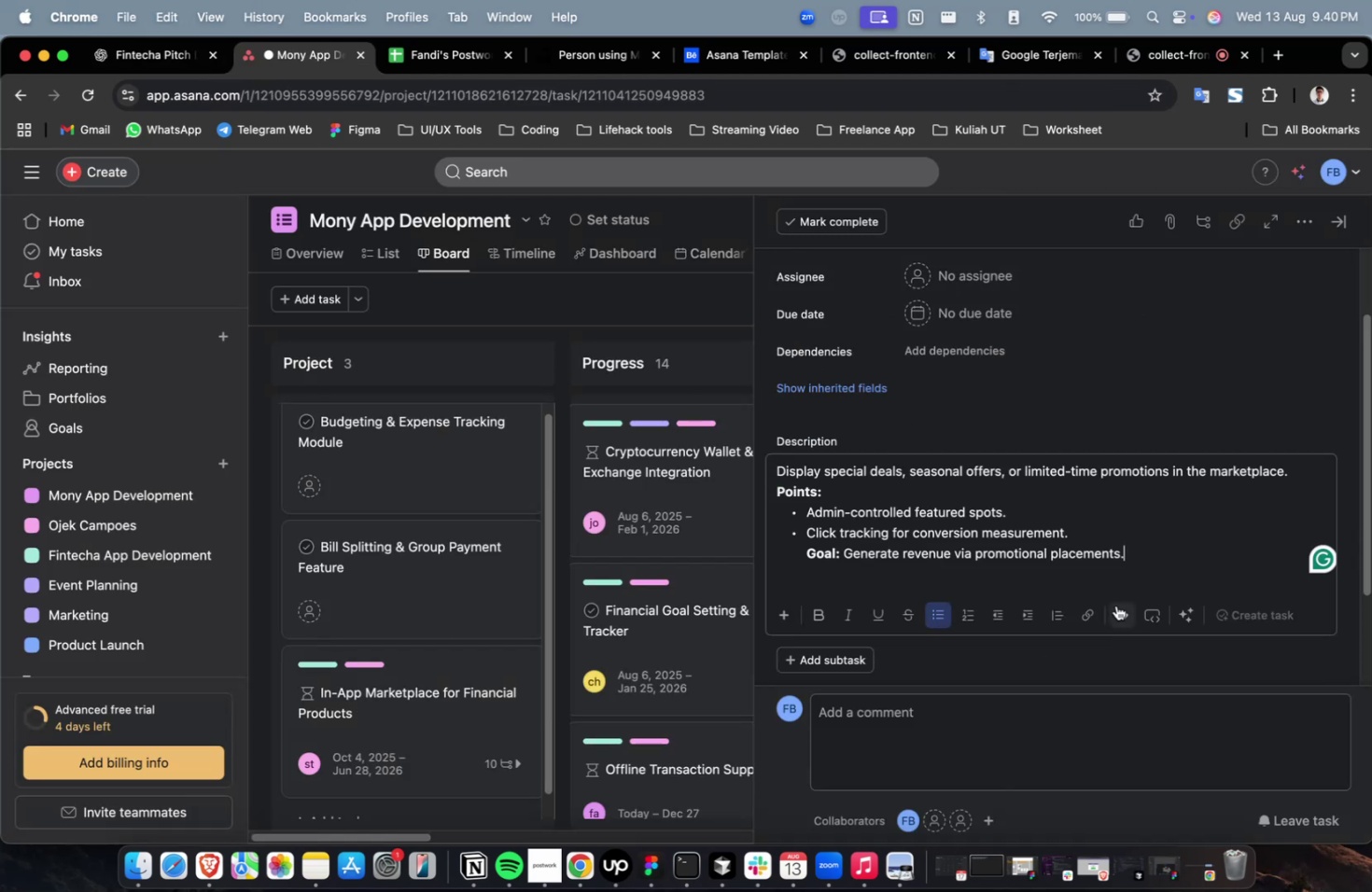 
scroll: coordinate [1115, 605], scroll_direction: up, amount: 7.0
 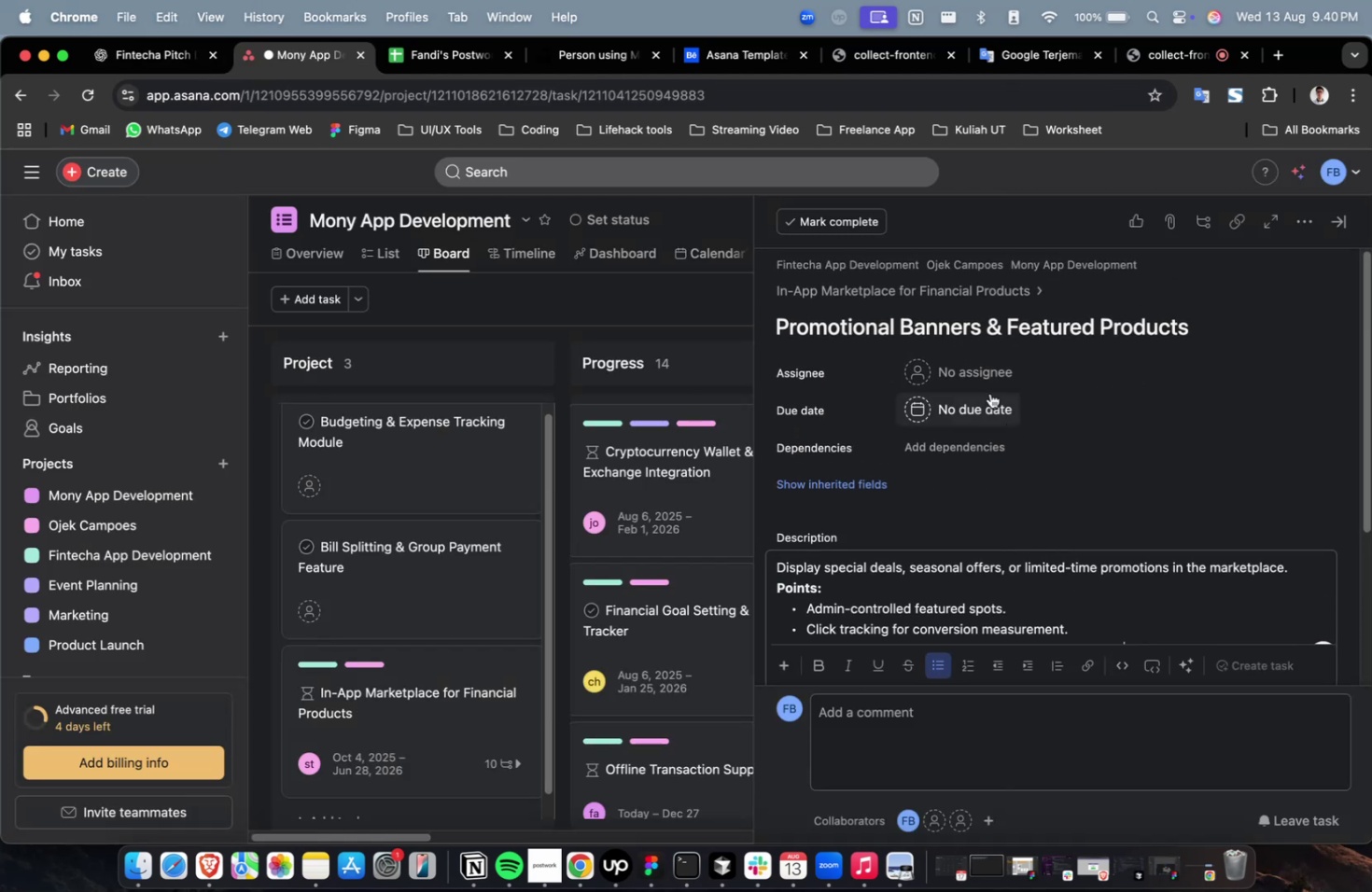 
left_click([989, 392])
 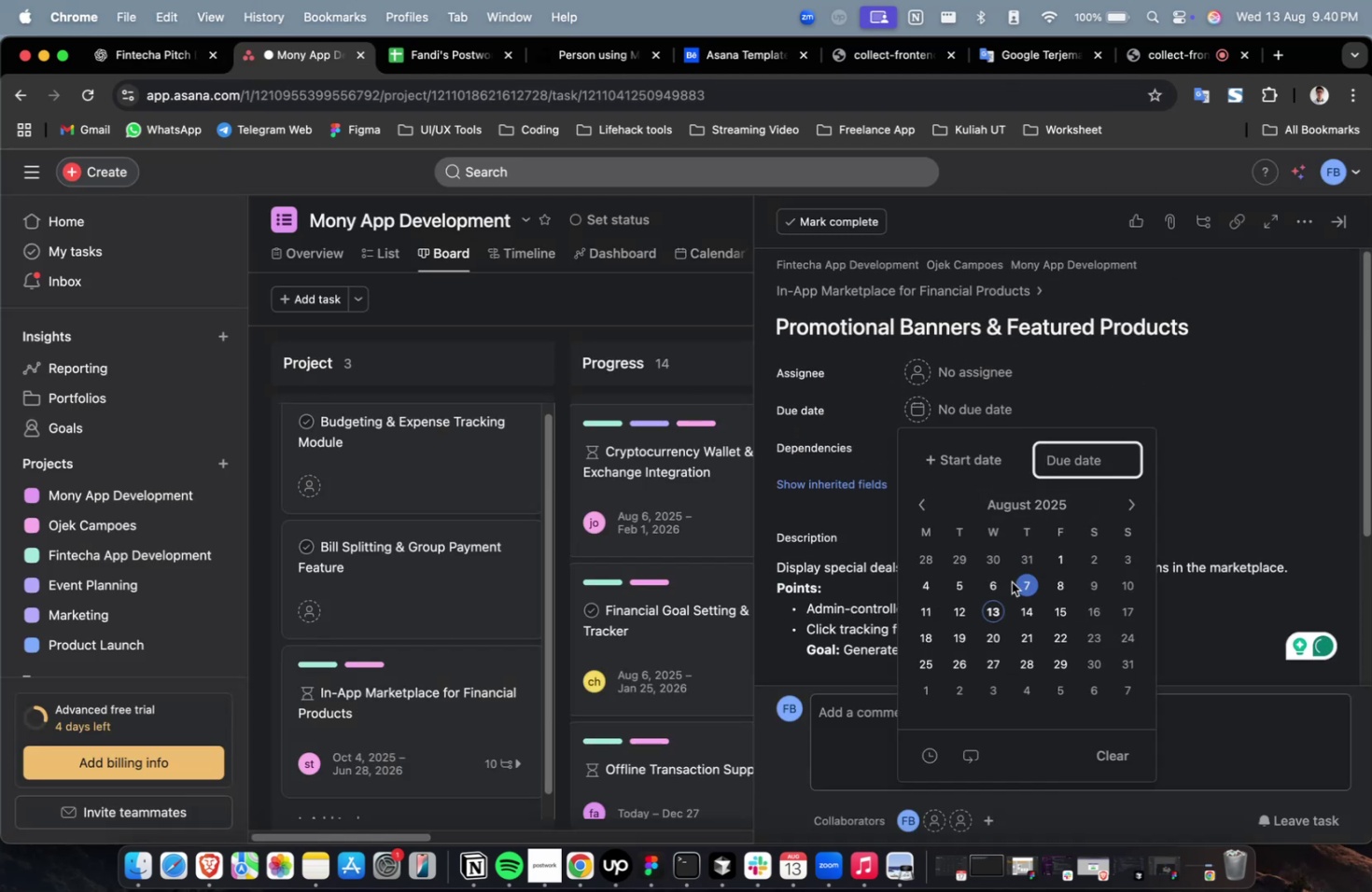 
left_click([994, 584])
 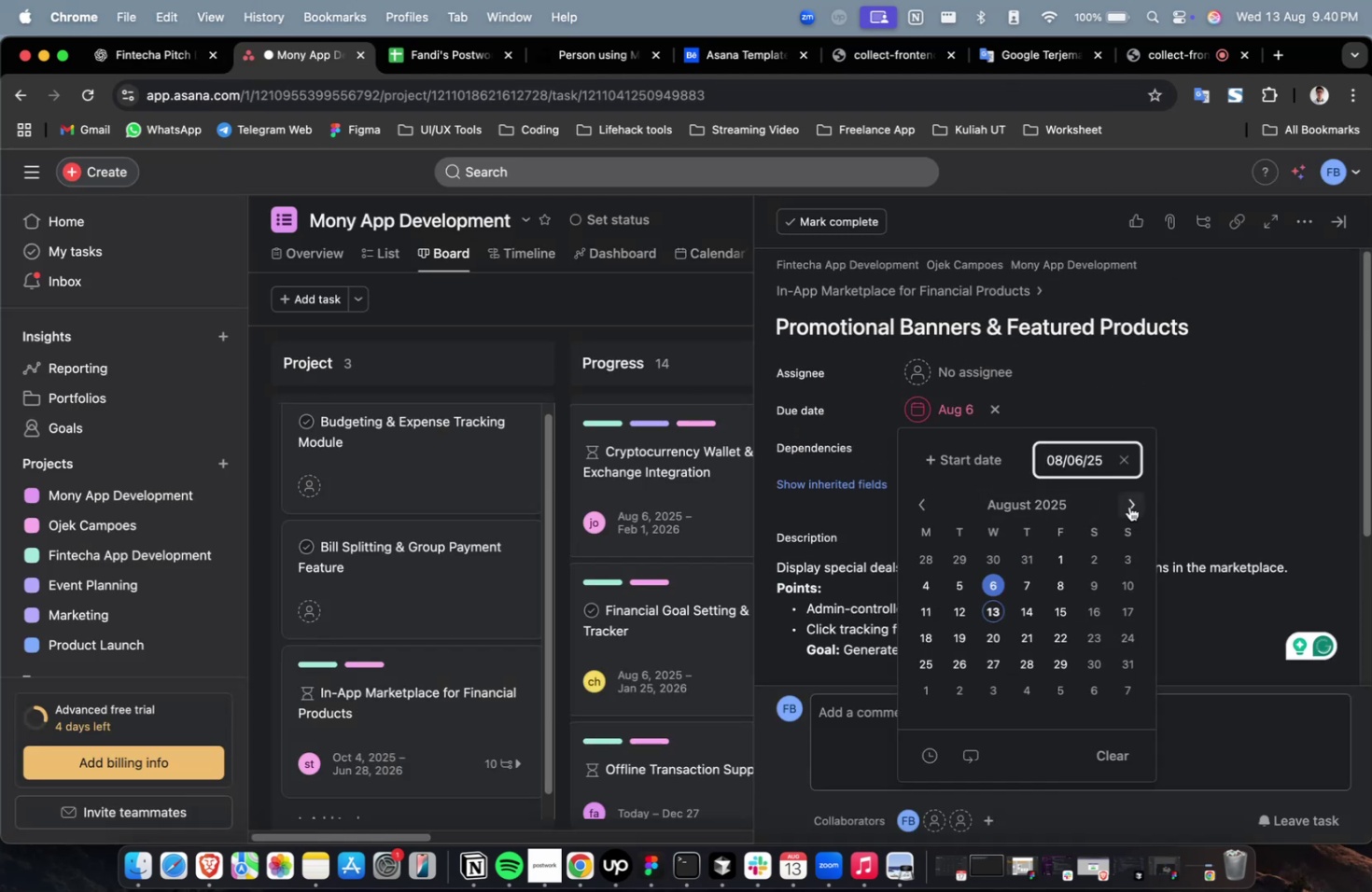 
double_click([1128, 503])
 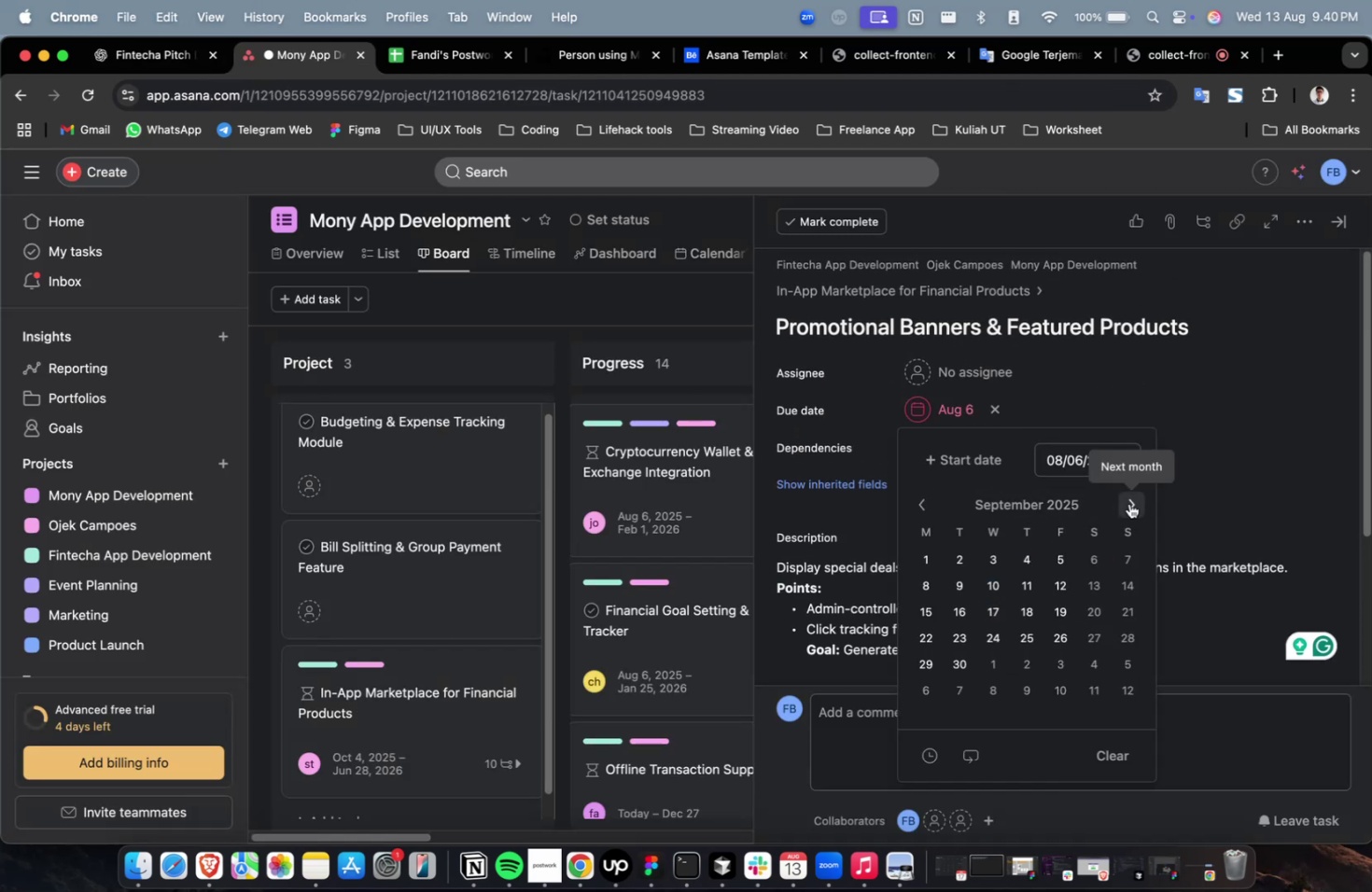 
triple_click([1128, 503])
 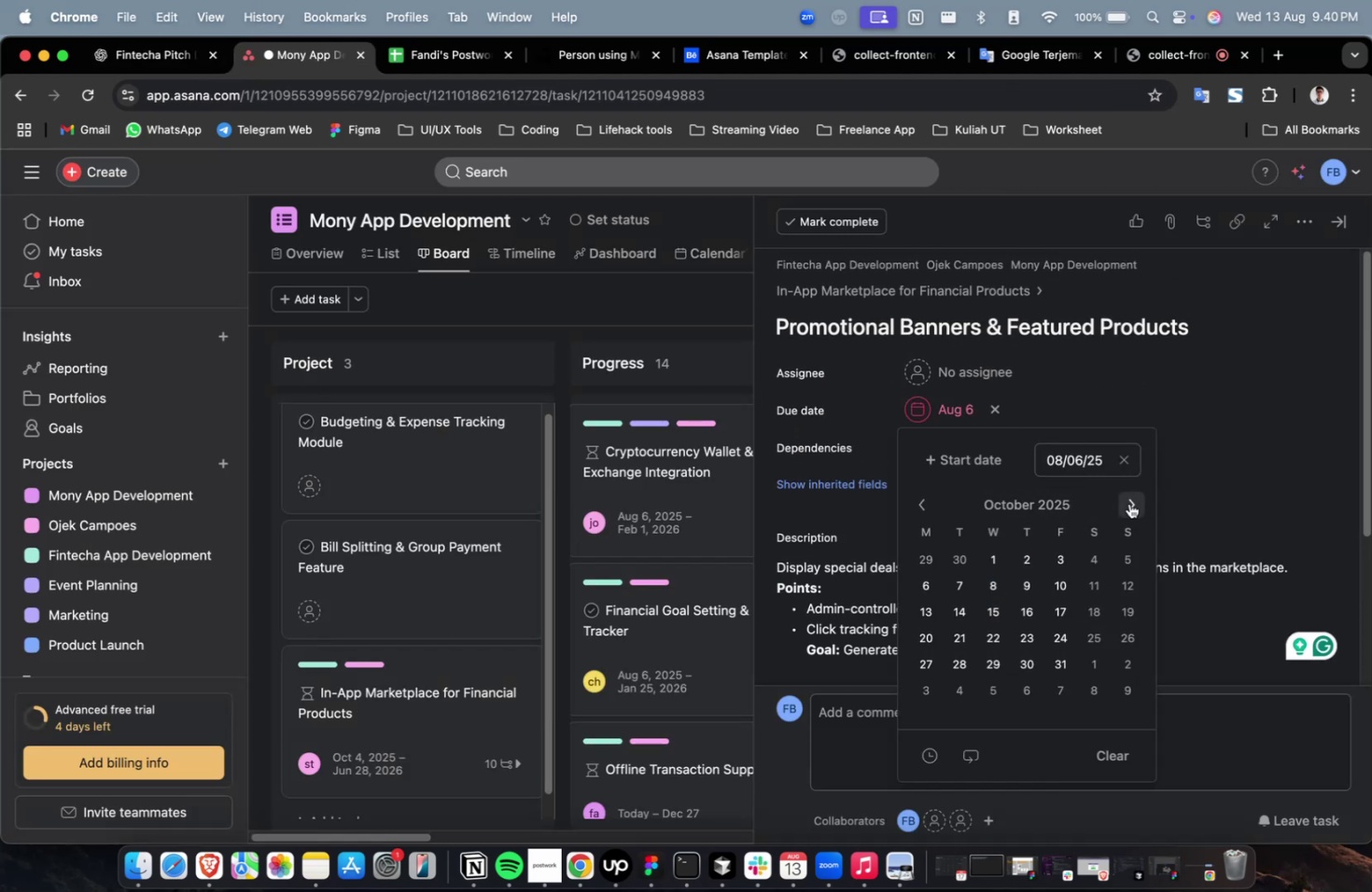 
triple_click([1128, 503])
 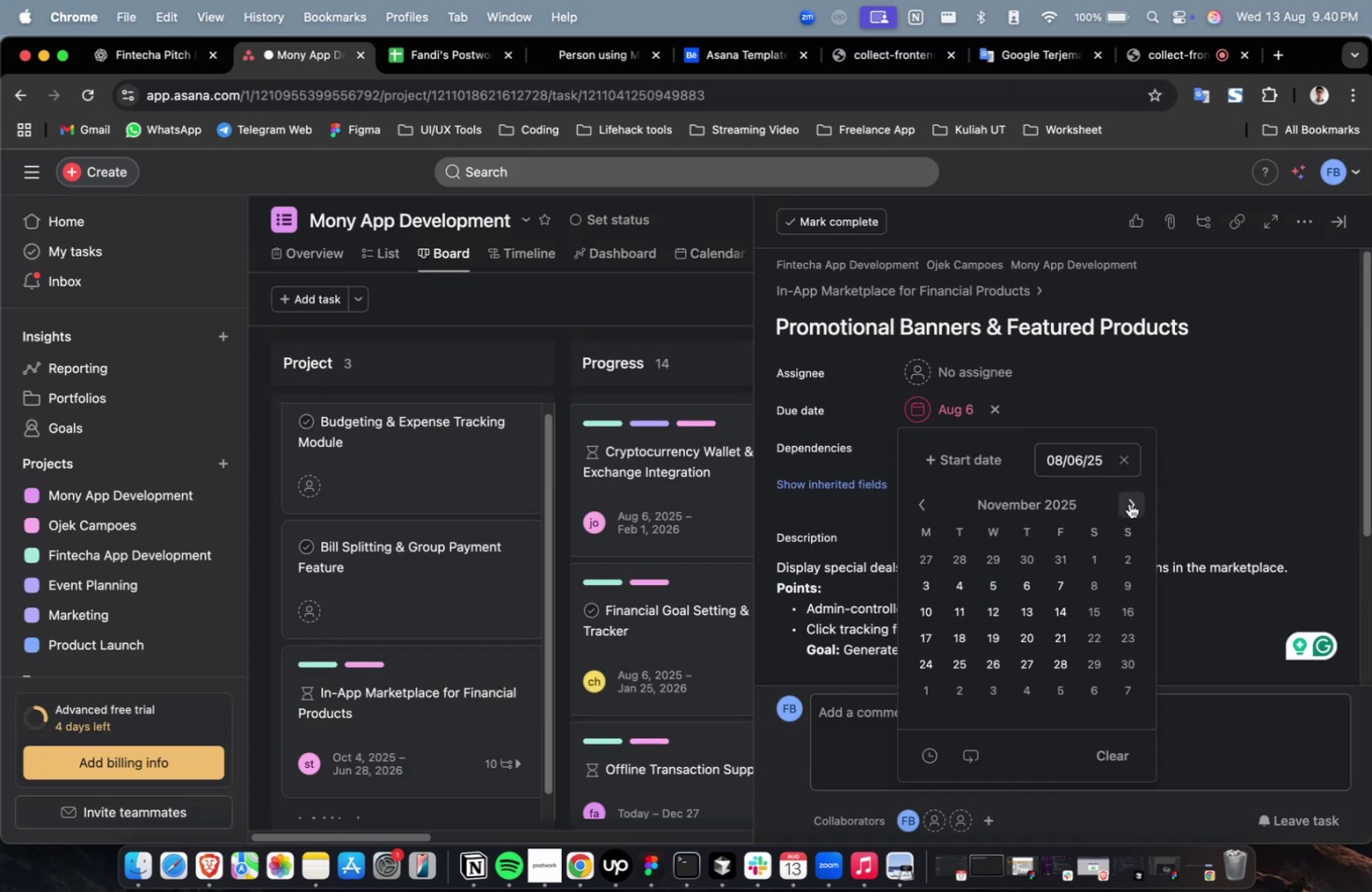 
triple_click([1128, 503])
 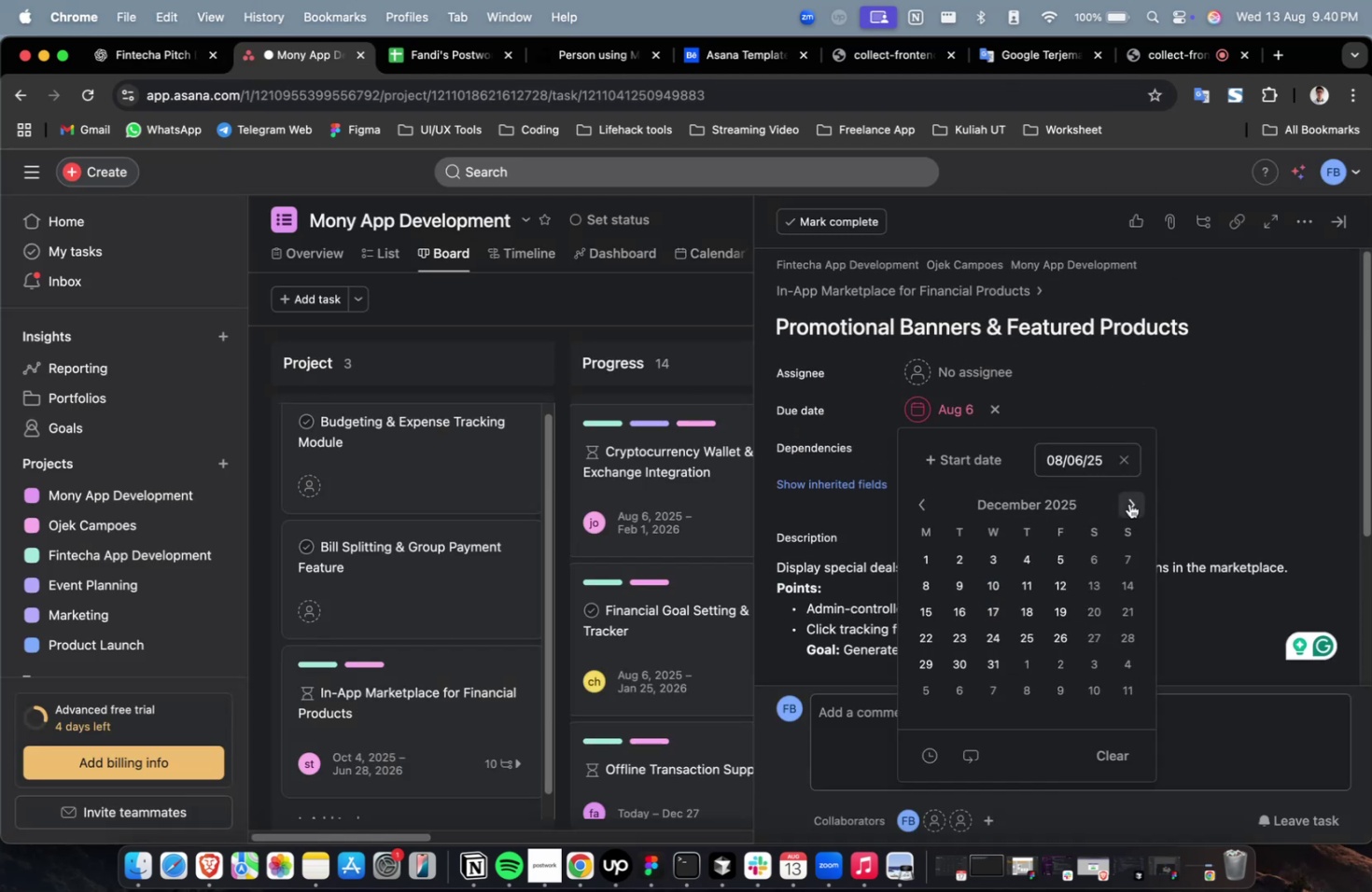 
triple_click([1128, 503])
 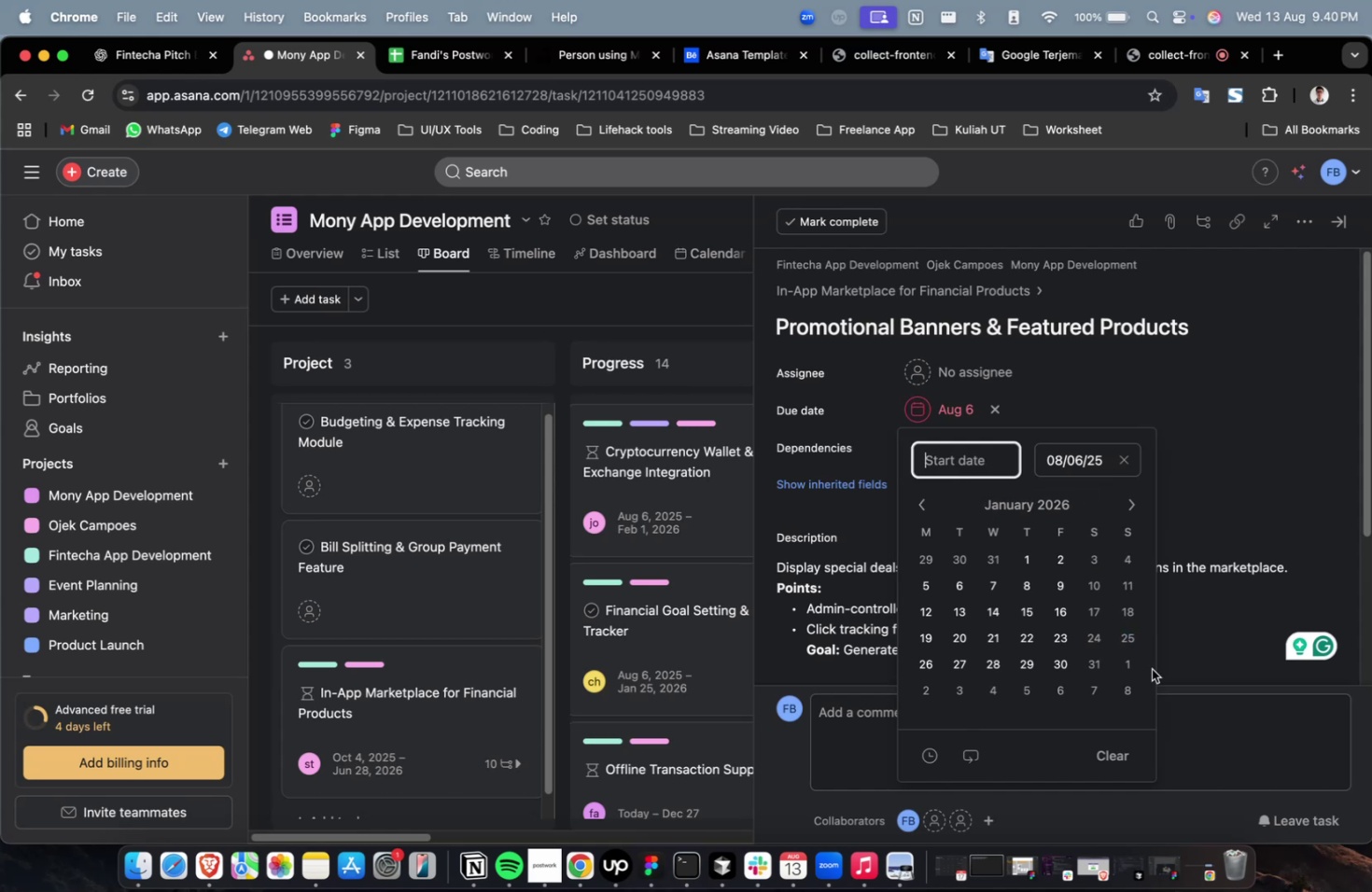 
left_click([1136, 672])
 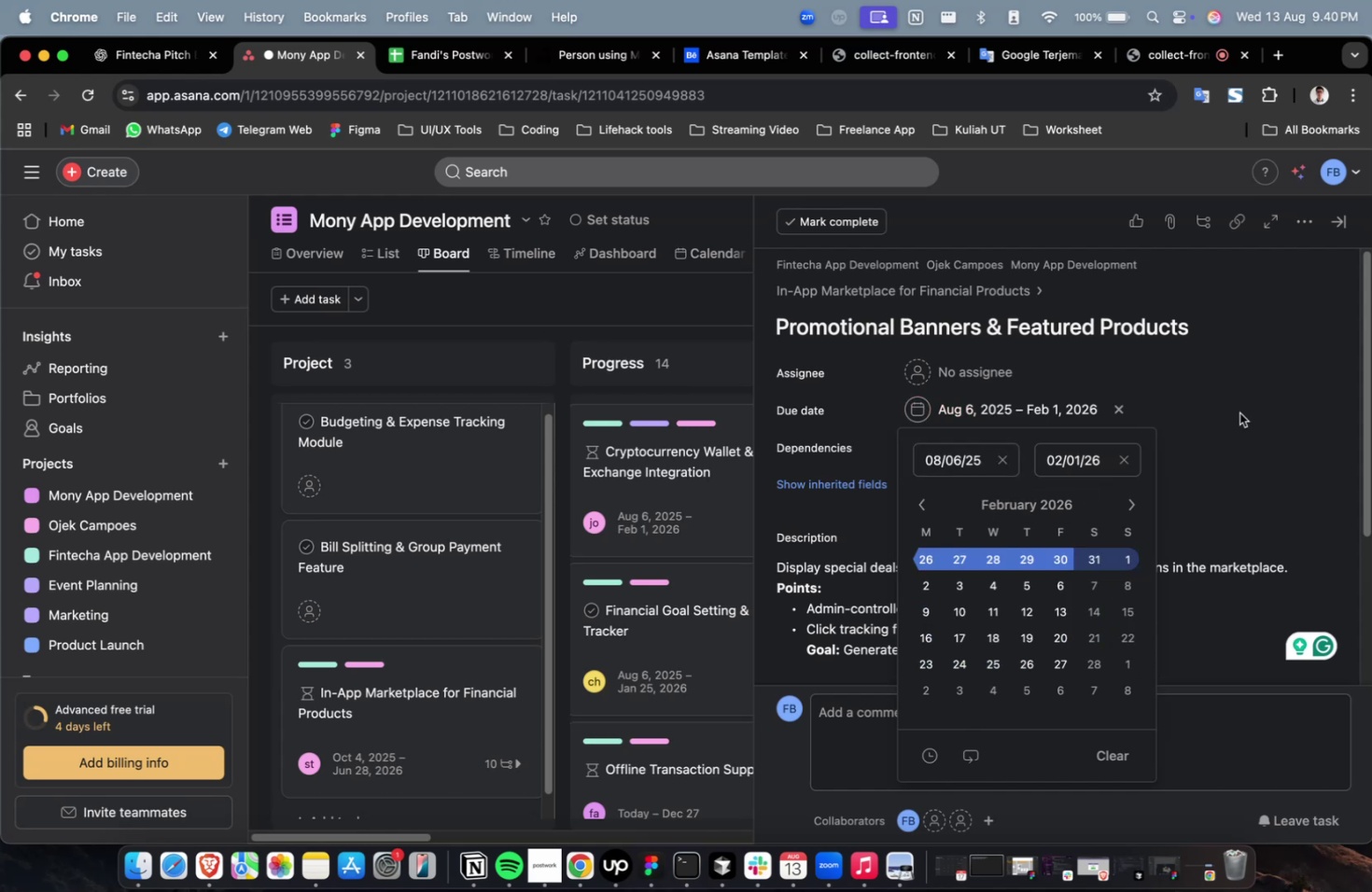 
double_click([1239, 412])
 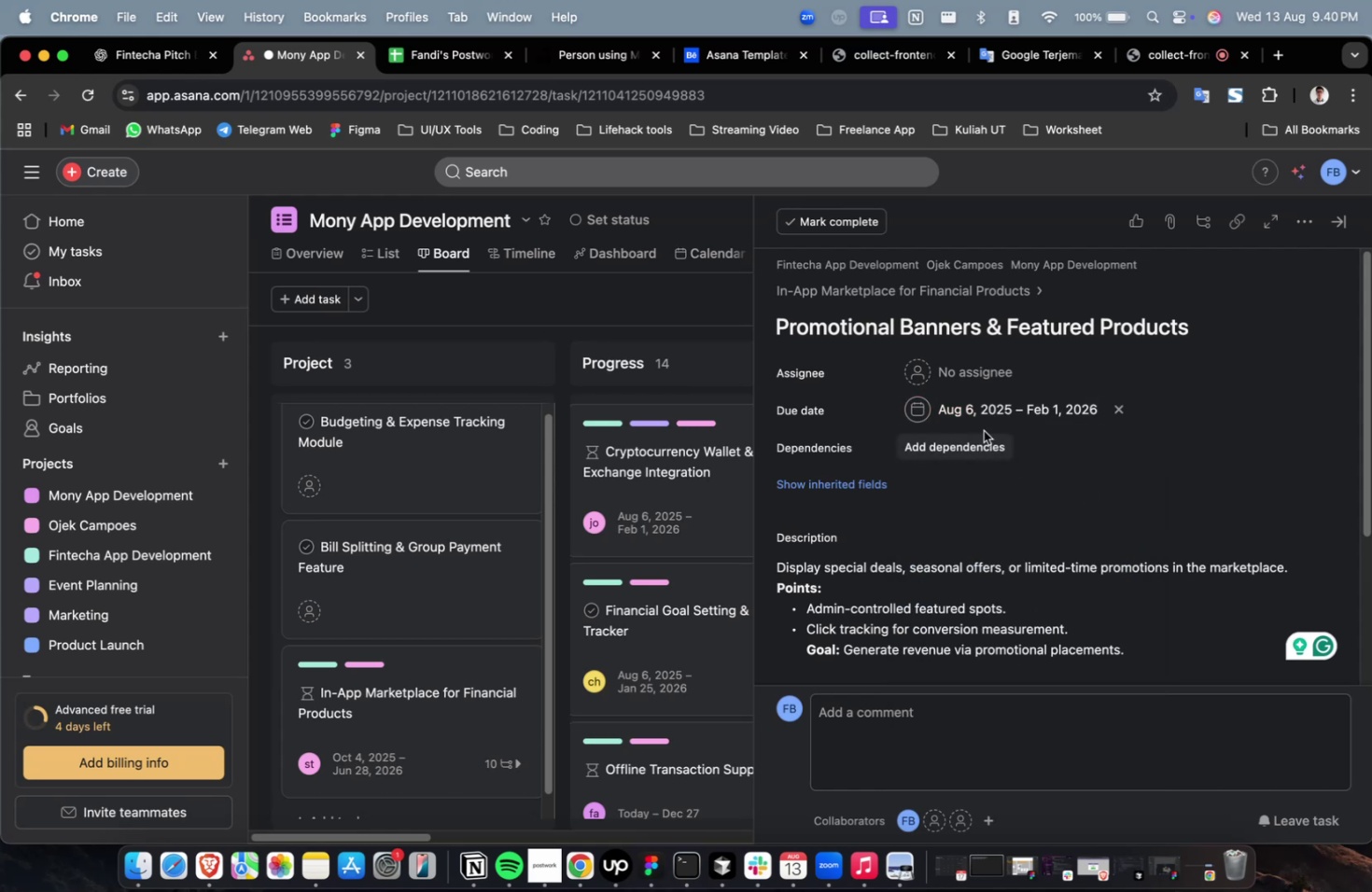 
left_click([979, 356])
 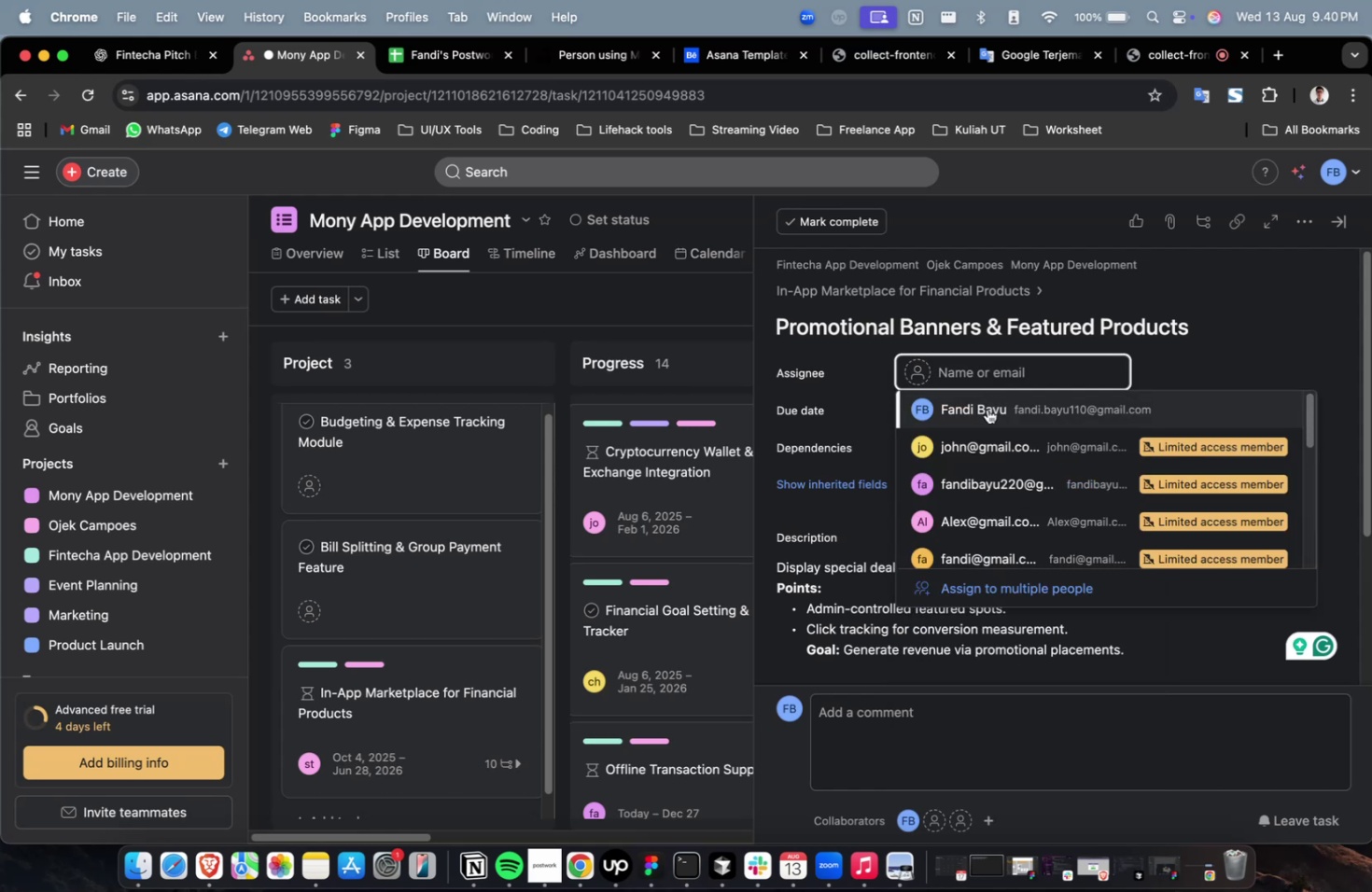 
left_click([985, 411])
 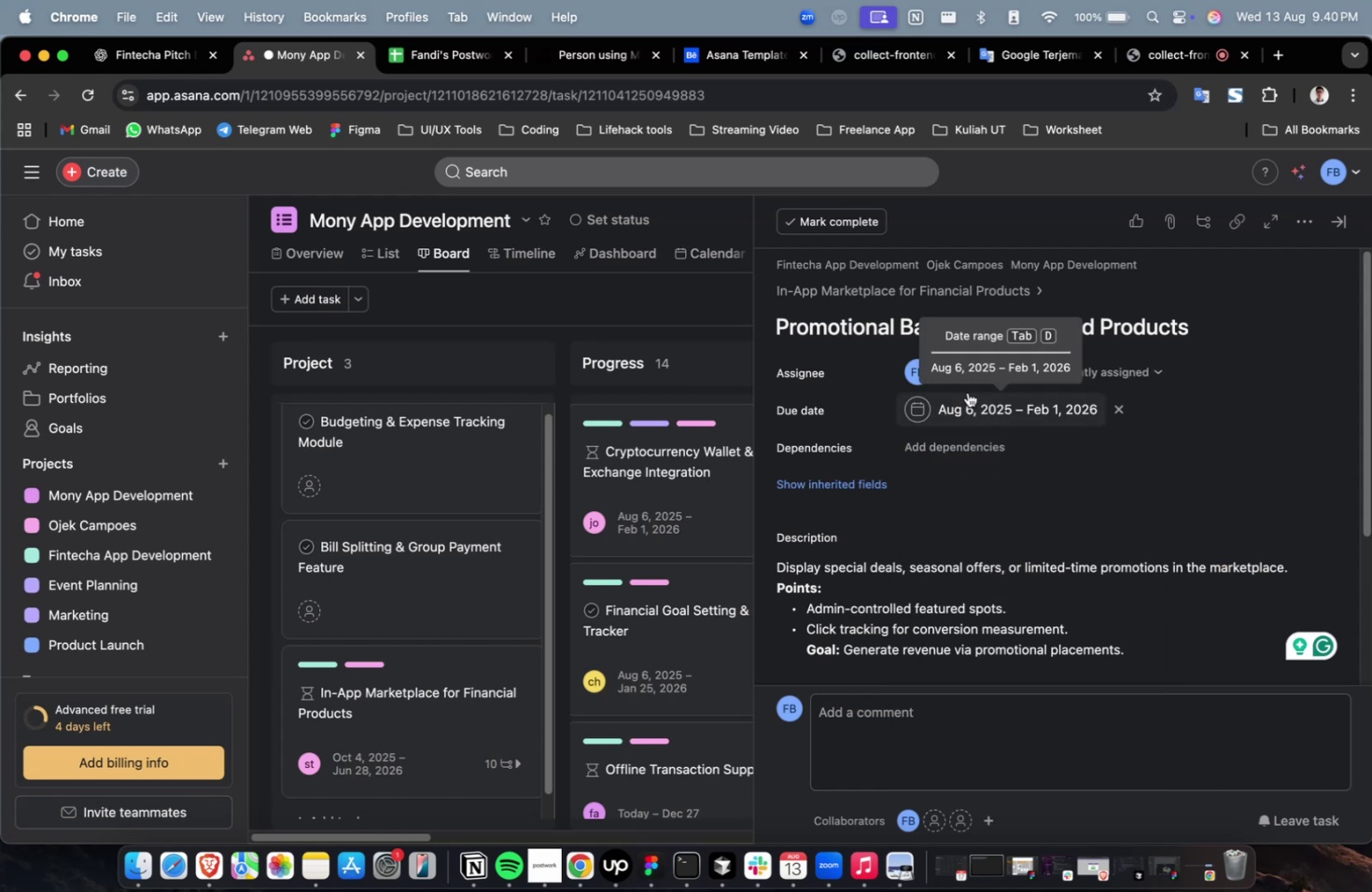 
double_click([960, 382])
 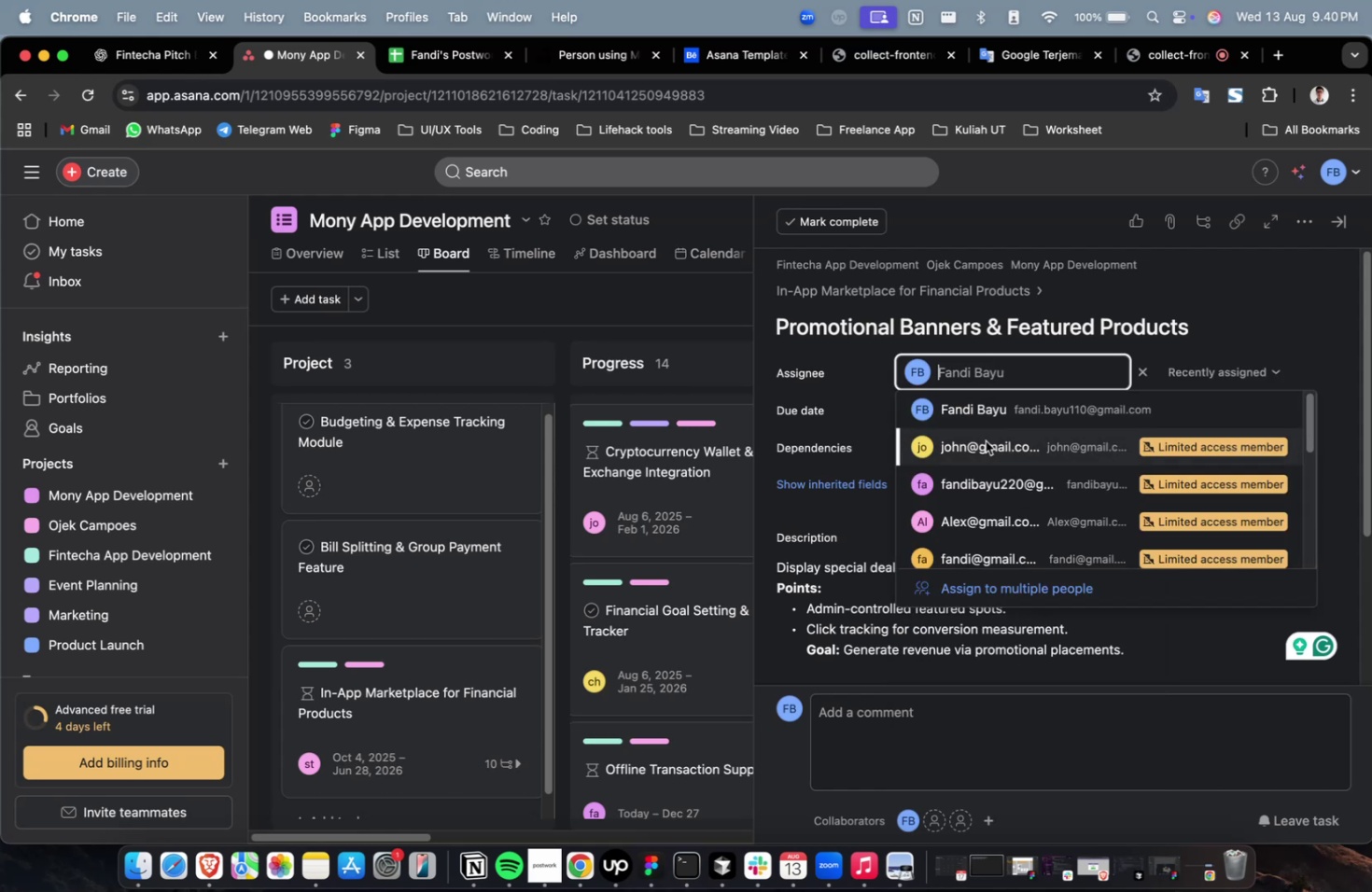 
triple_click([985, 440])
 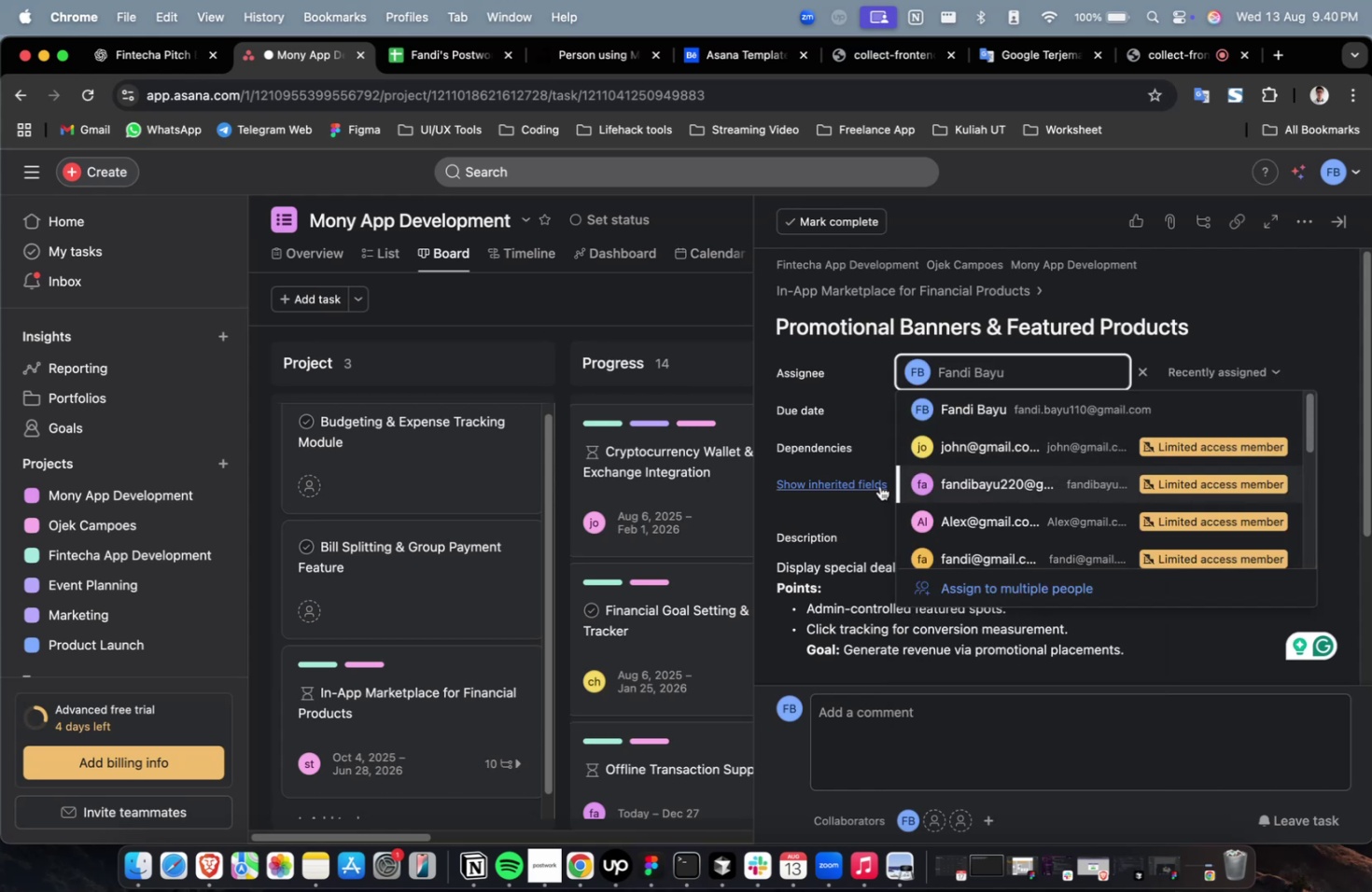 
left_click([1013, 486])
 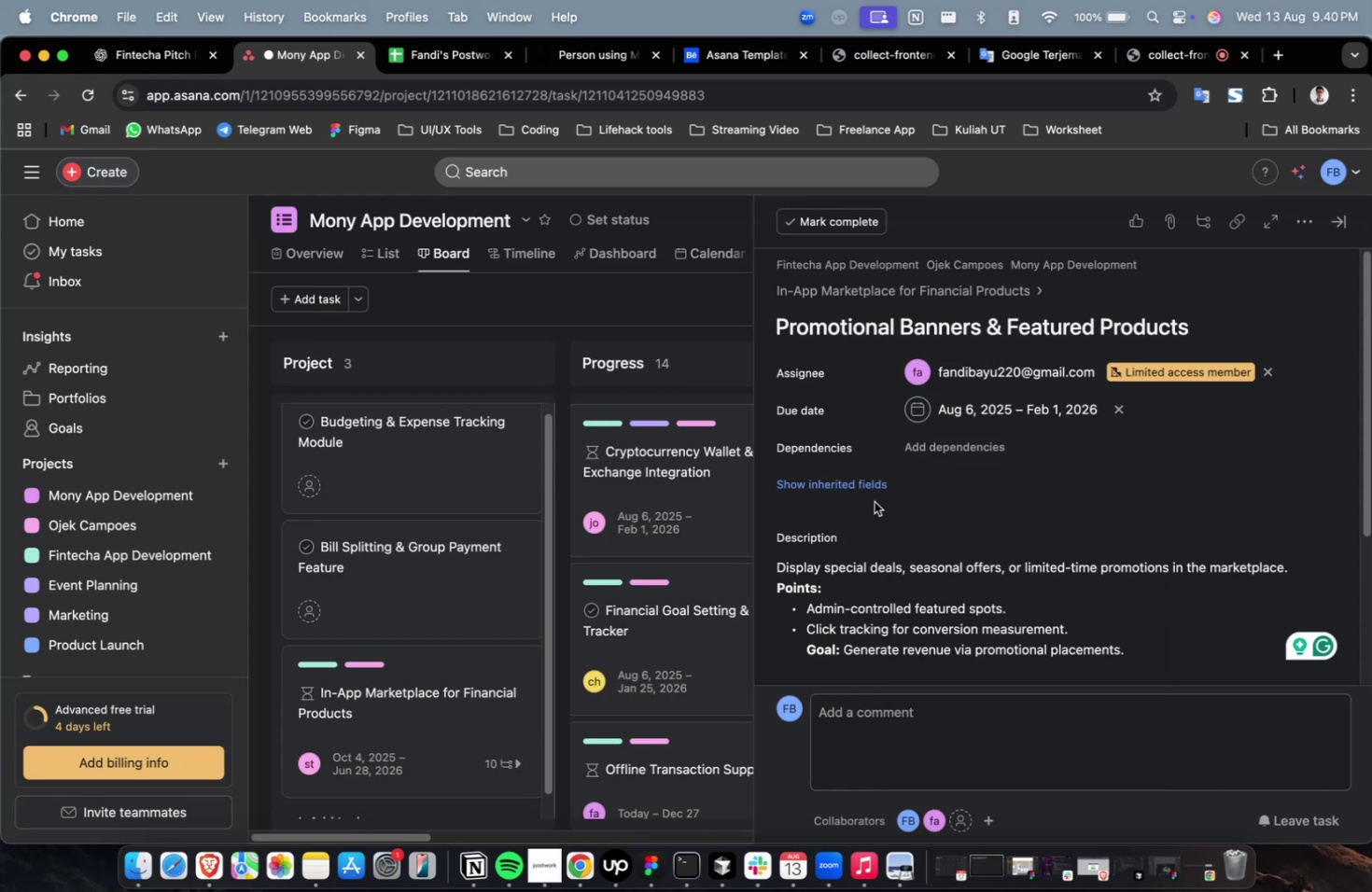 
left_click([867, 495])
 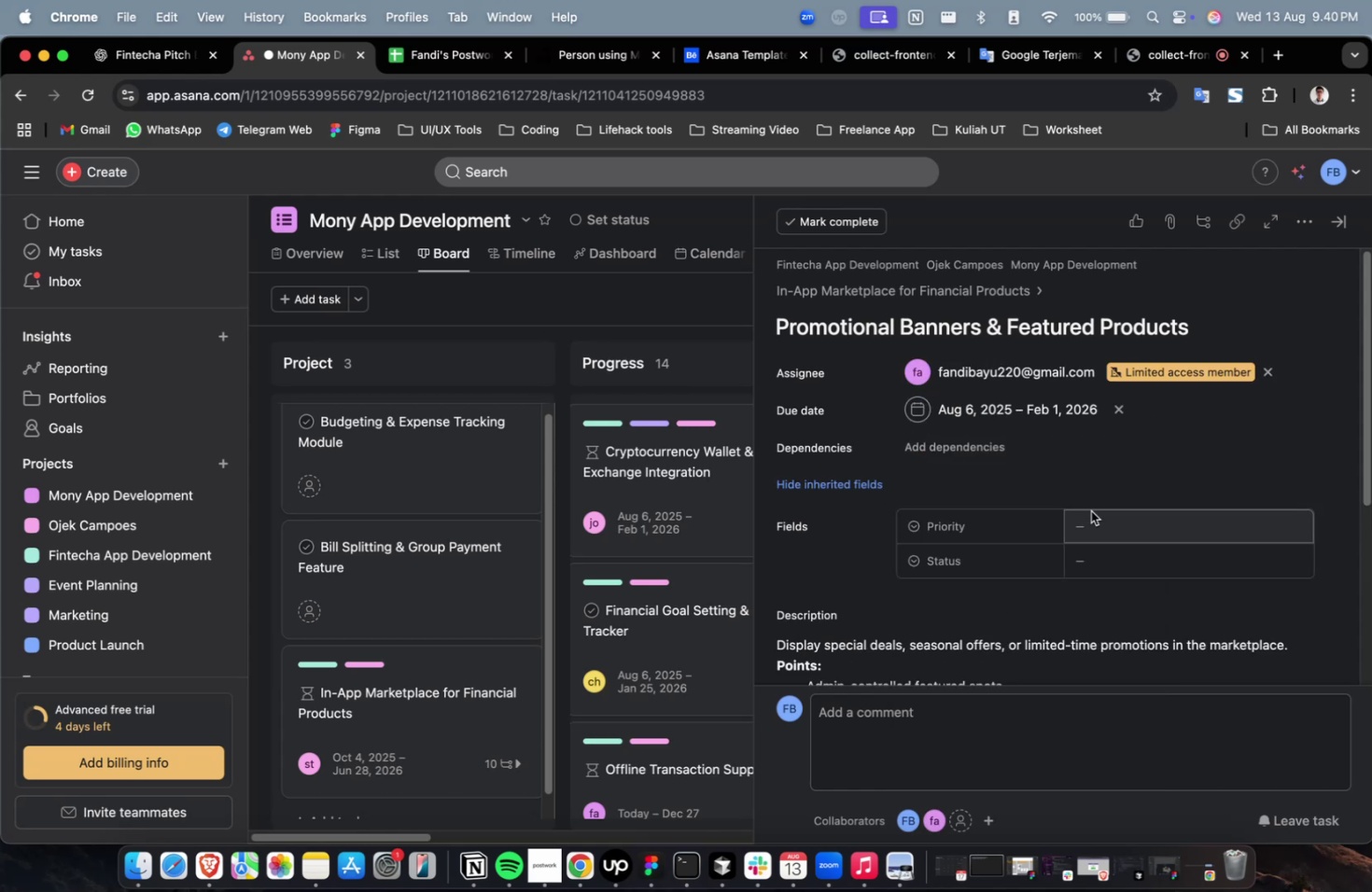 
triple_click([1116, 529])
 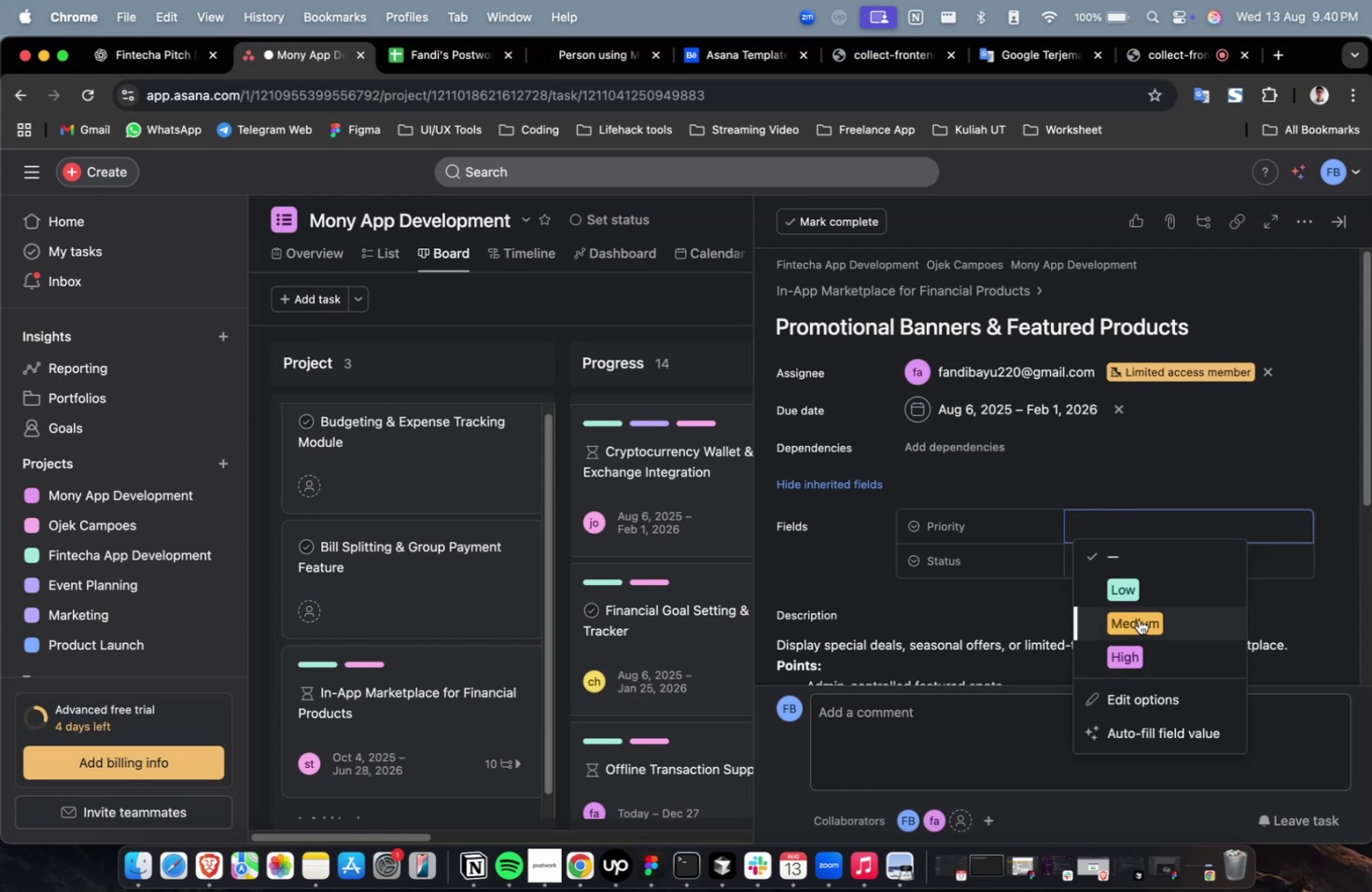 
triple_click([1138, 621])
 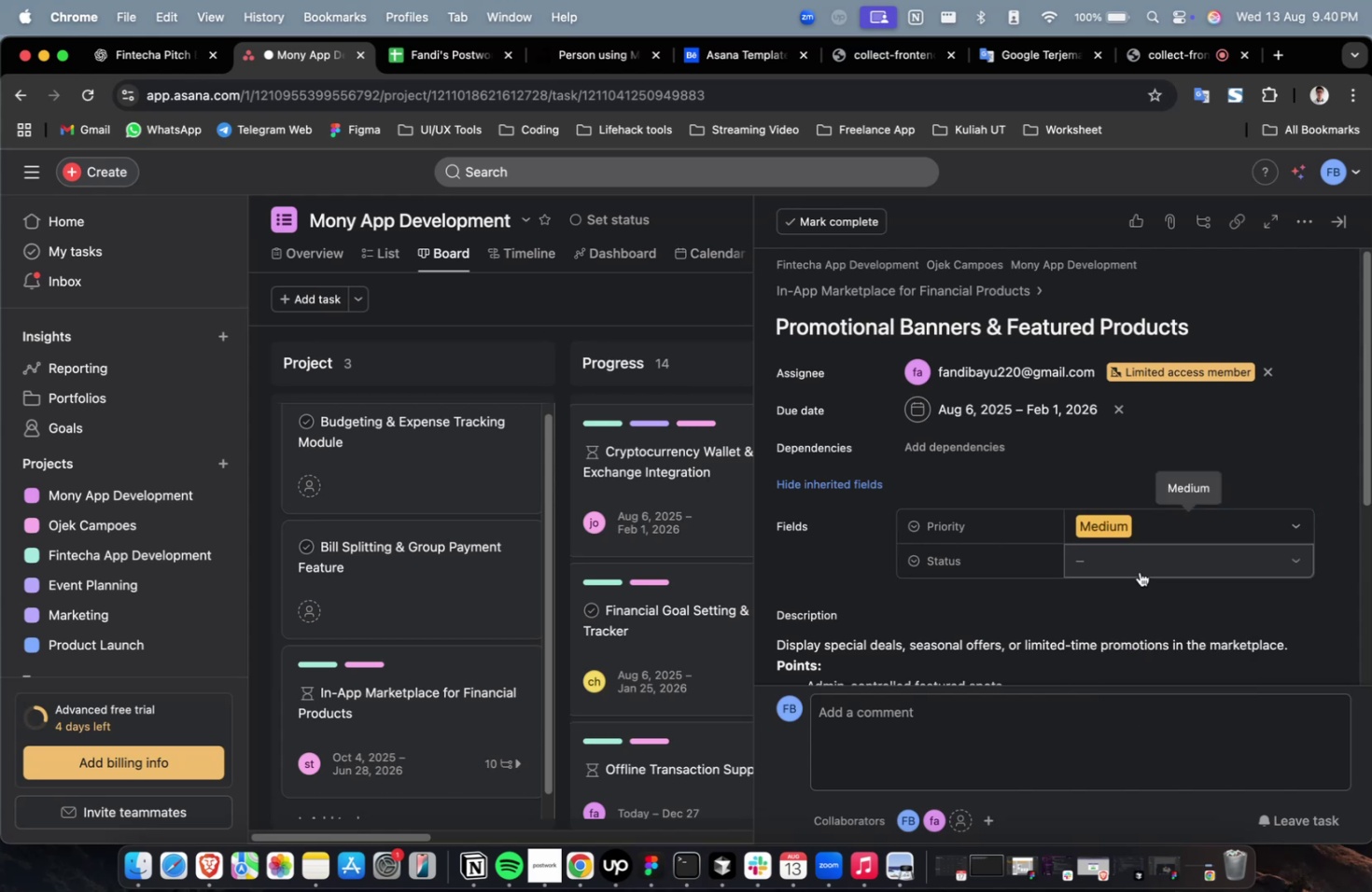 
triple_click([1139, 570])
 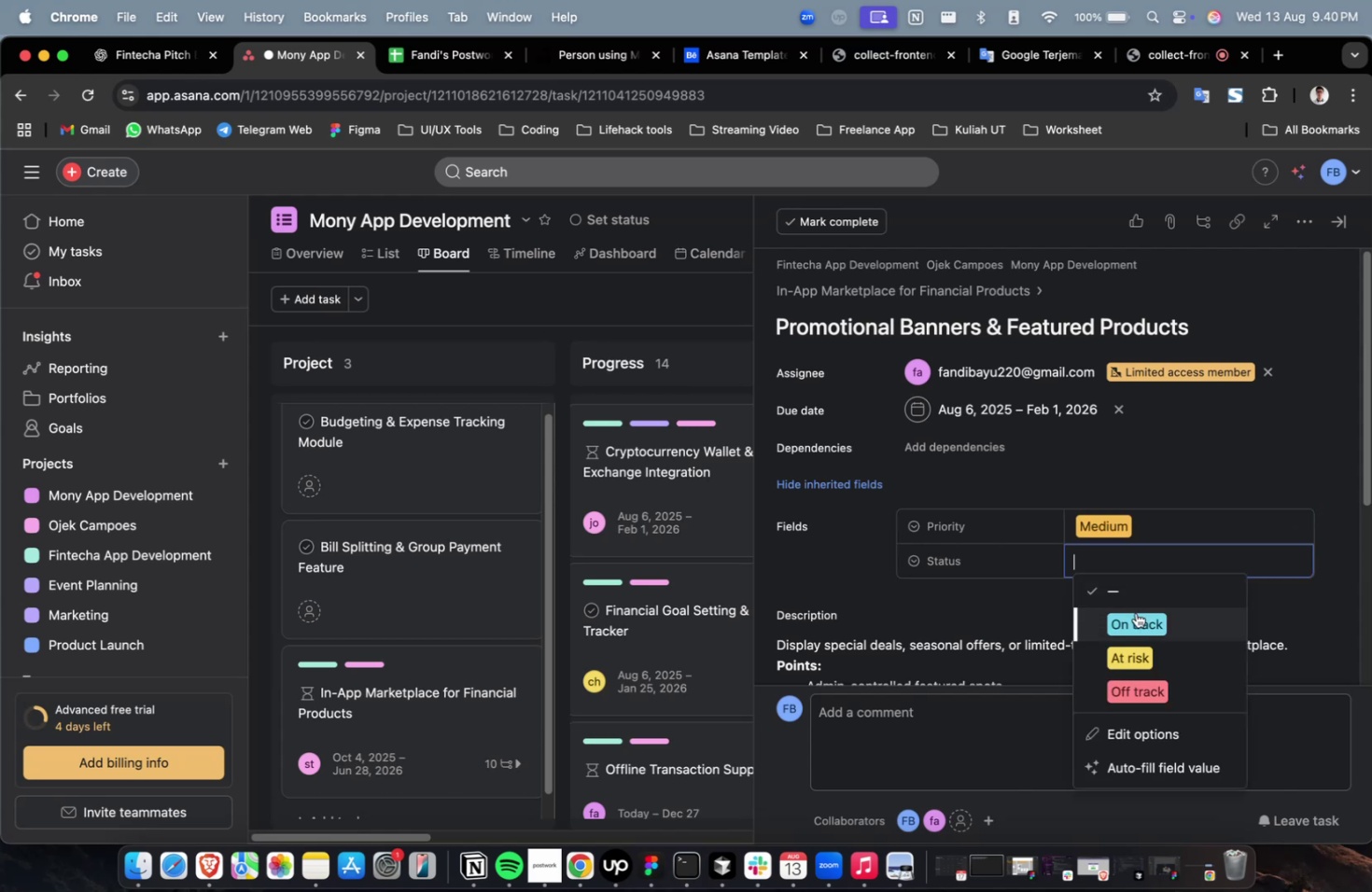 
triple_click([1135, 612])
 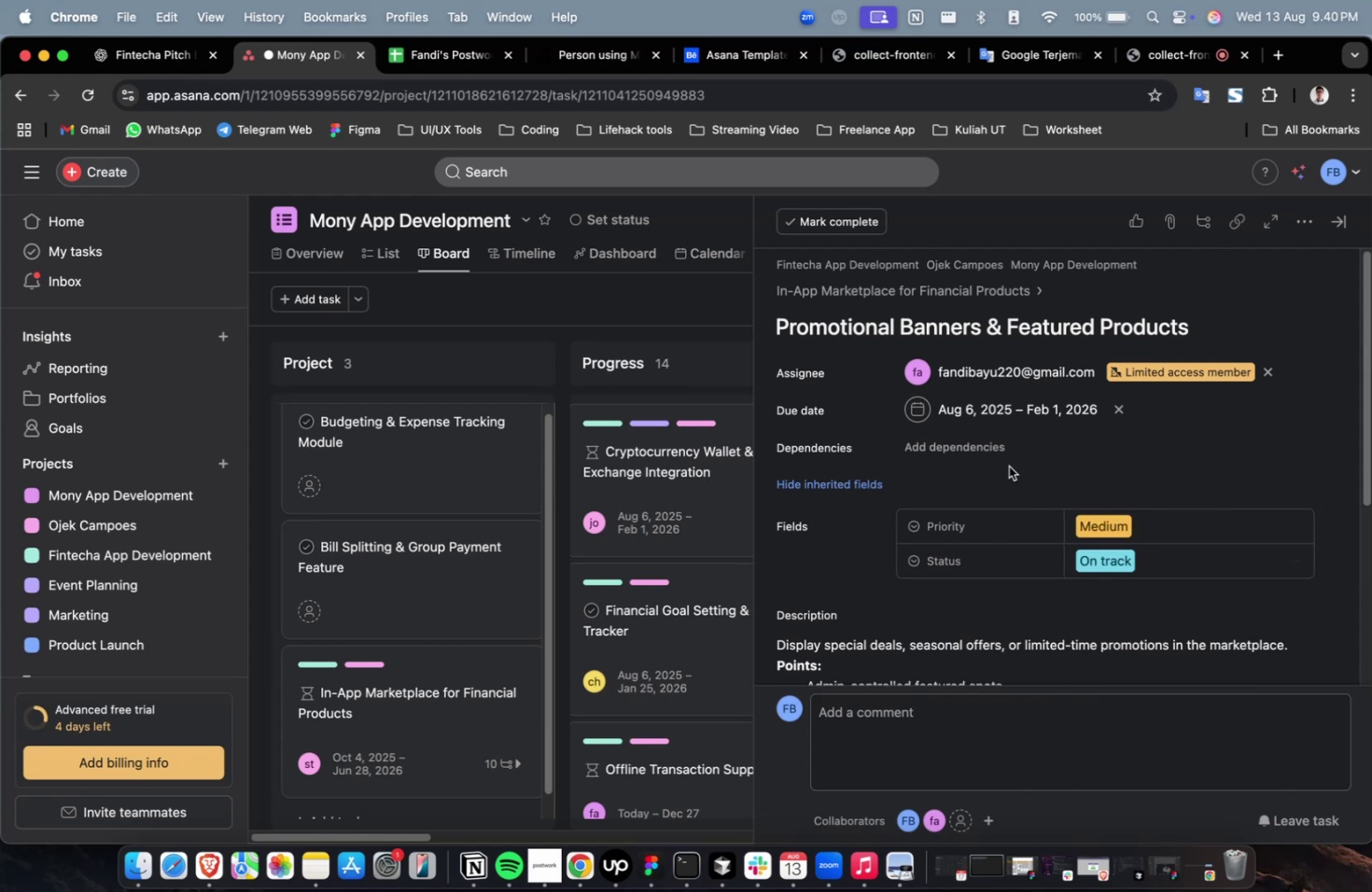 
double_click([1001, 454])
 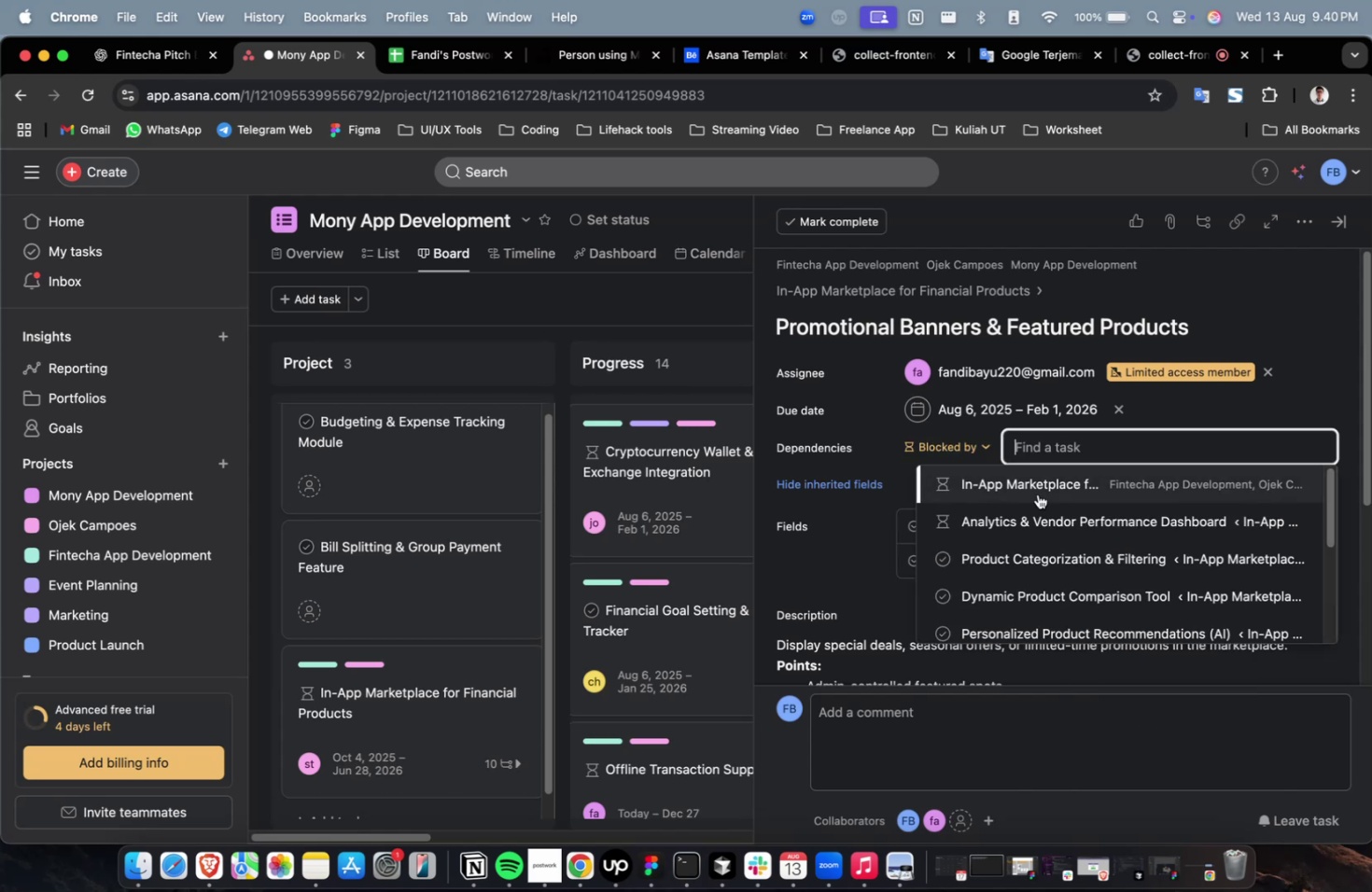 
triple_click([1037, 494])
 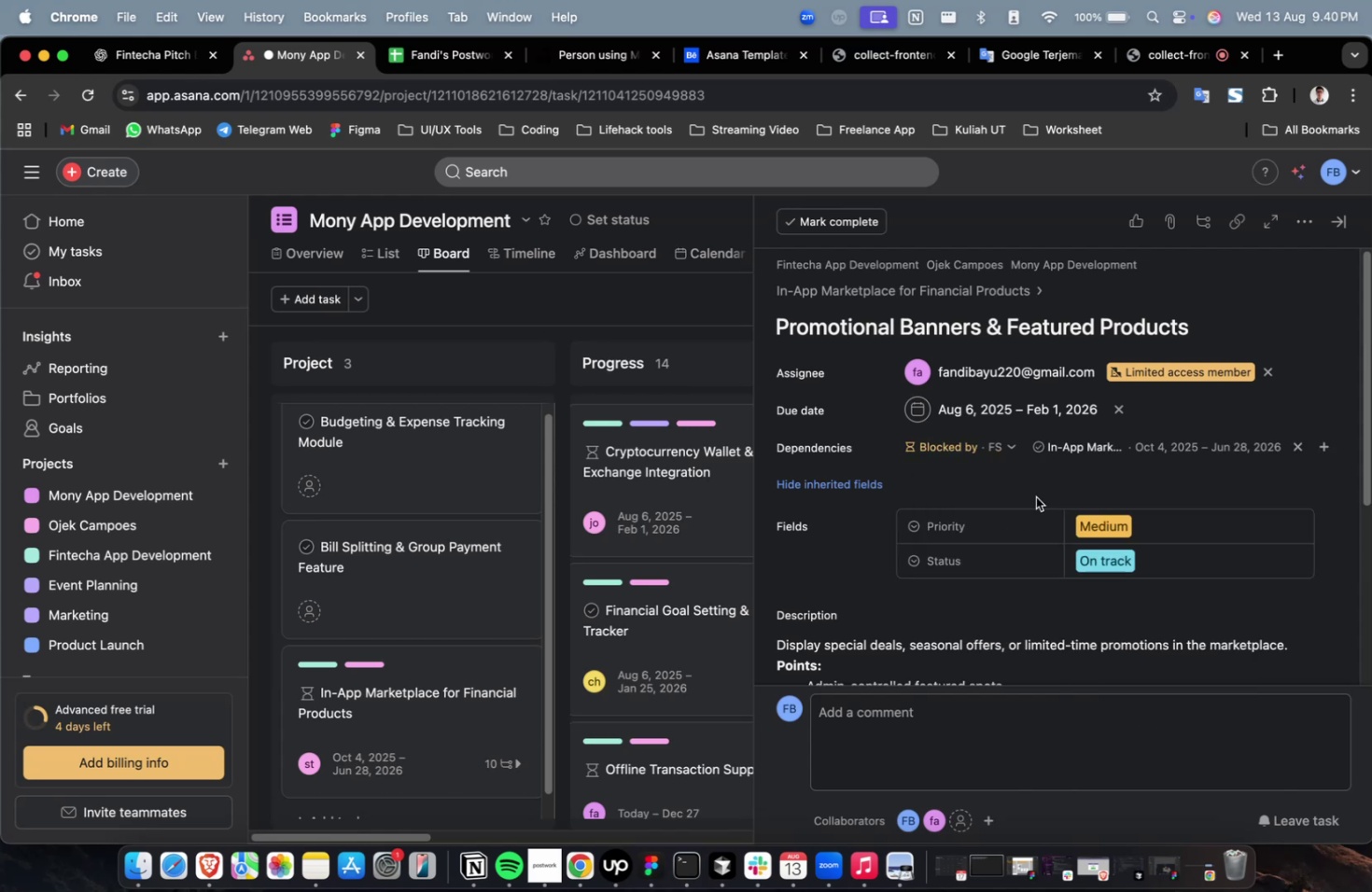 
scroll: coordinate [1035, 496], scroll_direction: down, amount: 9.0
 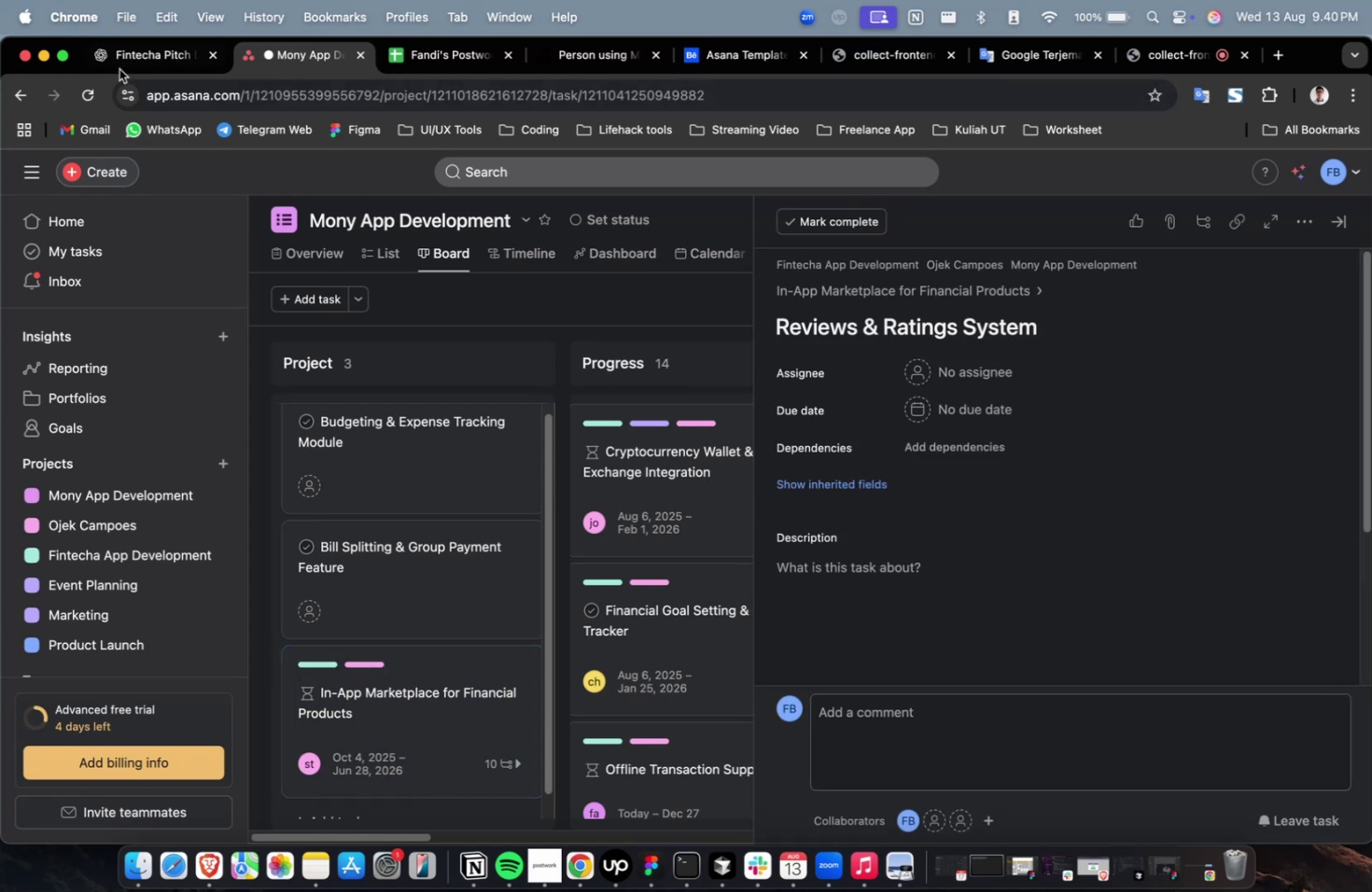 
scroll: coordinate [813, 521], scroll_direction: up, amount: 4.0
 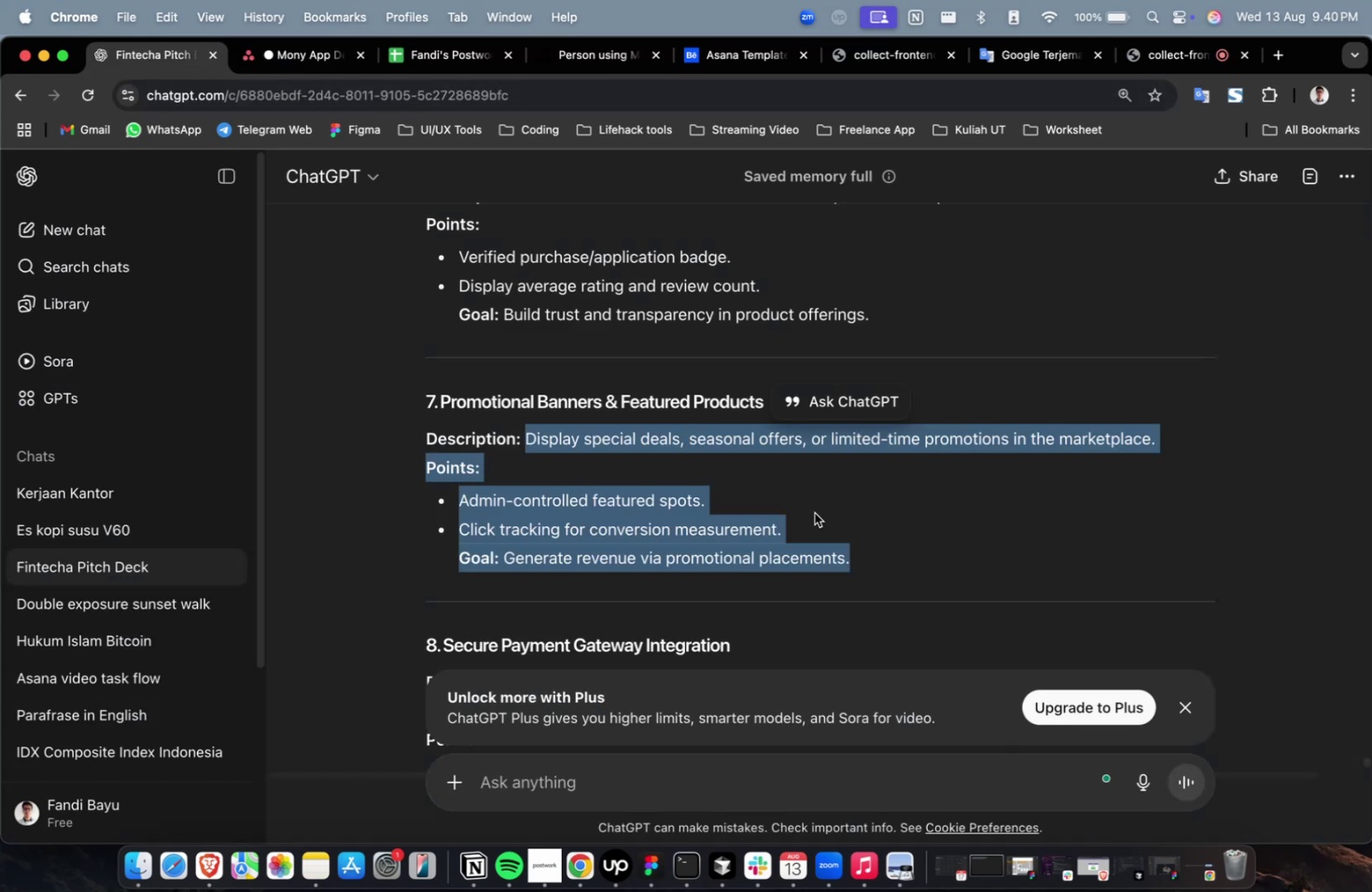 
left_click([814, 512])
 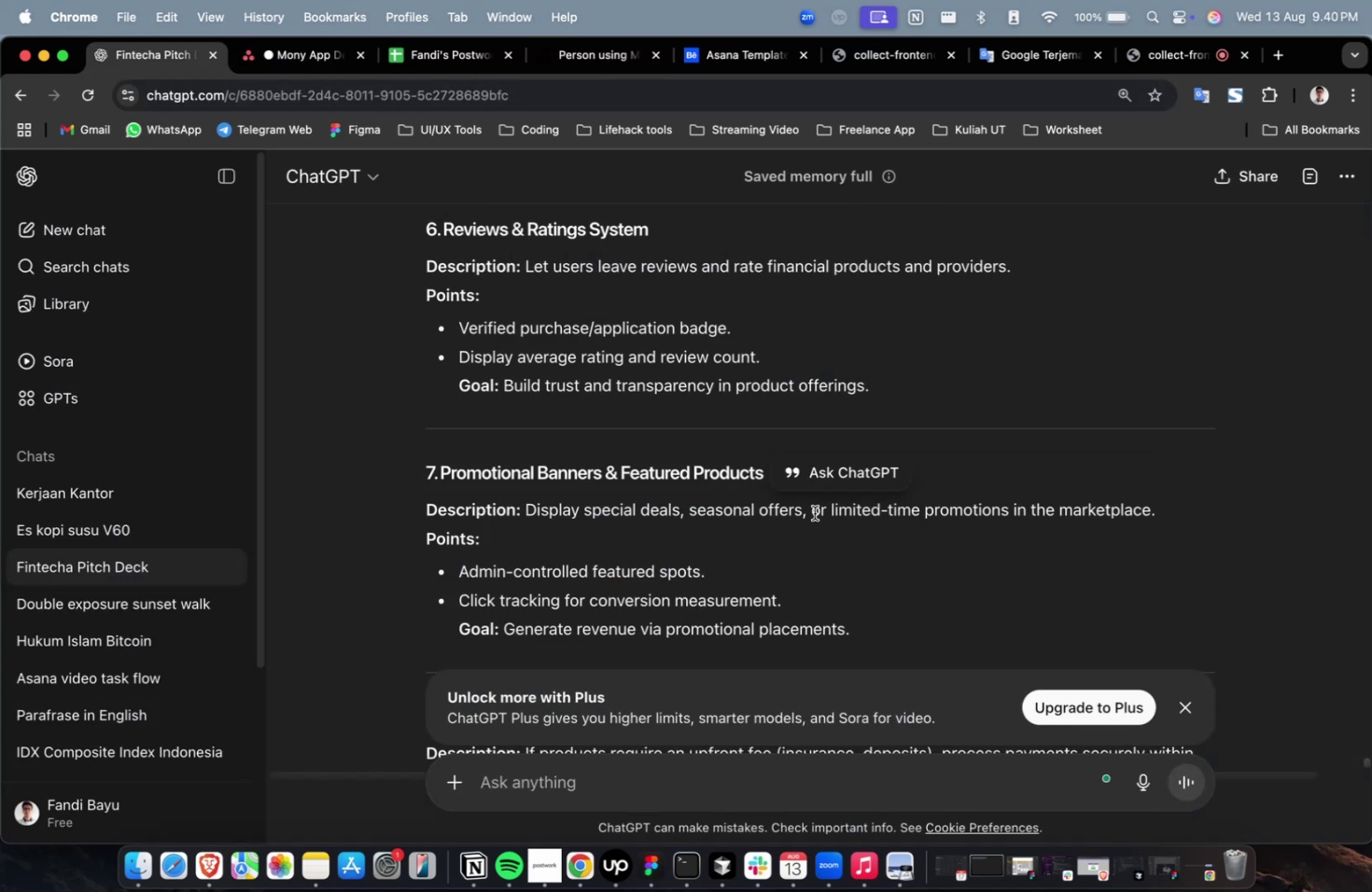 
scroll: coordinate [814, 512], scroll_direction: up, amount: 1.0
 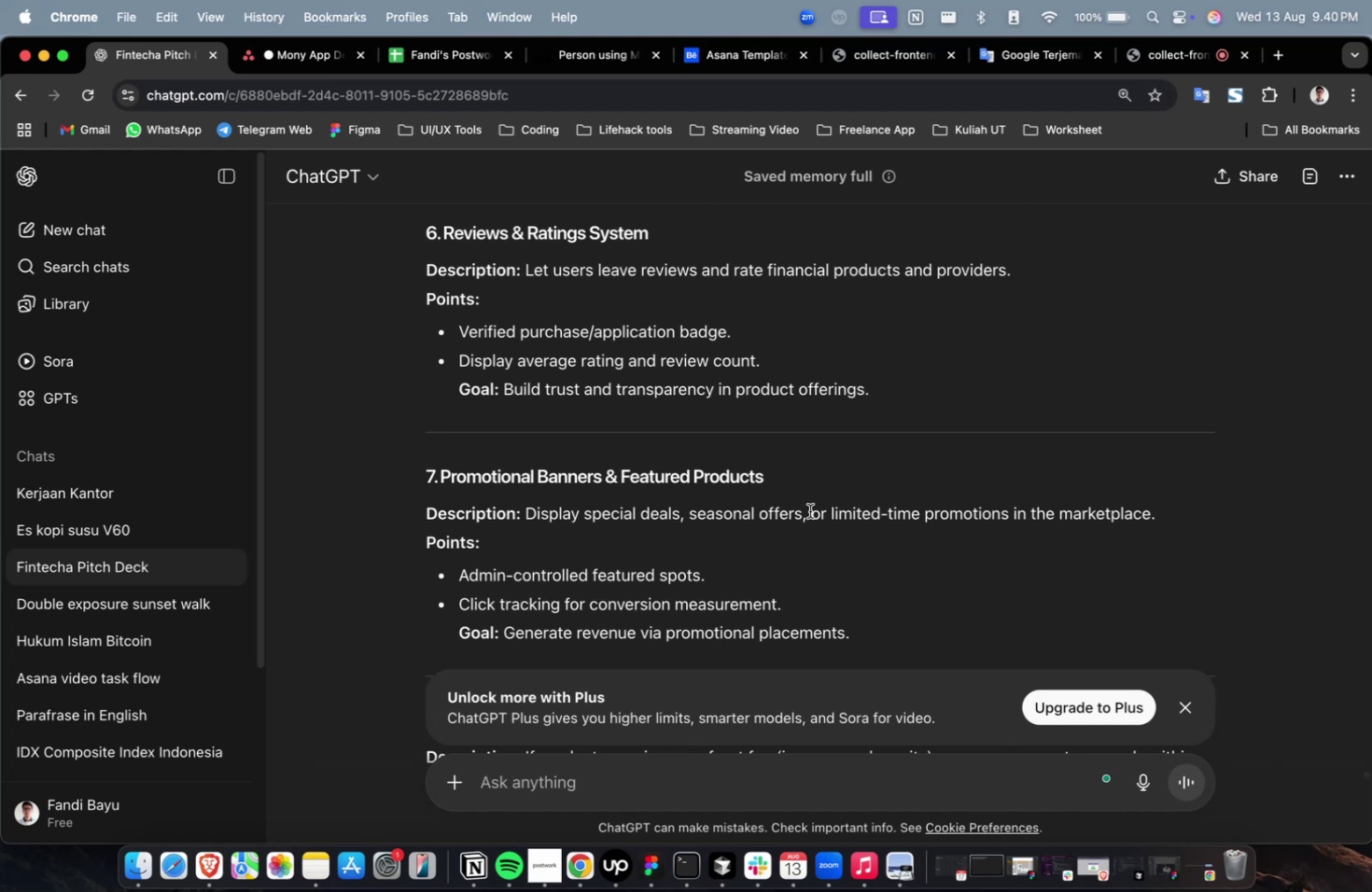 
scroll: coordinate [809, 510], scroll_direction: down, amount: 1.0
 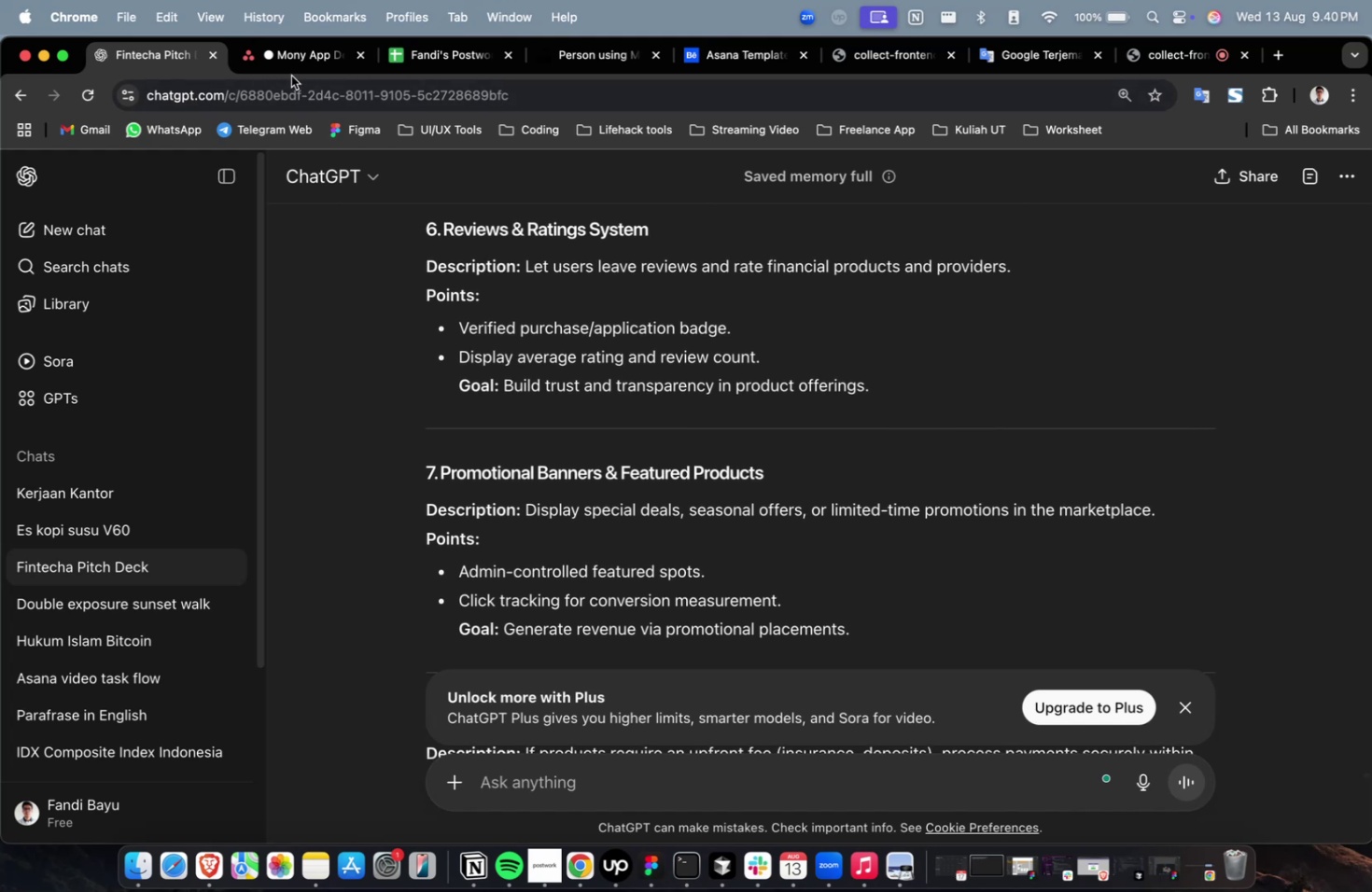 
double_click([296, 71])
 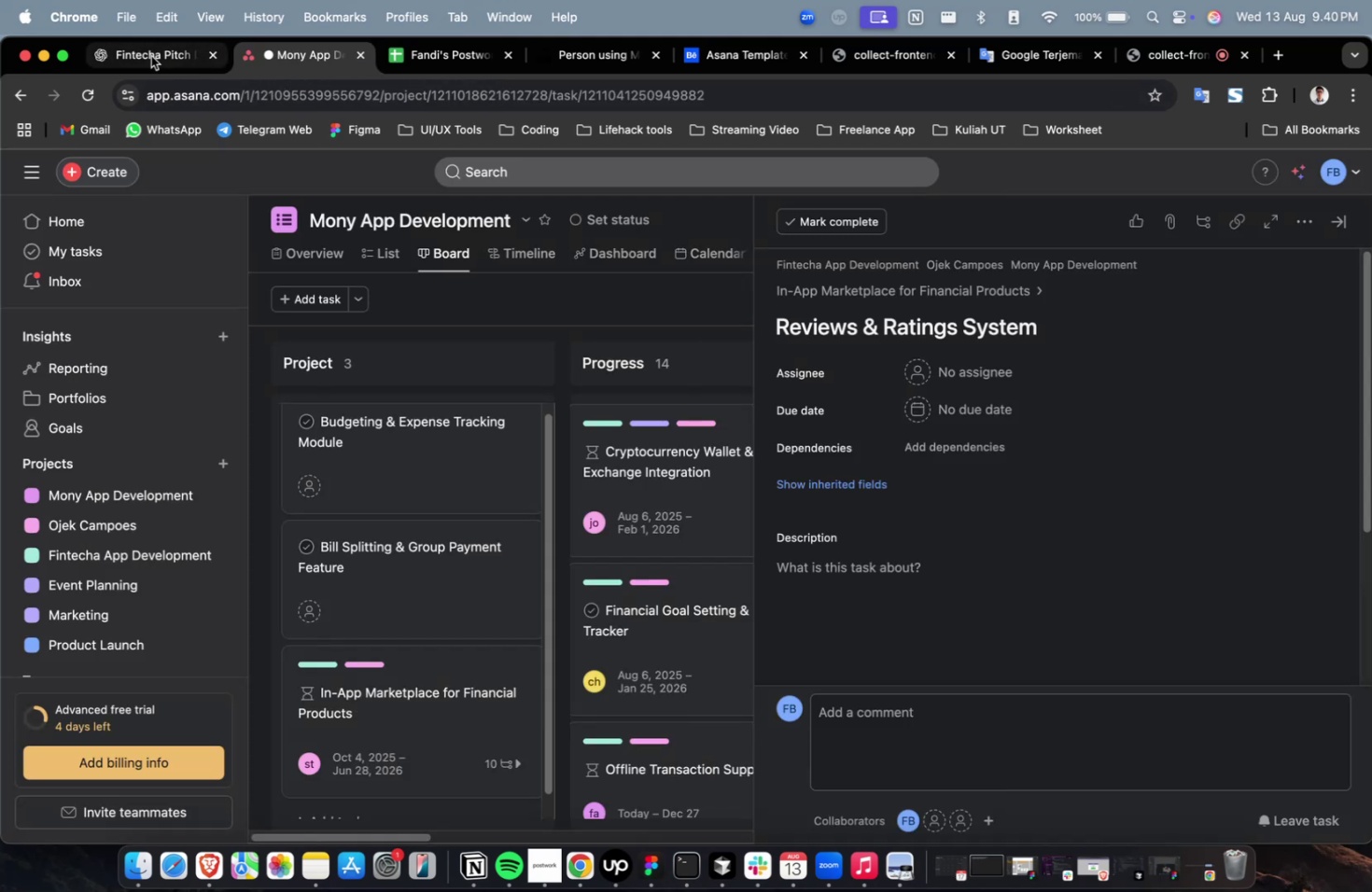 
left_click([134, 57])
 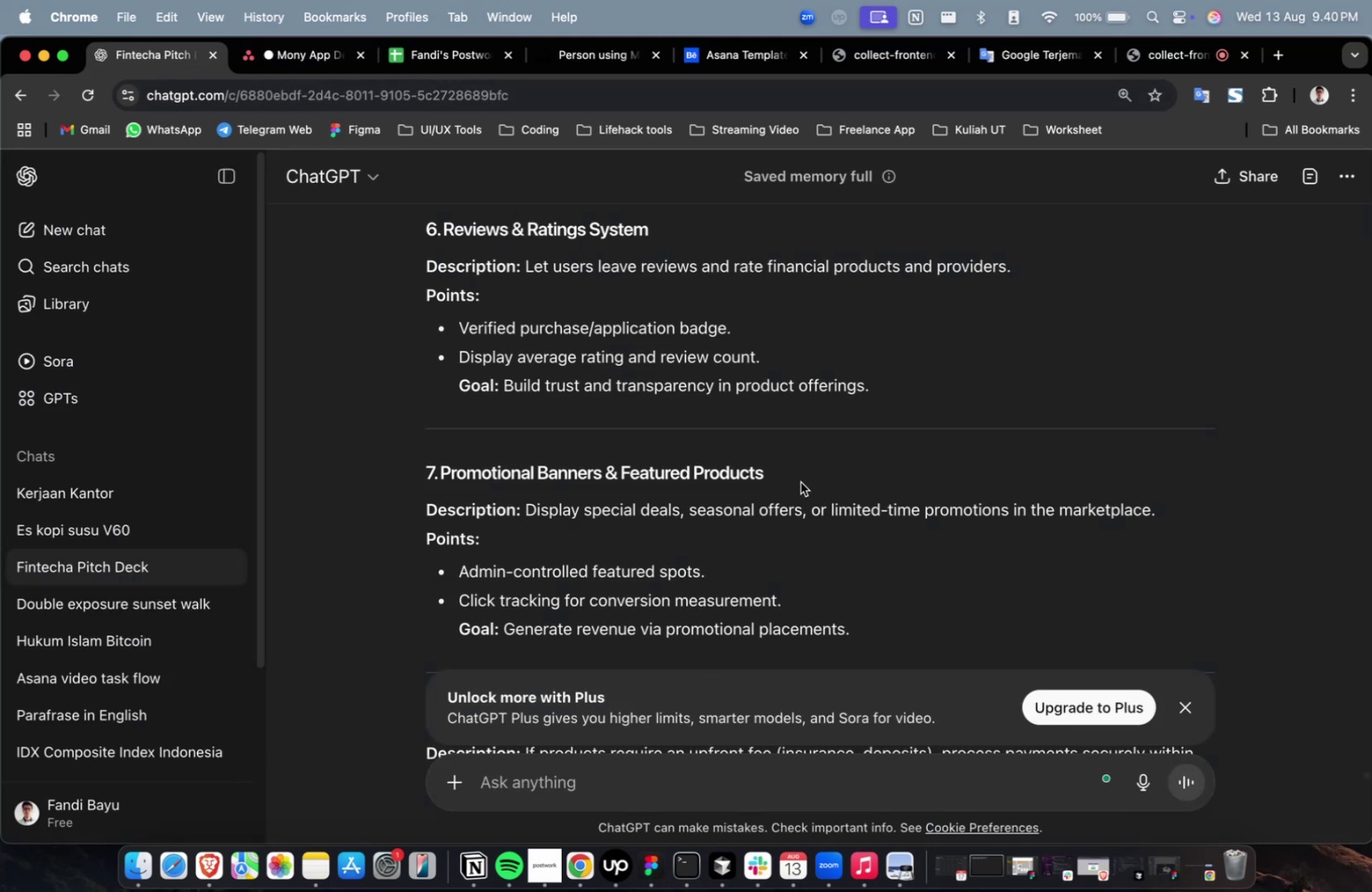 
scroll: coordinate [800, 481], scroll_direction: up, amount: 2.0
 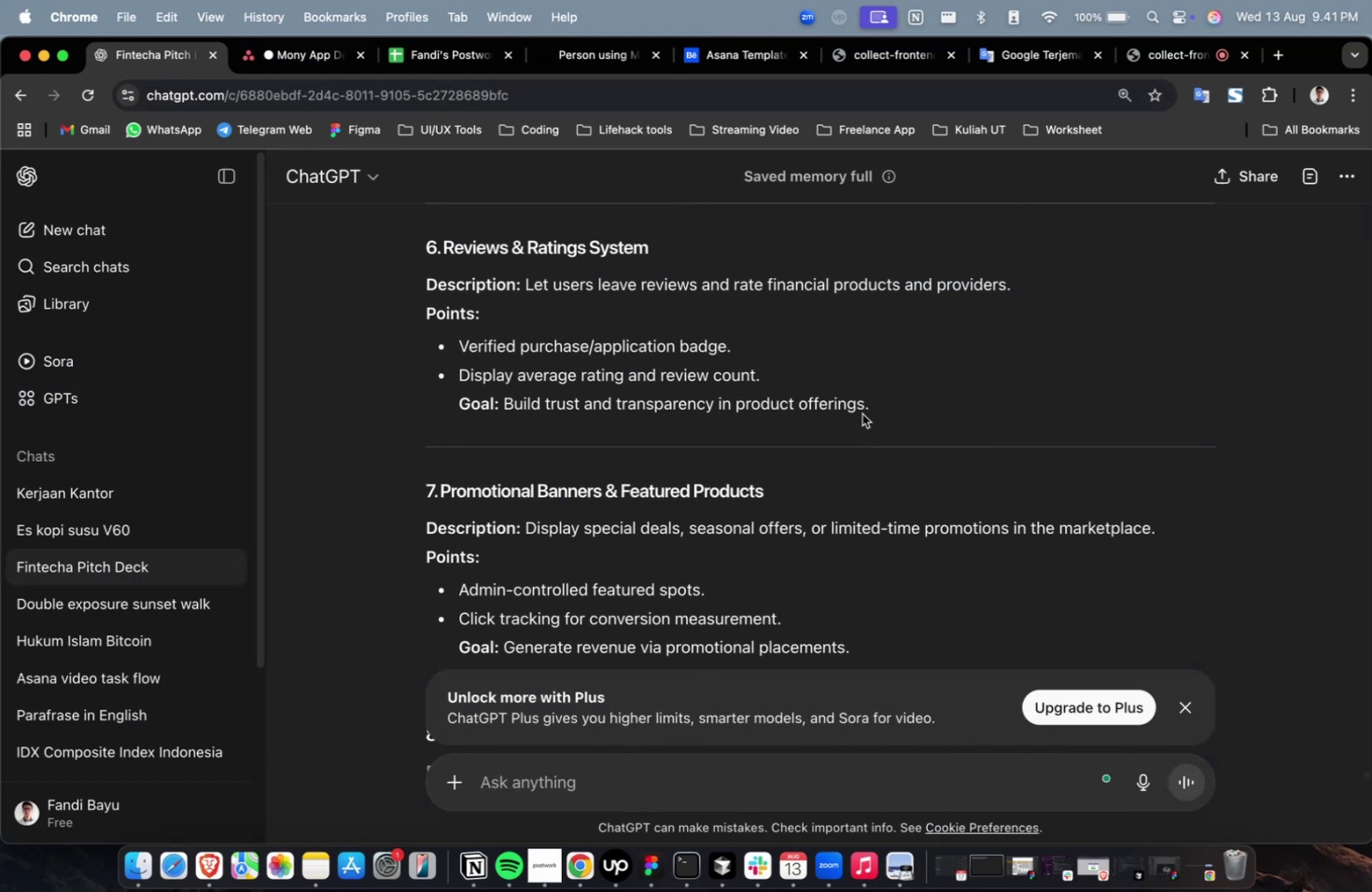 
left_click_drag(start_coordinate=[879, 407], to_coordinate=[527, 286])
 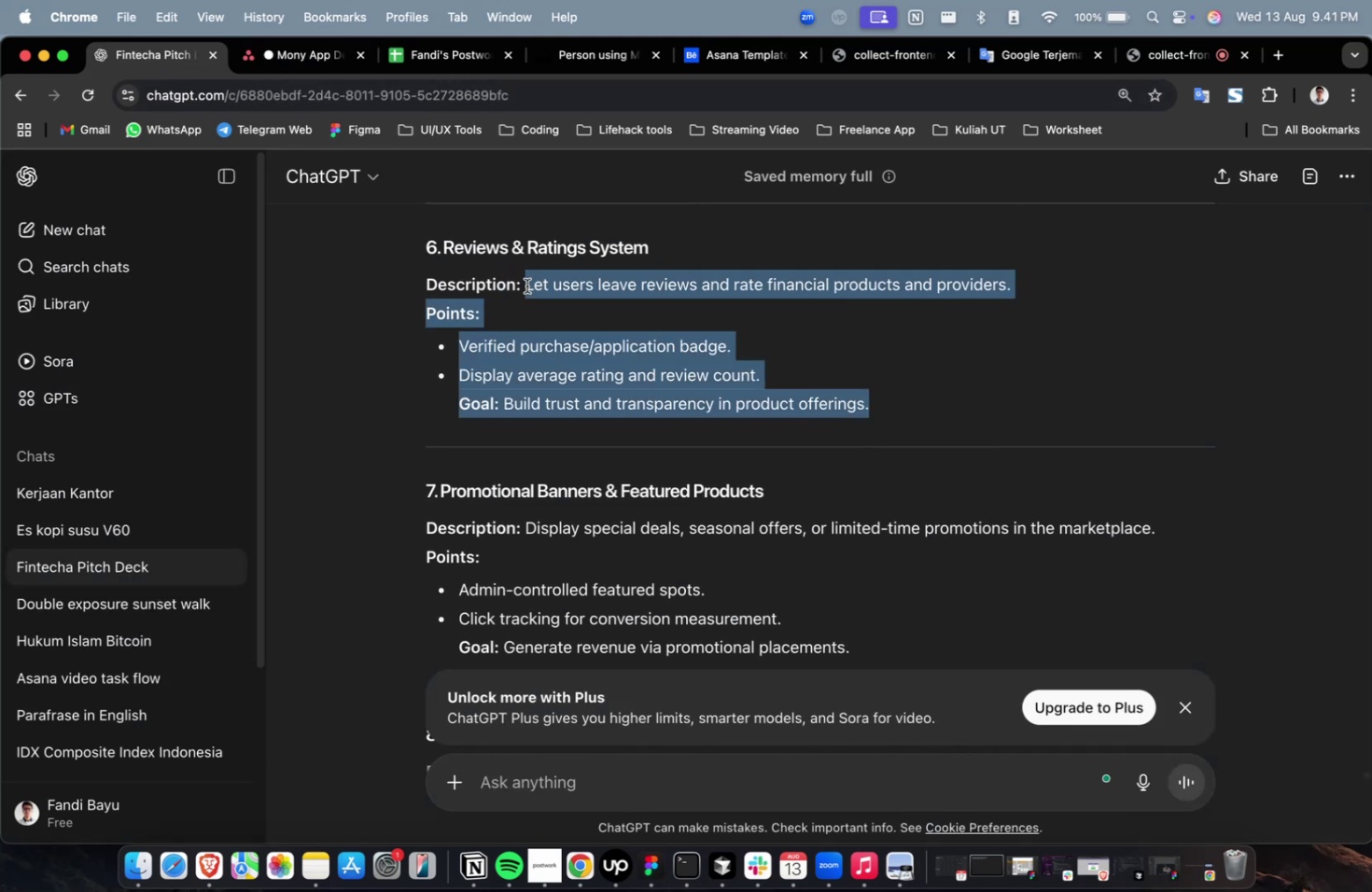 
key(Meta+C)
 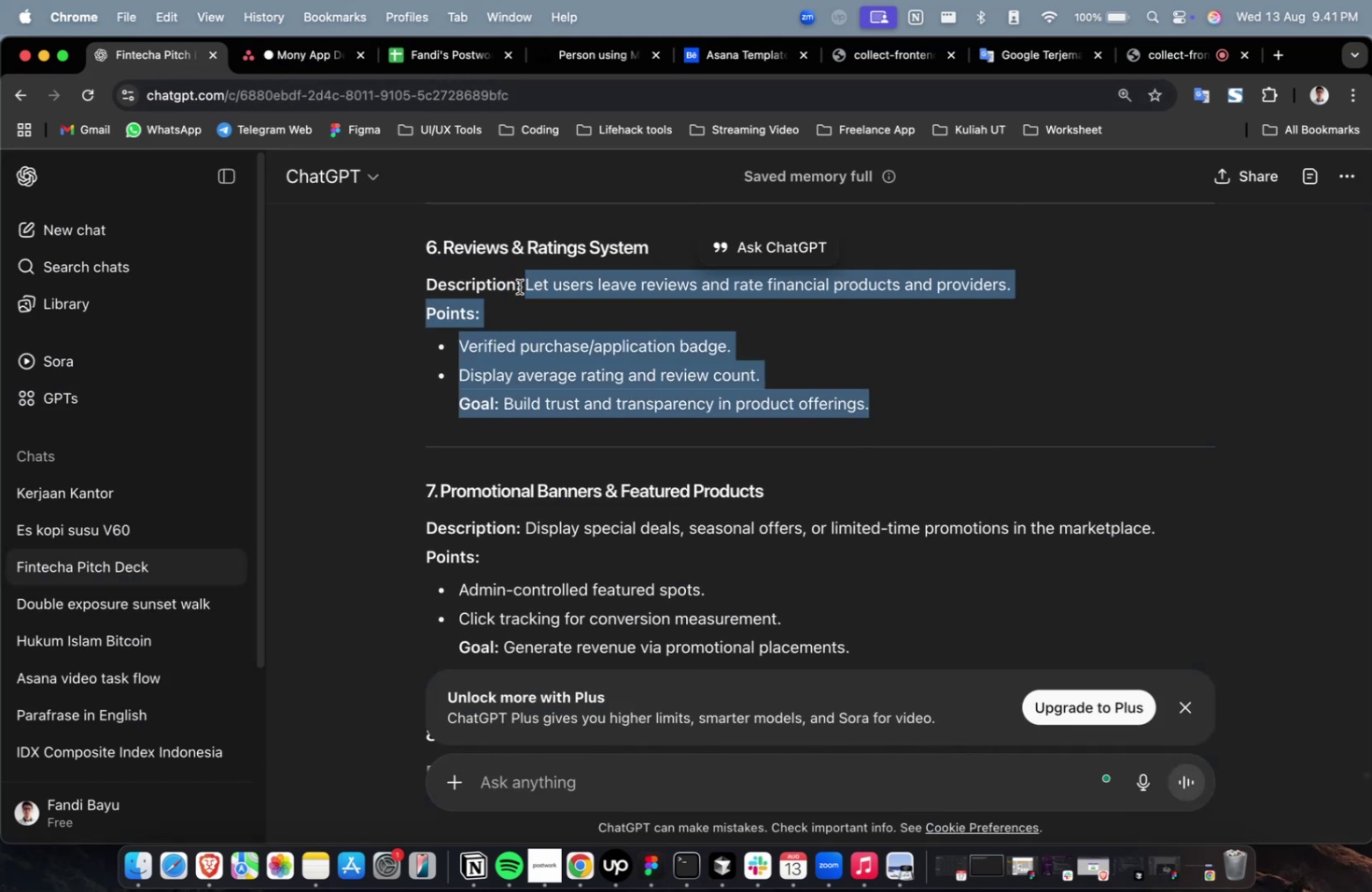 
key(Meta+C)
 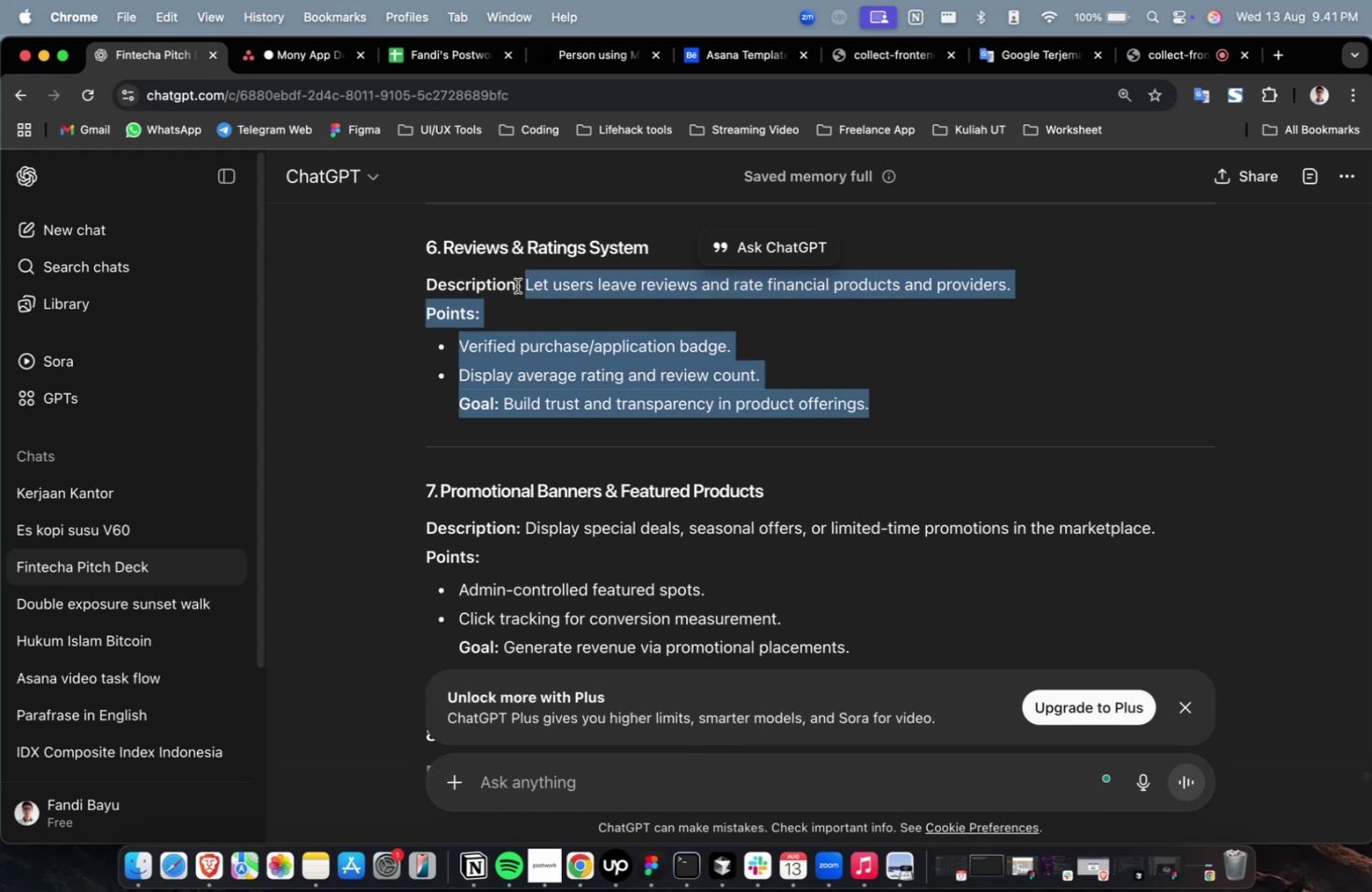 
wait(56.73)
 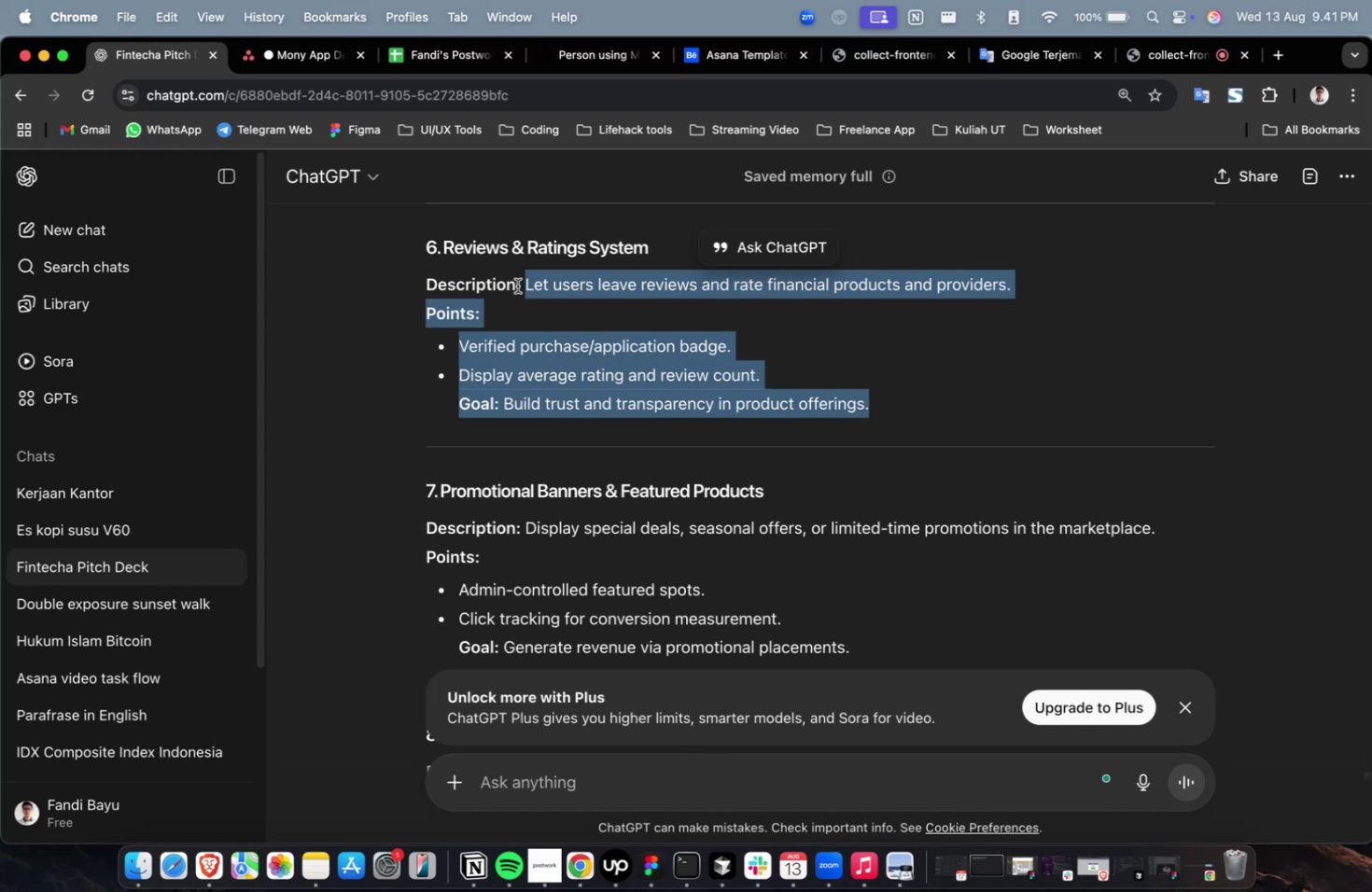 
scroll: coordinate [585, 438], scroll_direction: up, amount: 3.0
 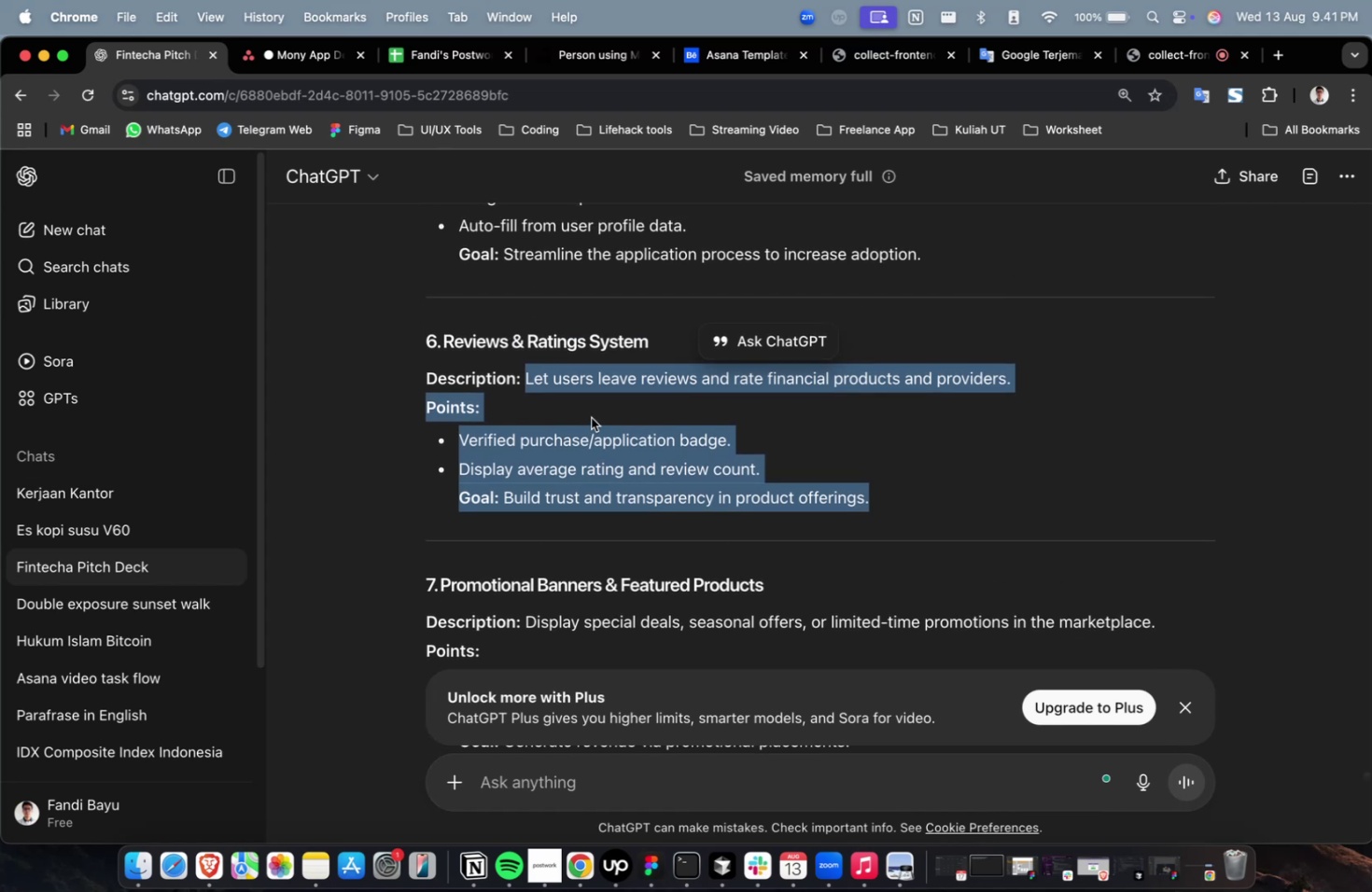 
right_click([591, 417])
 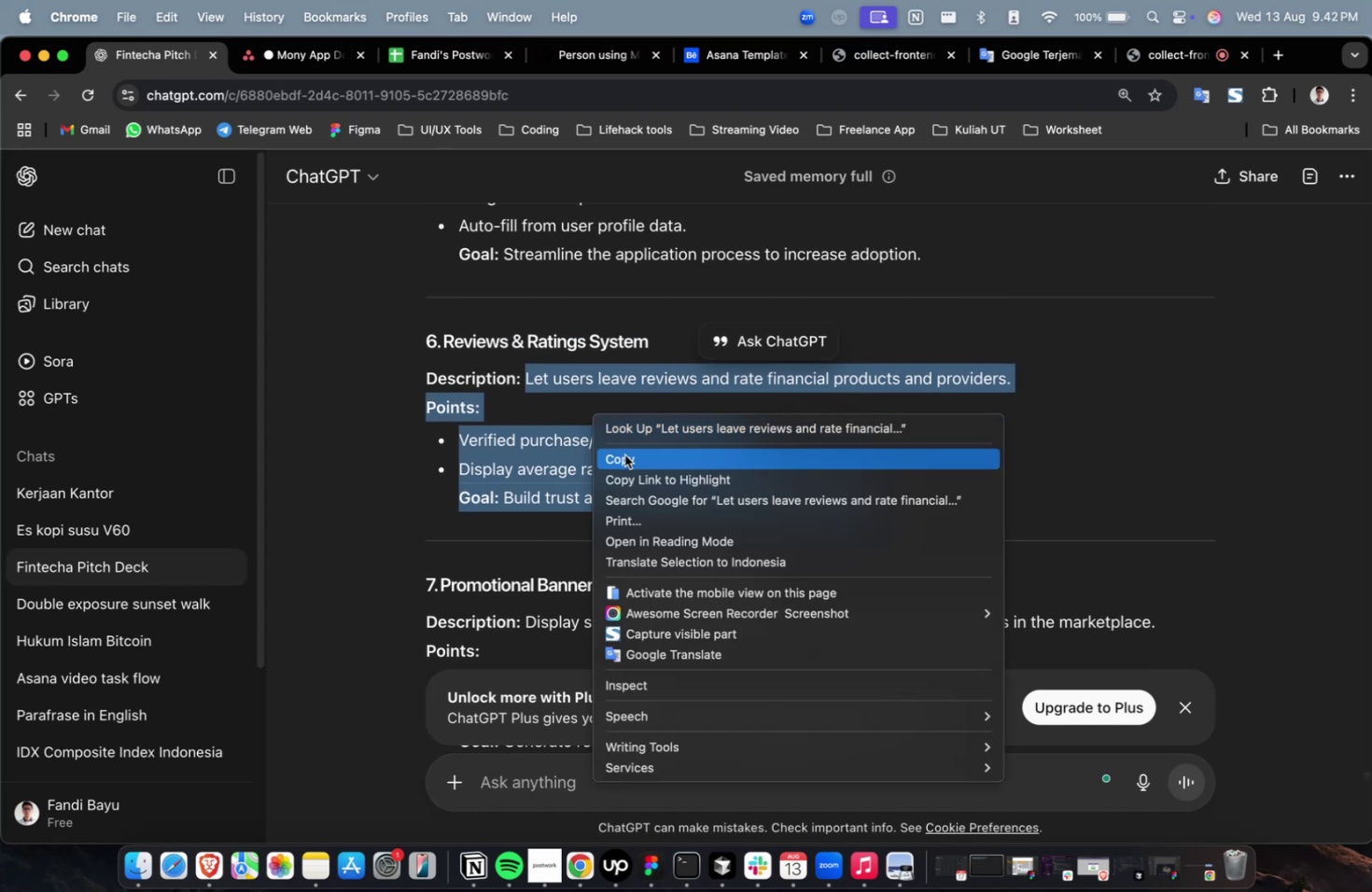 
left_click([624, 454])
 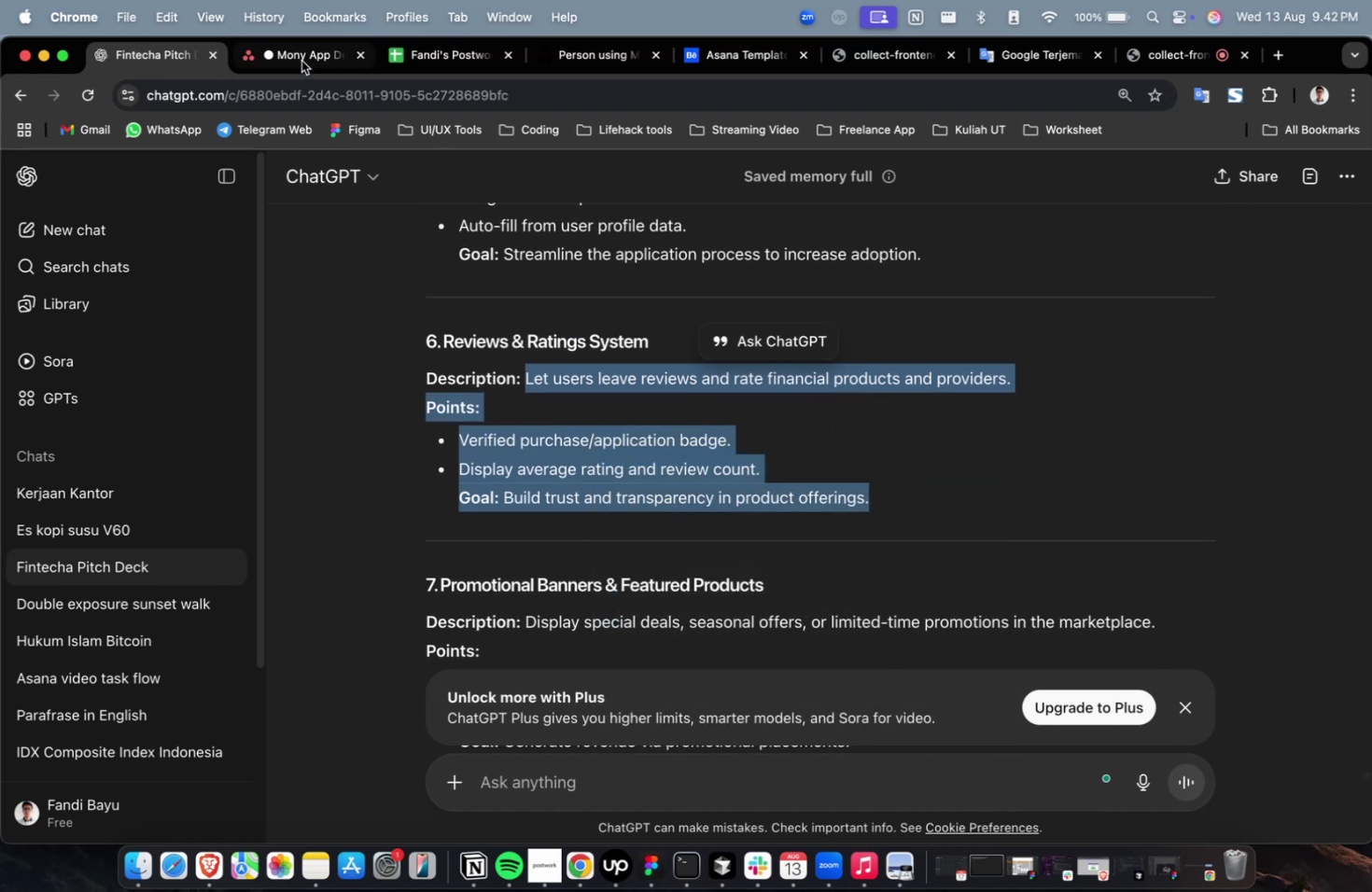 
double_click([301, 60])
 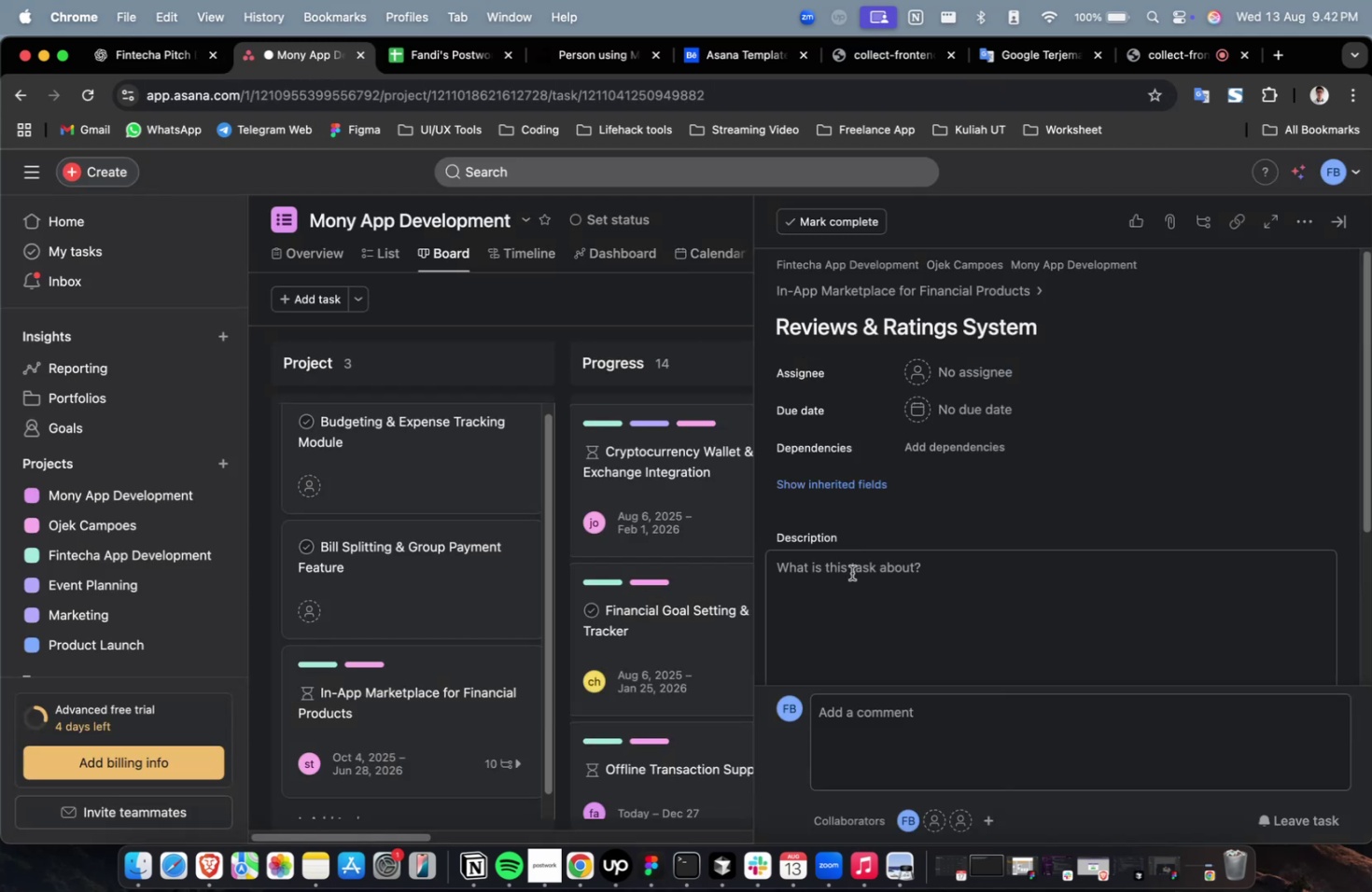 
left_click([852, 576])
 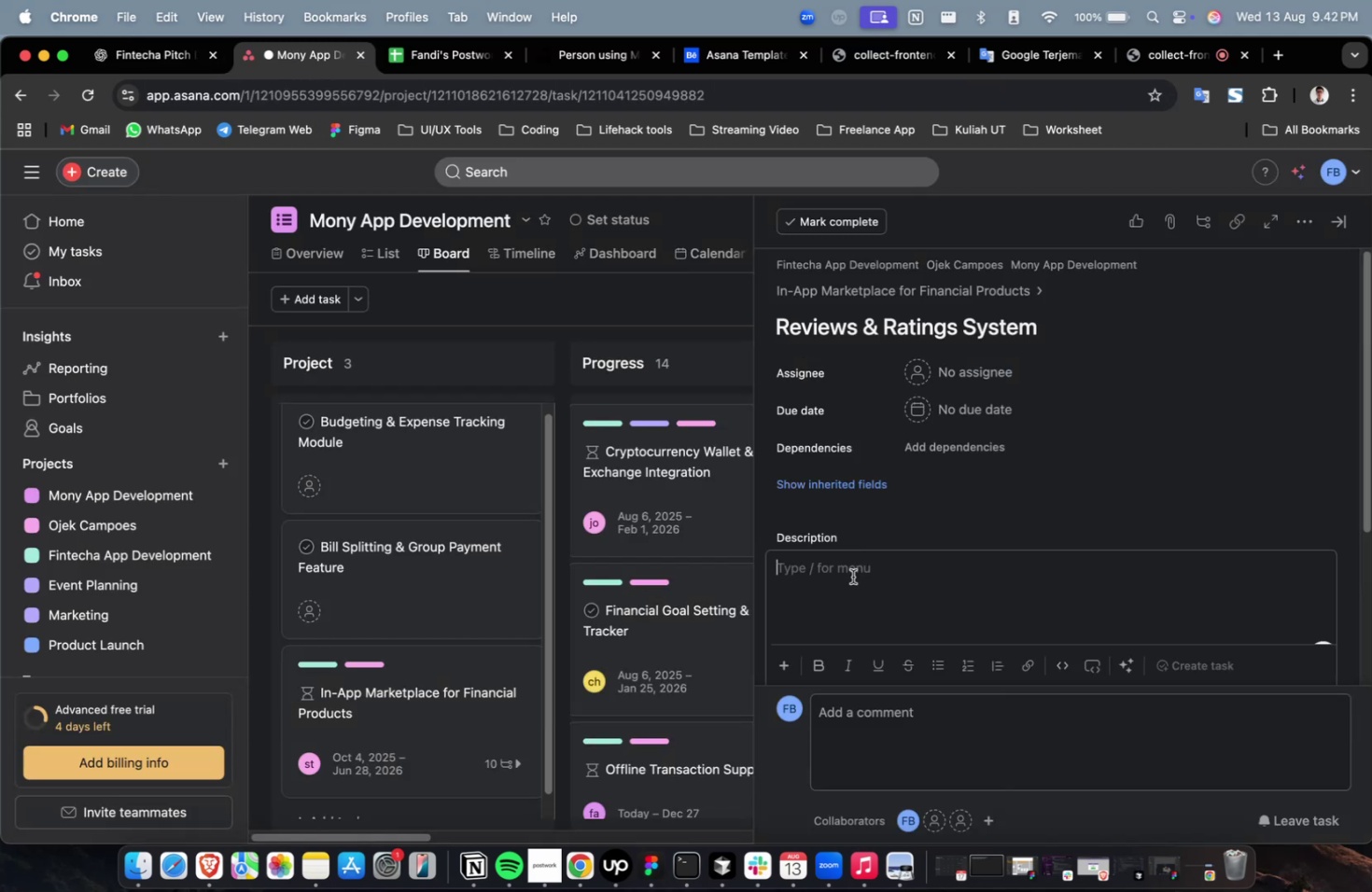 
right_click([852, 576])
 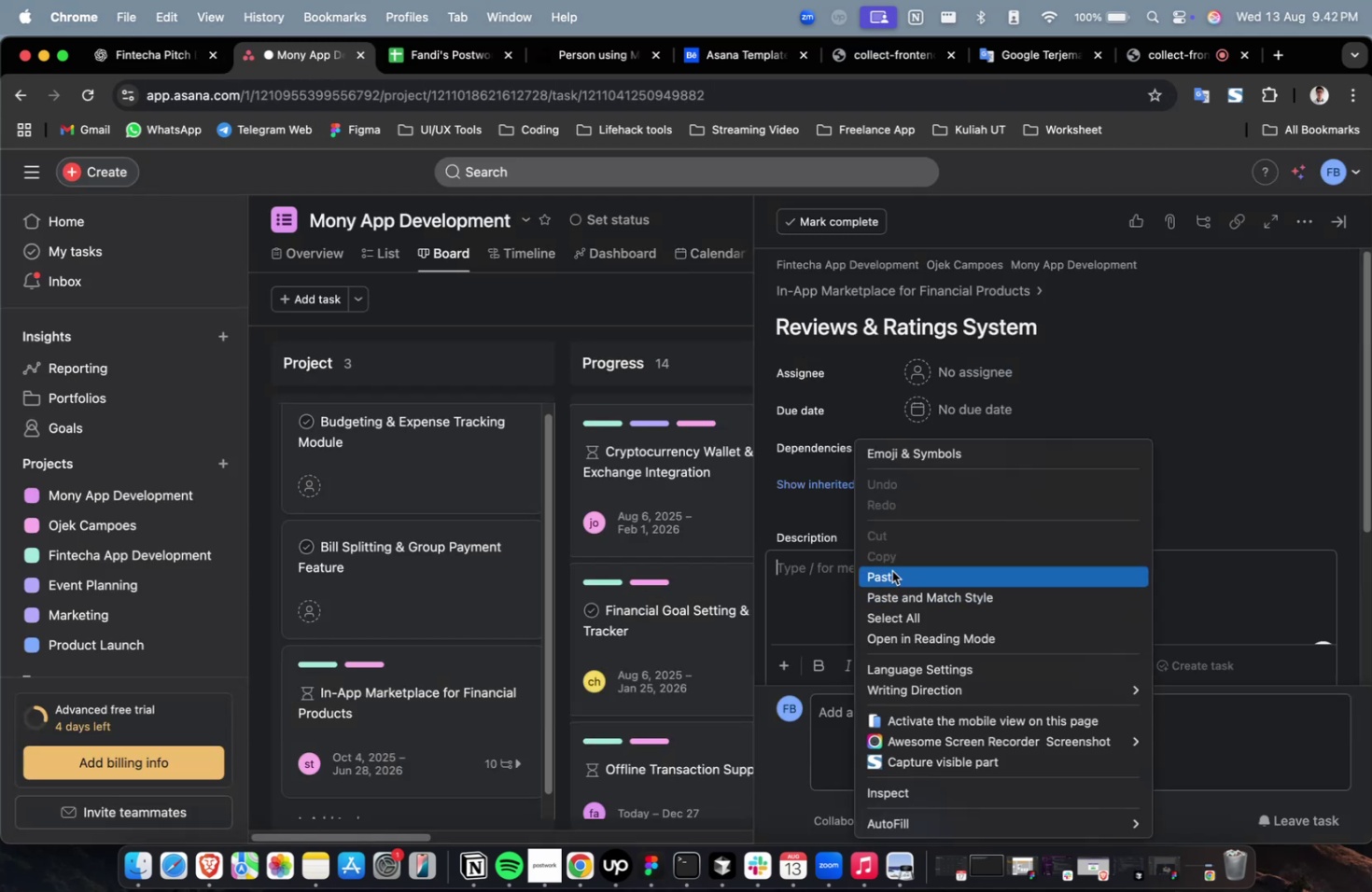 
left_click([891, 570])
 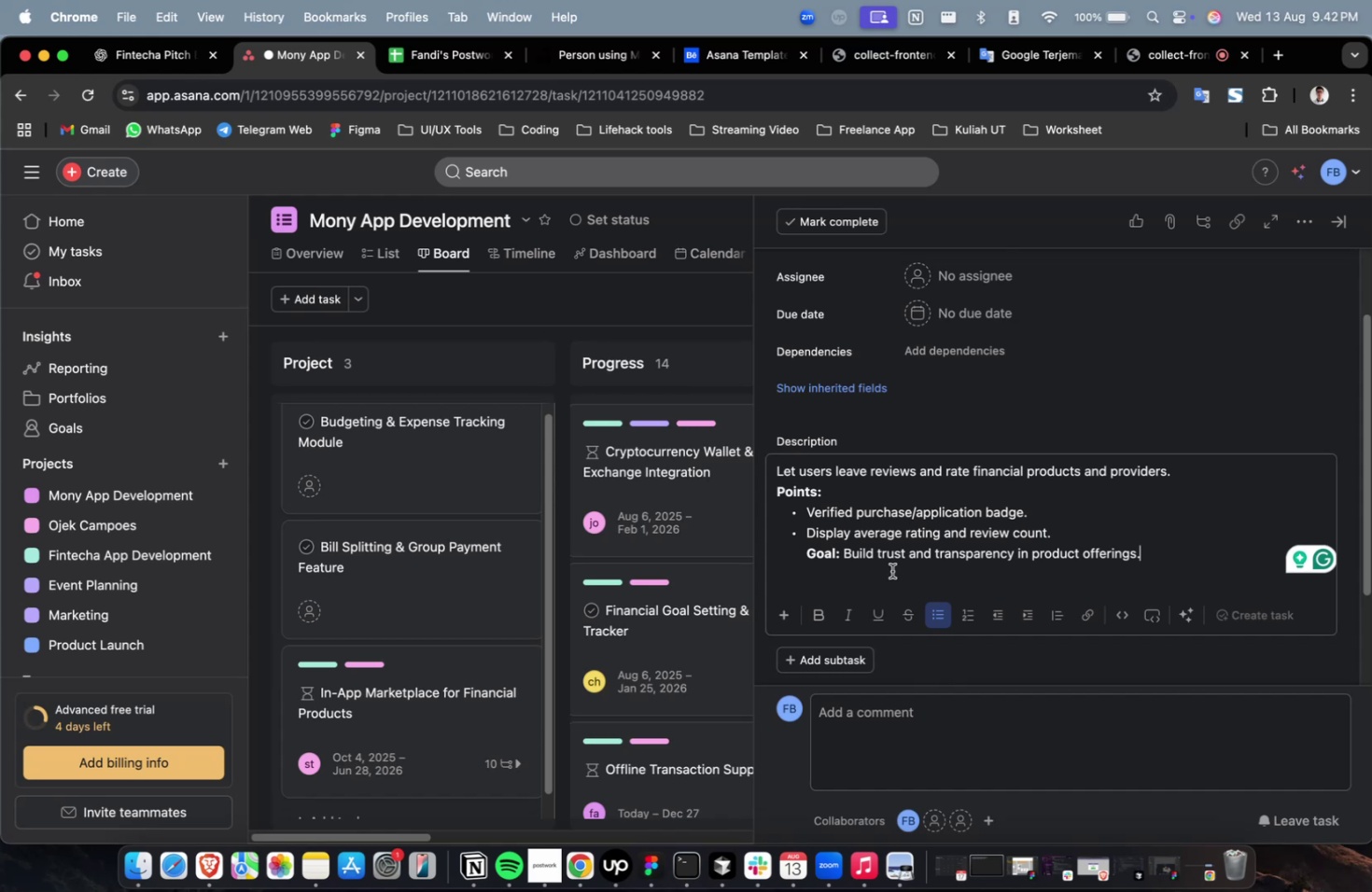 
wait(20.07)
 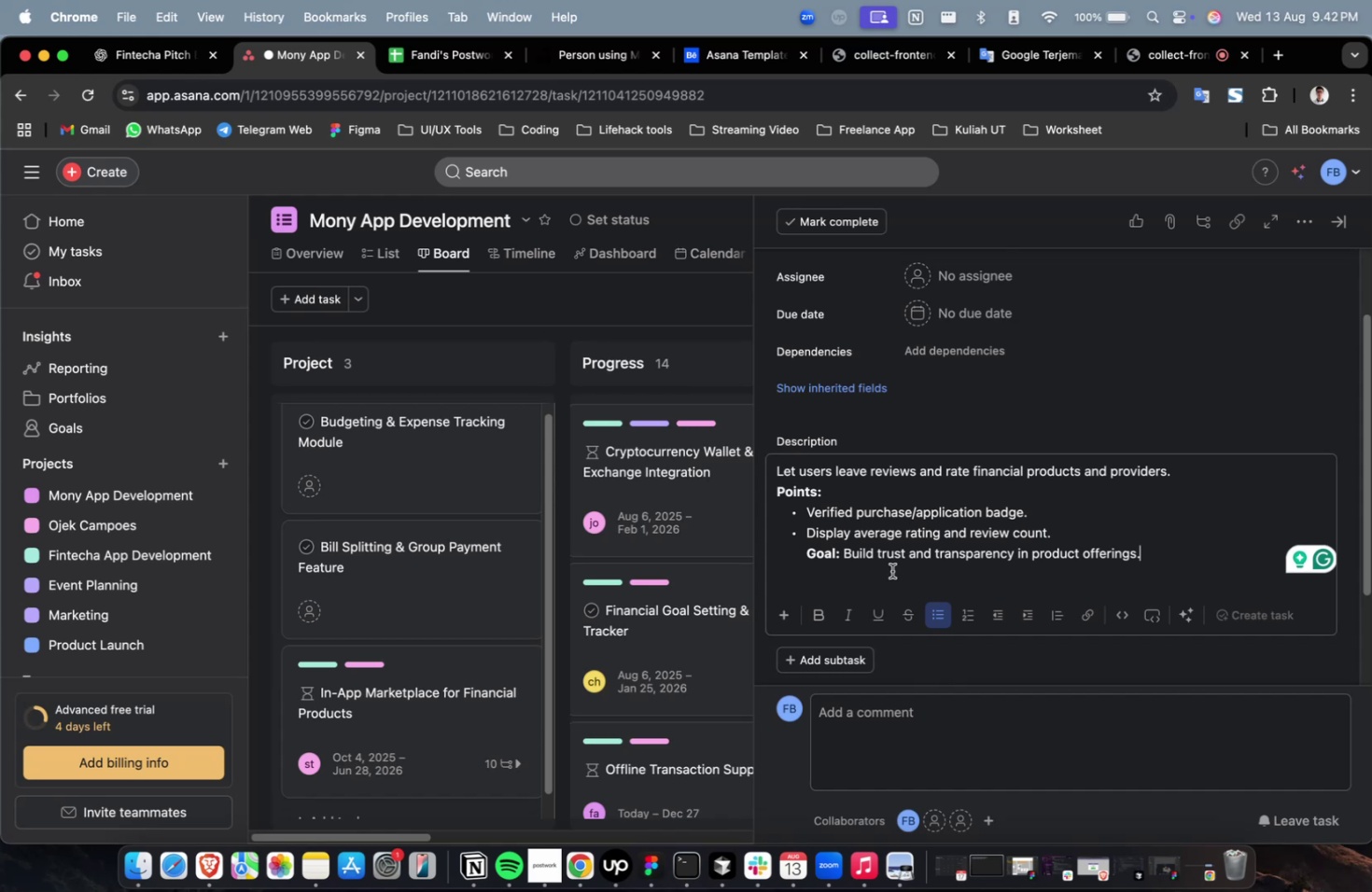 
scroll: coordinate [863, 495], scroll_direction: up, amount: 5.0
 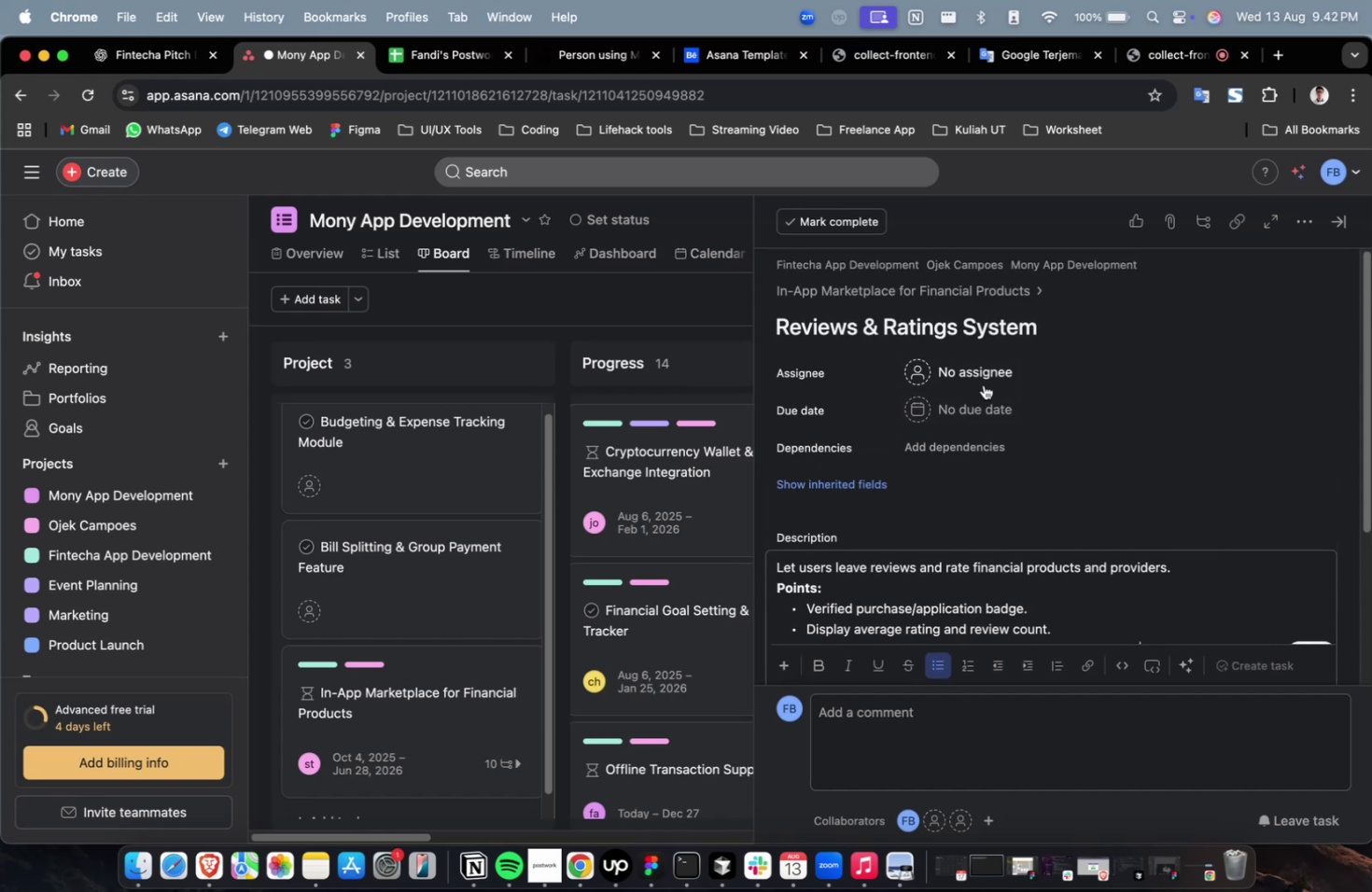 
left_click([985, 386])
 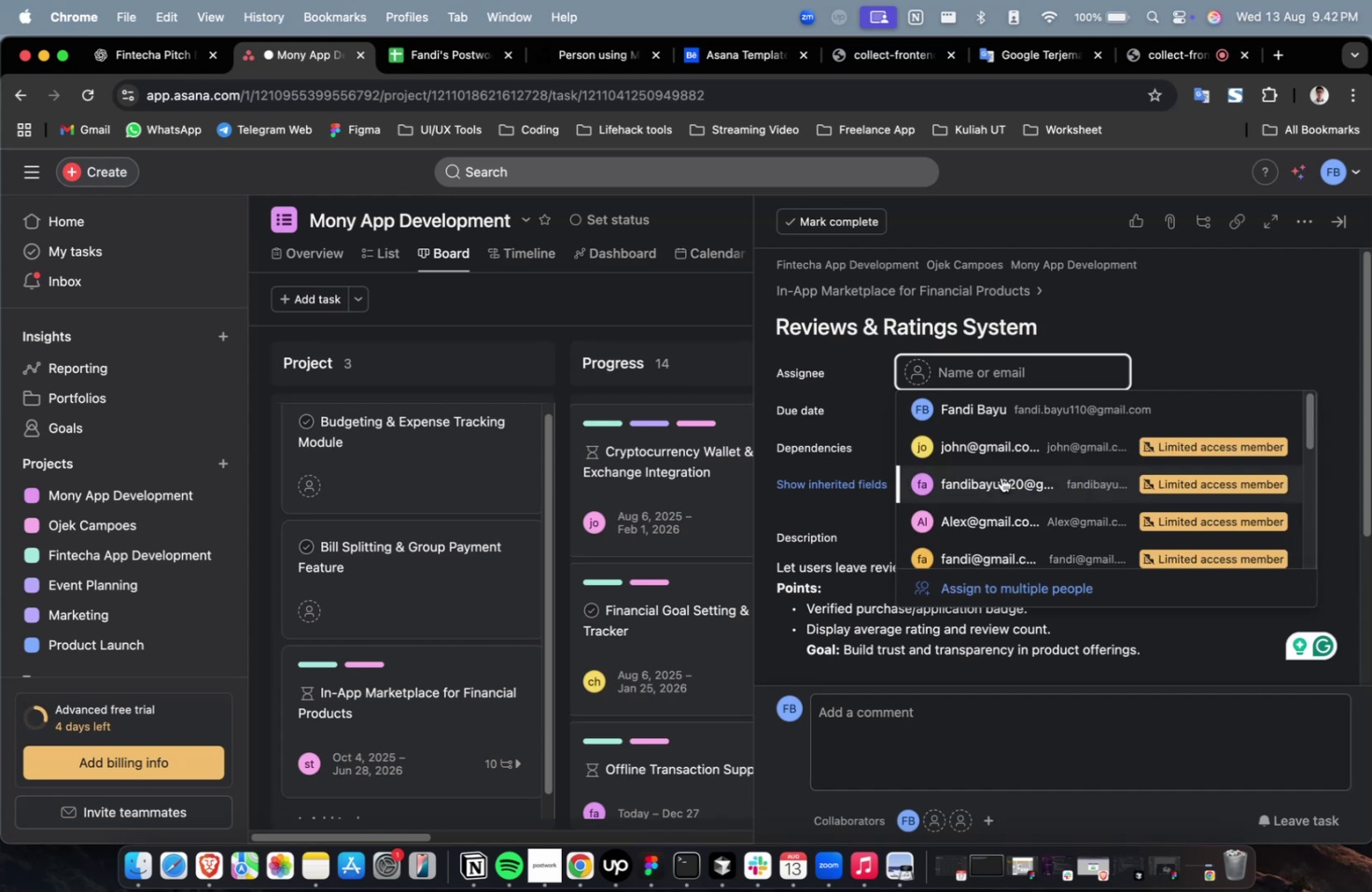 
left_click([1001, 477])
 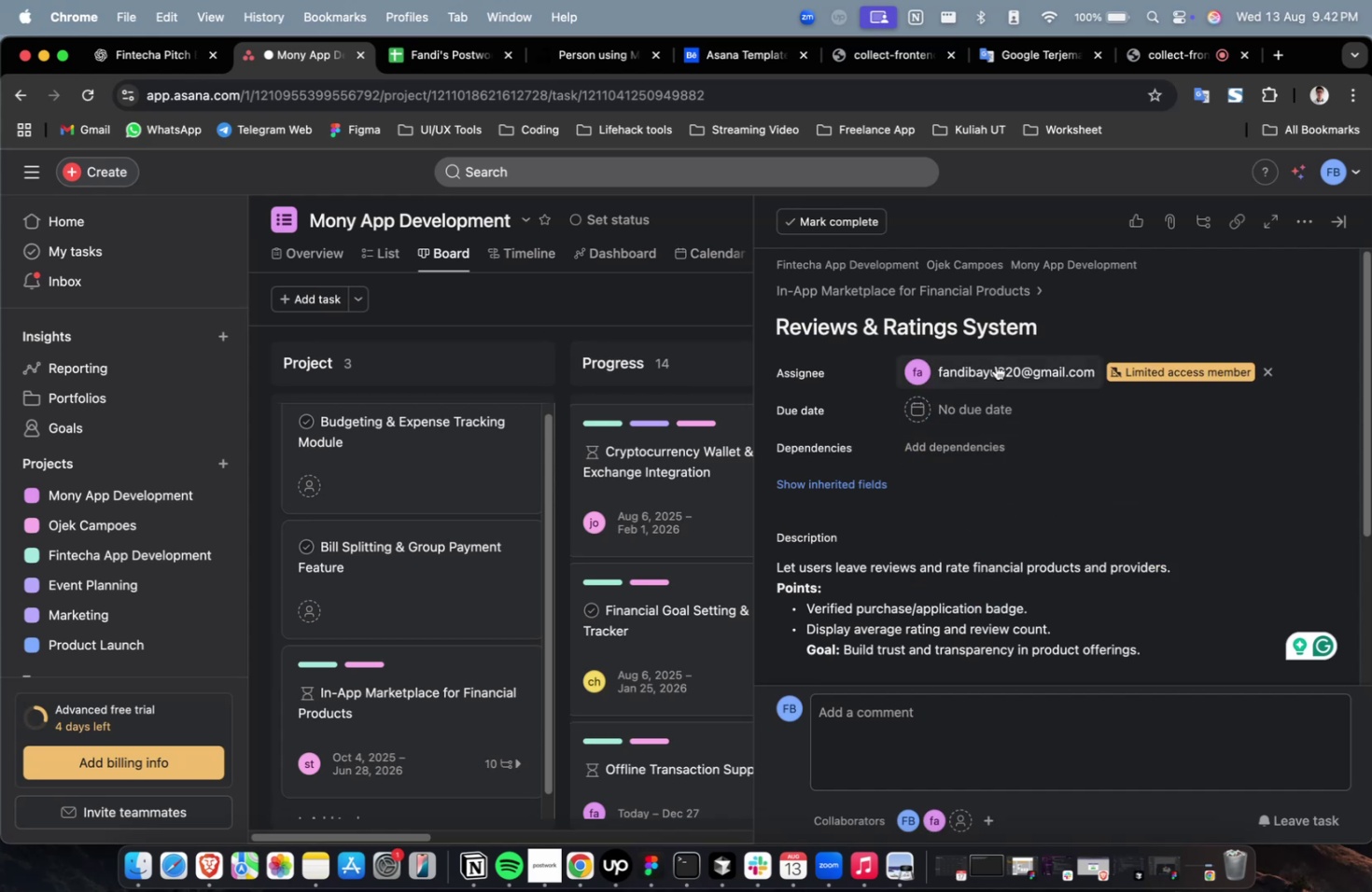 
double_click([995, 365])
 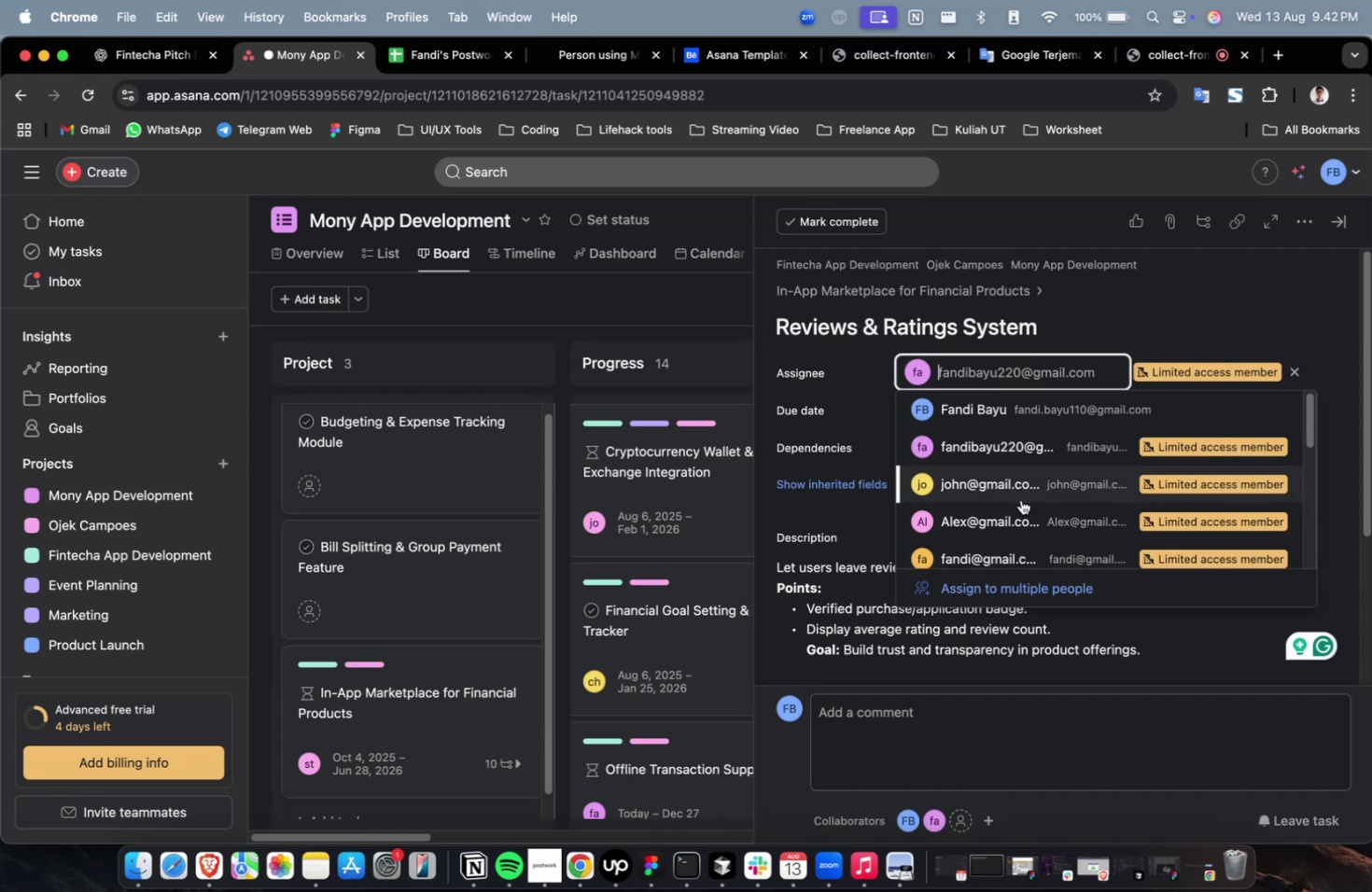 
scroll: coordinate [1020, 499], scroll_direction: down, amount: 2.0
 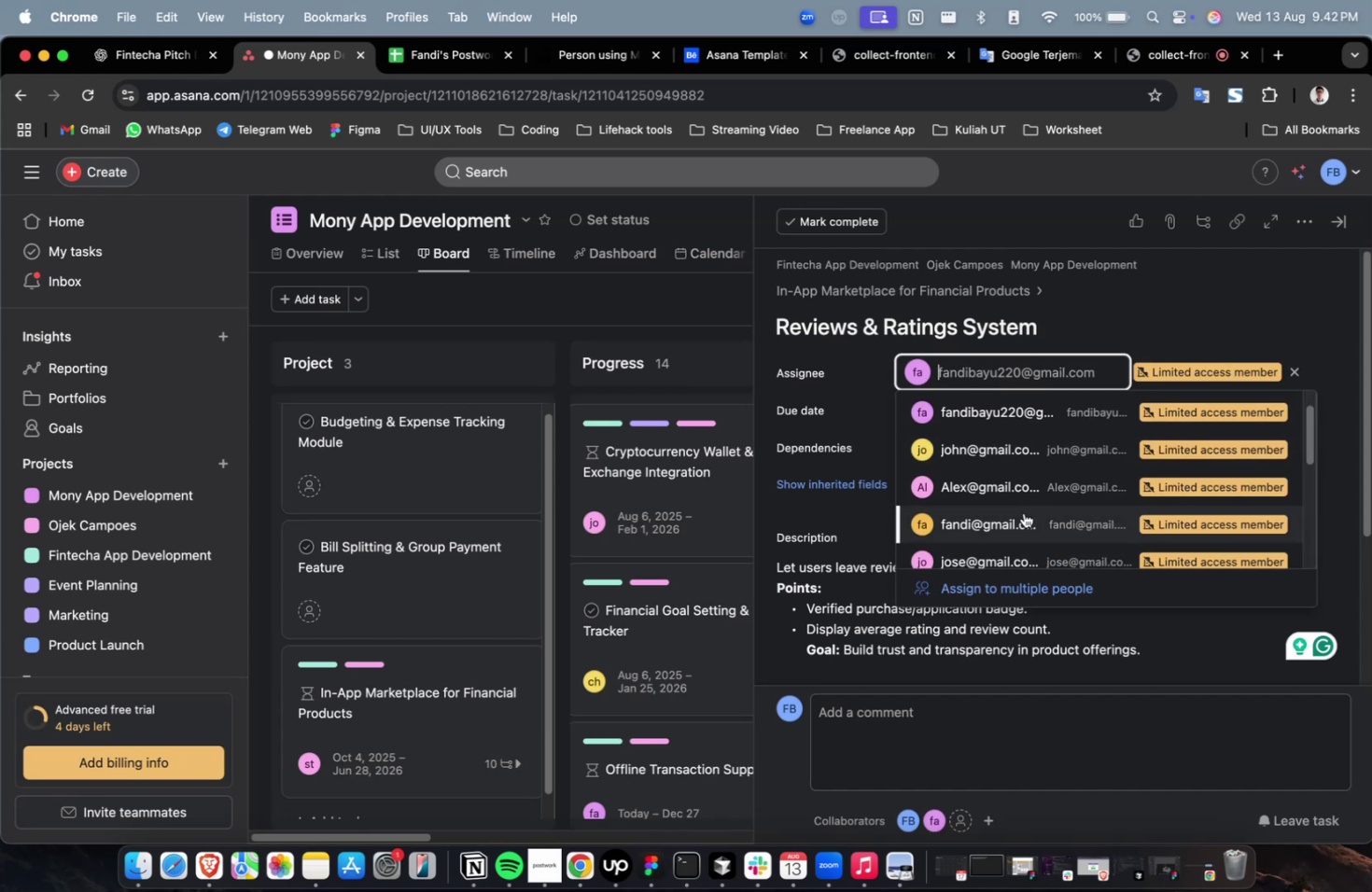 
left_click([1023, 512])
 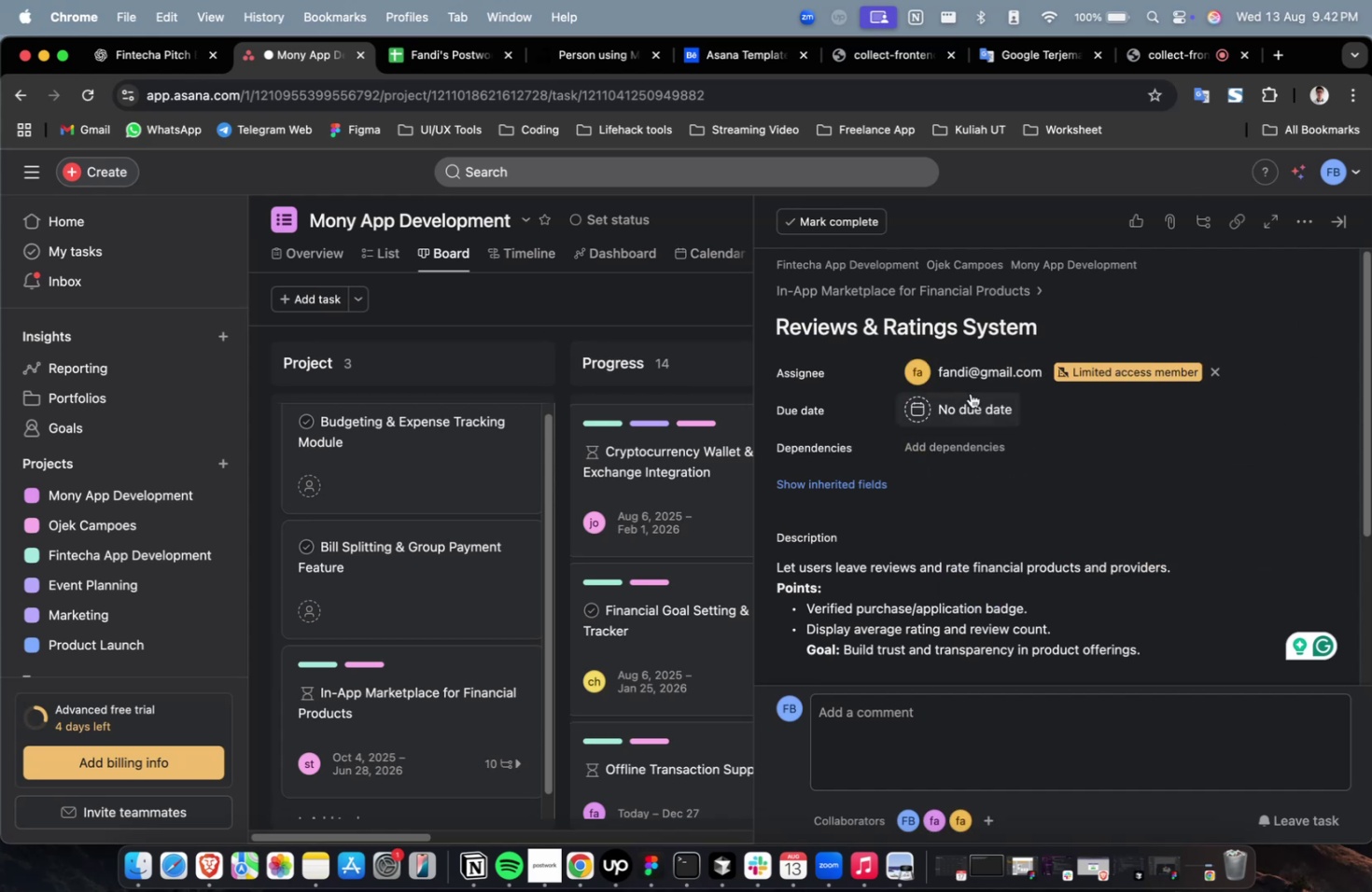 
double_click([970, 393])
 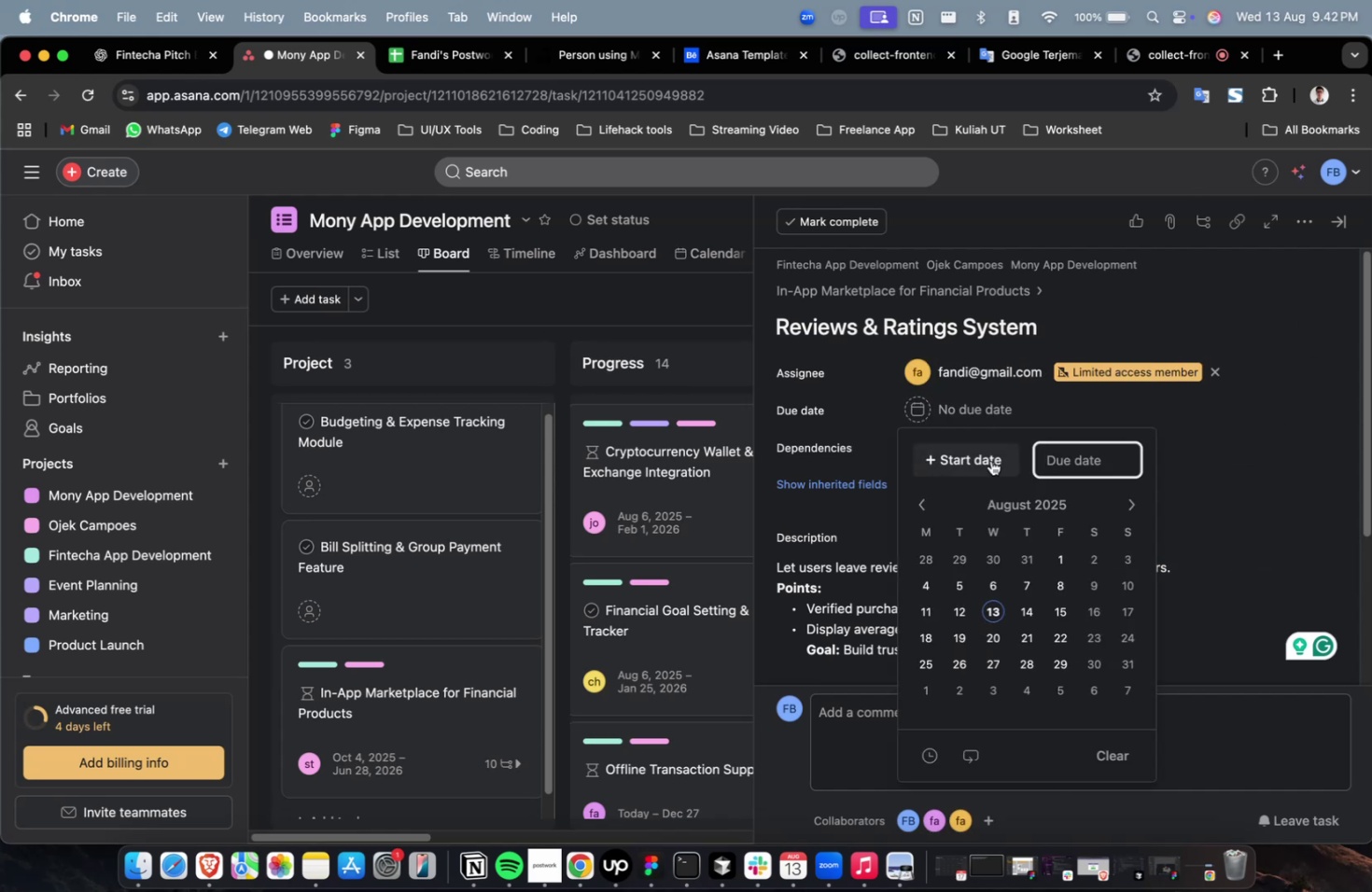 
triple_click([990, 460])
 